 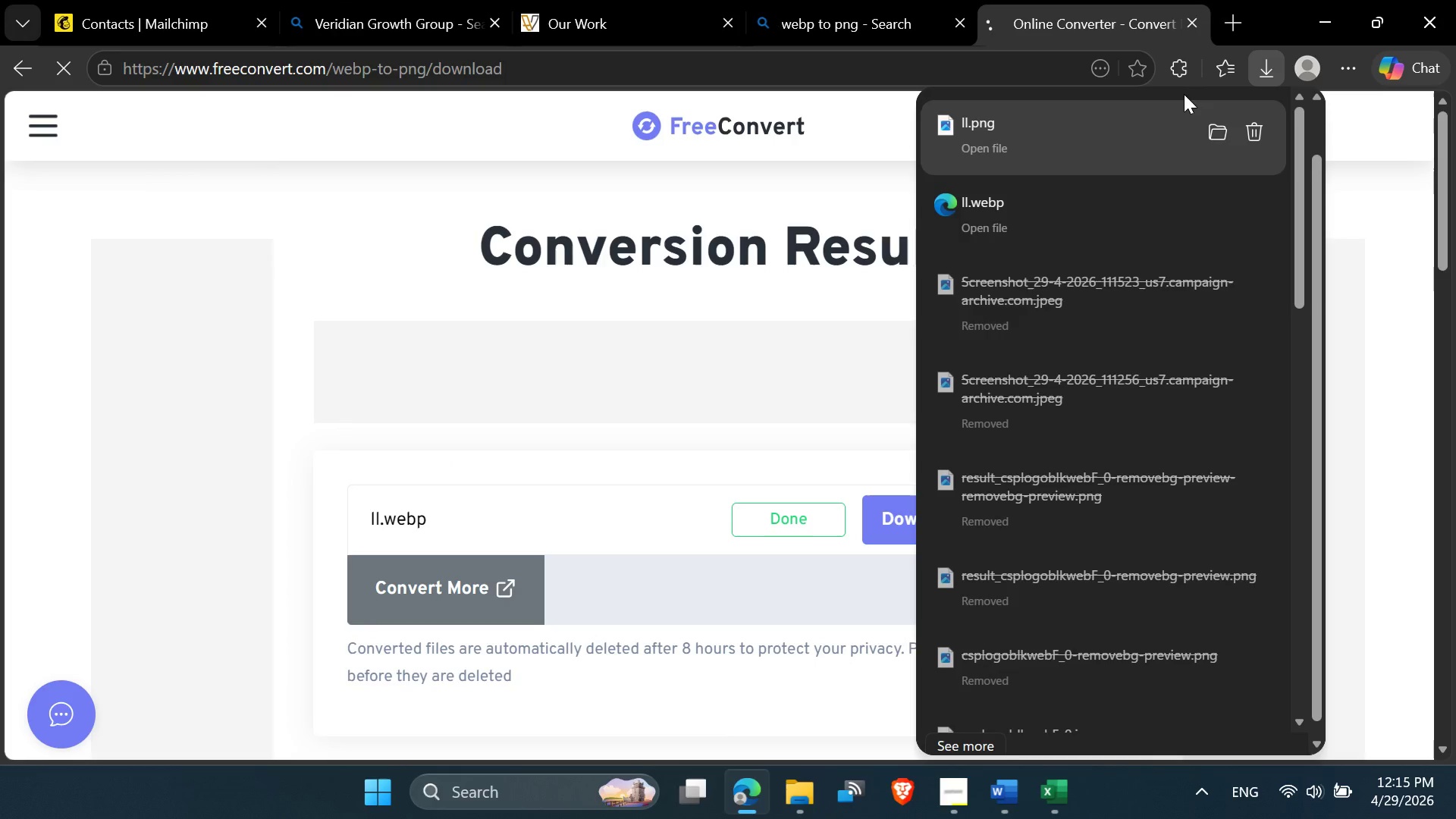 
left_click([694, 50])
 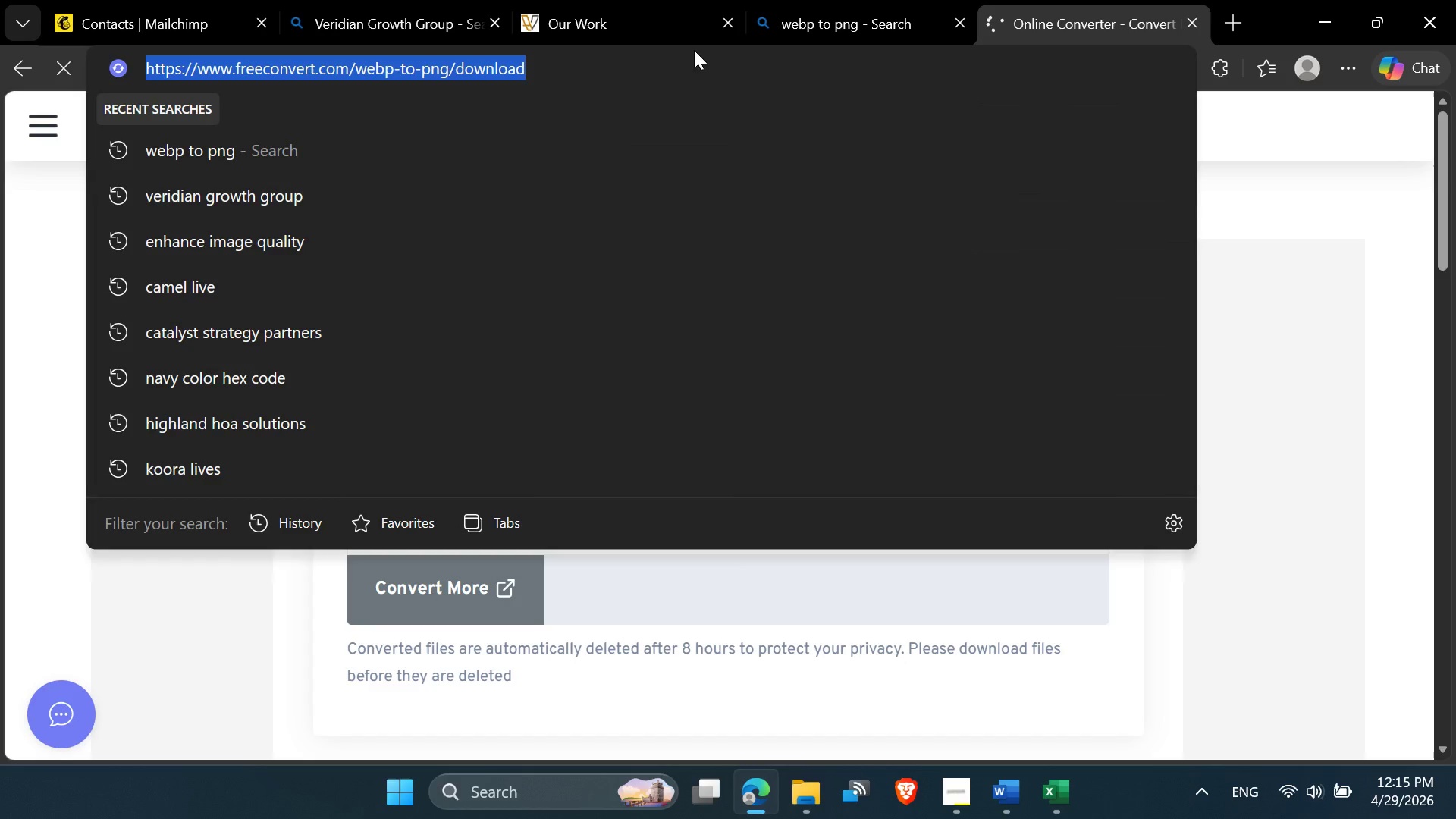 
type(remo)
 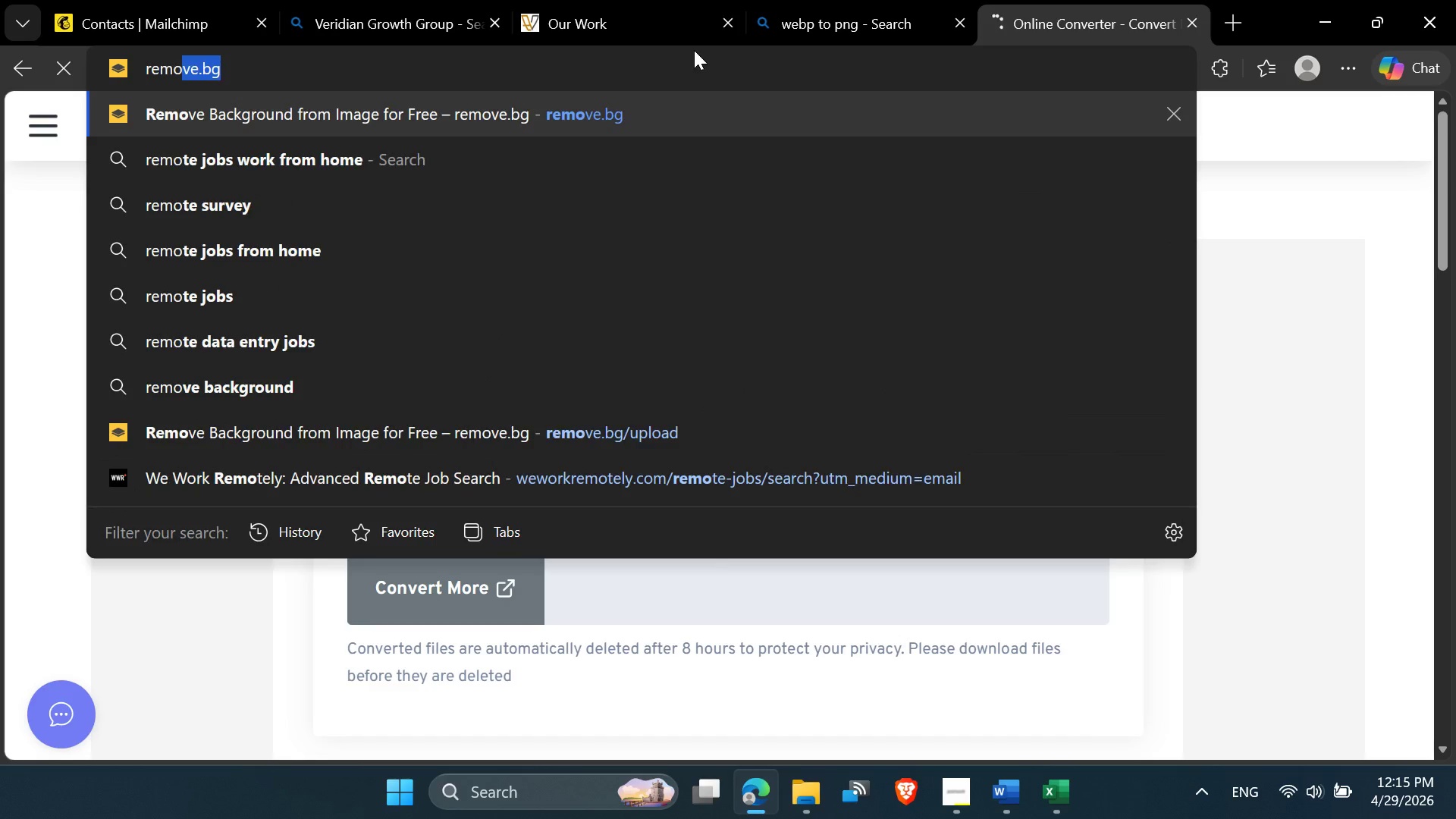 
key(Enter)
 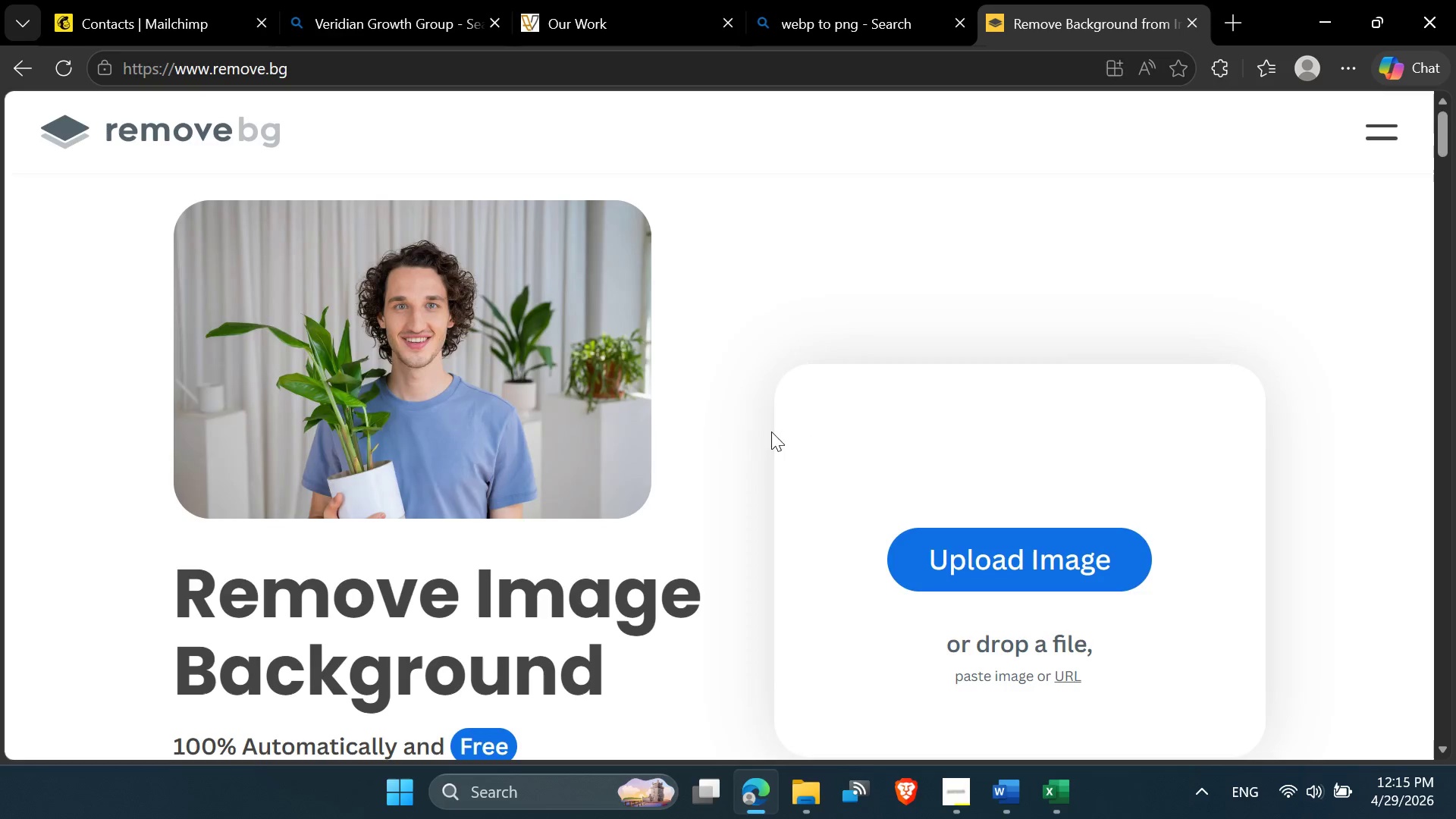 
left_click([944, 552])
 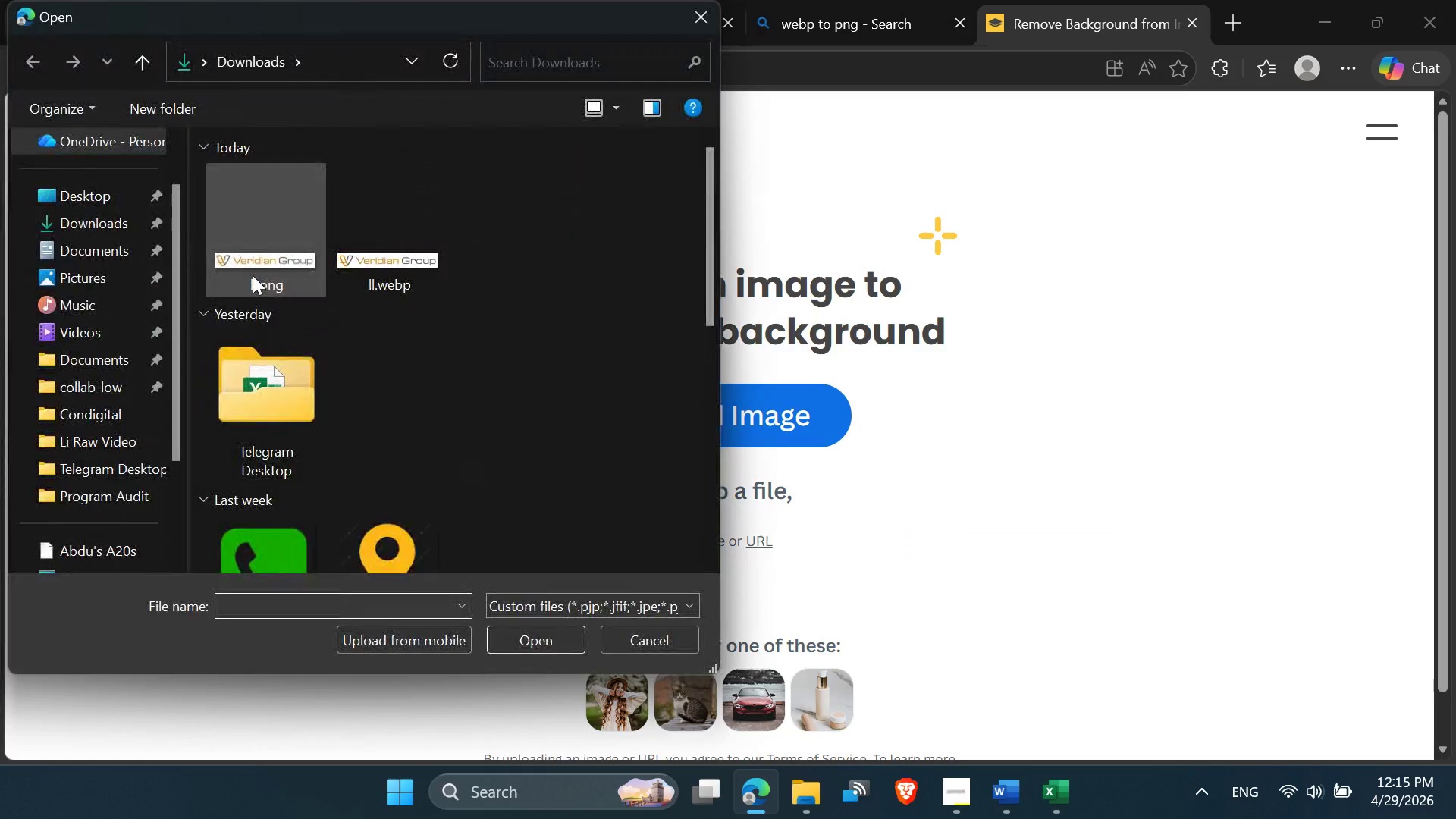 
left_click([253, 275])
 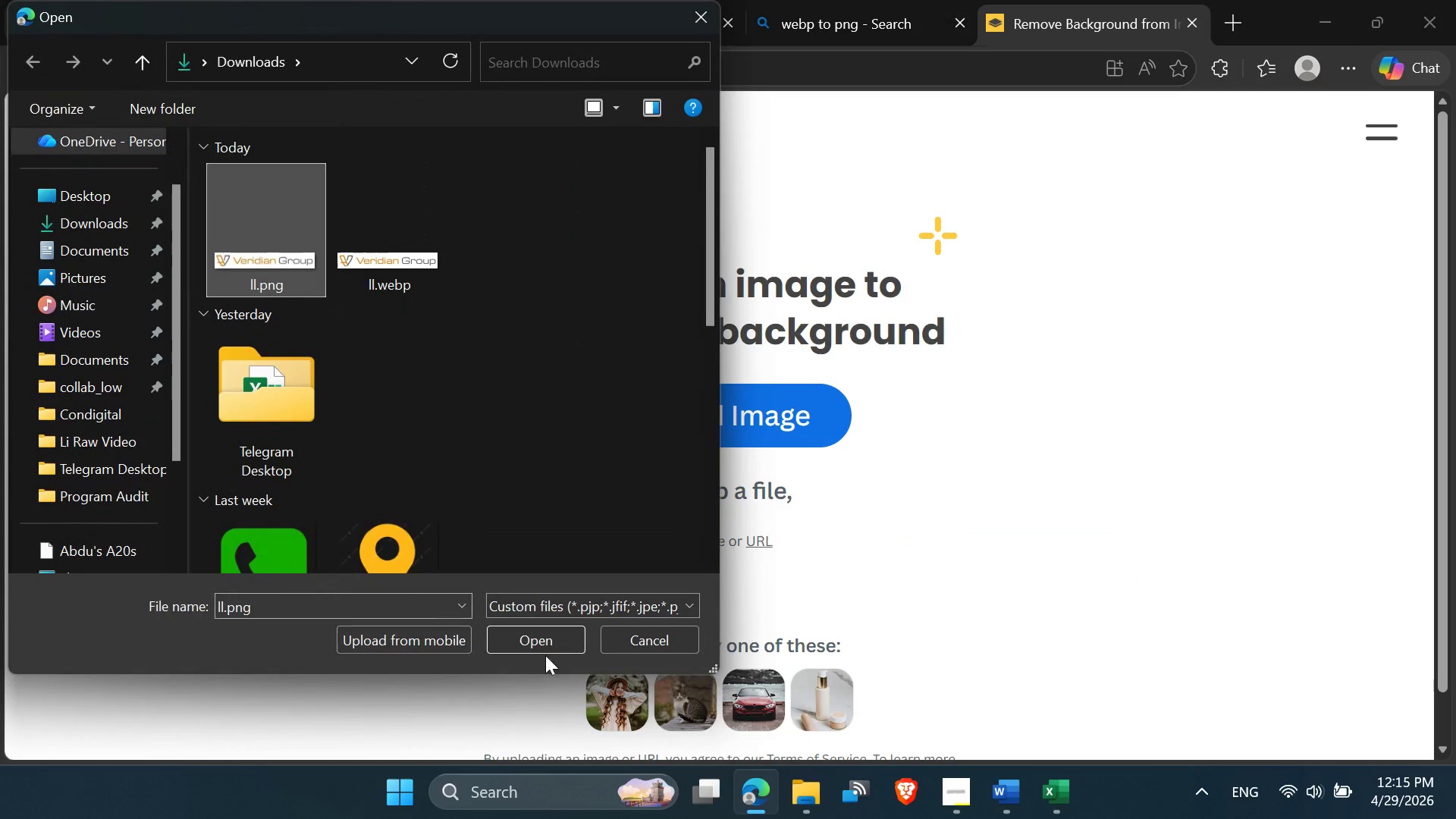 
left_click([551, 641])
 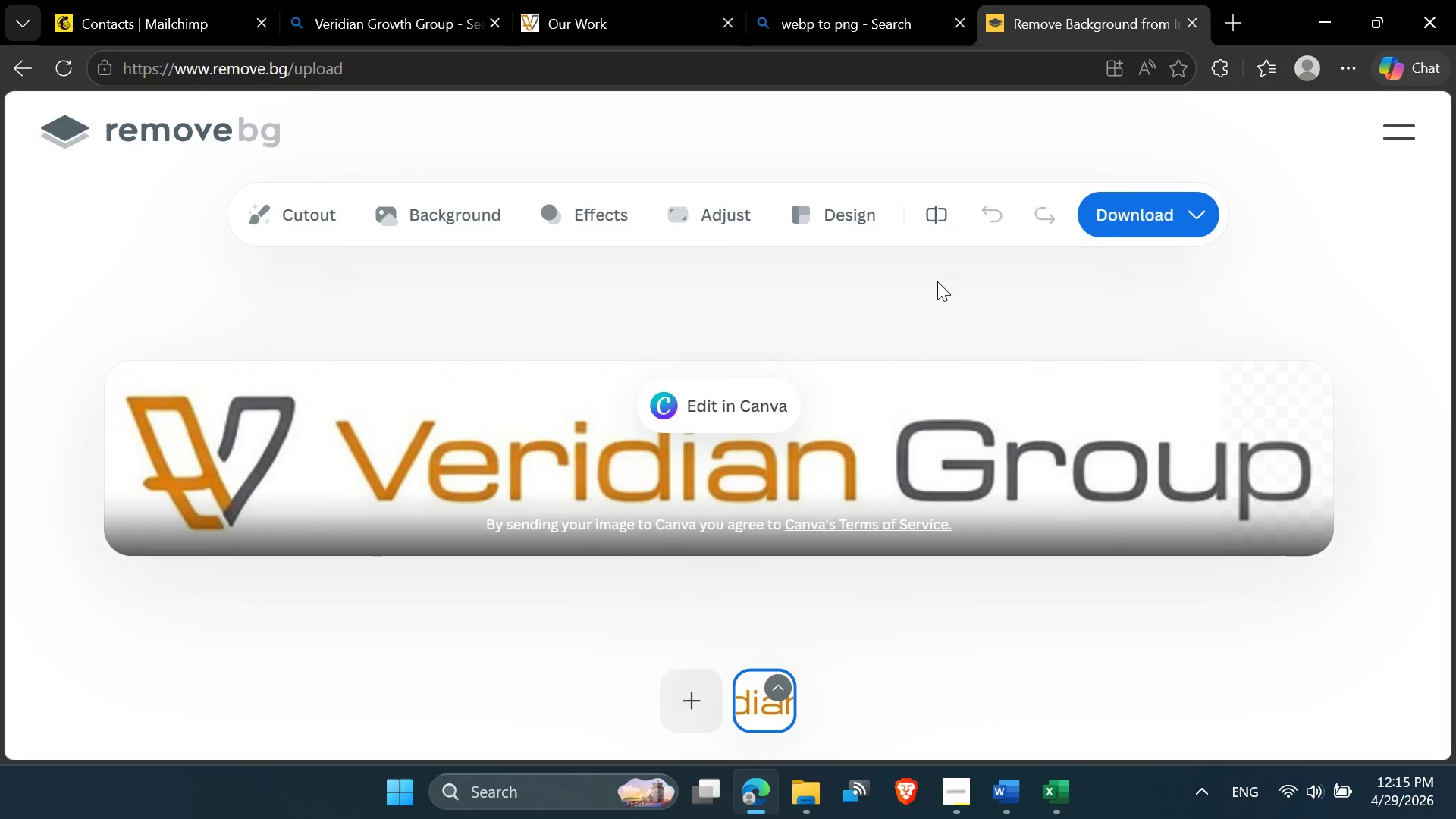 
wait(10.45)
 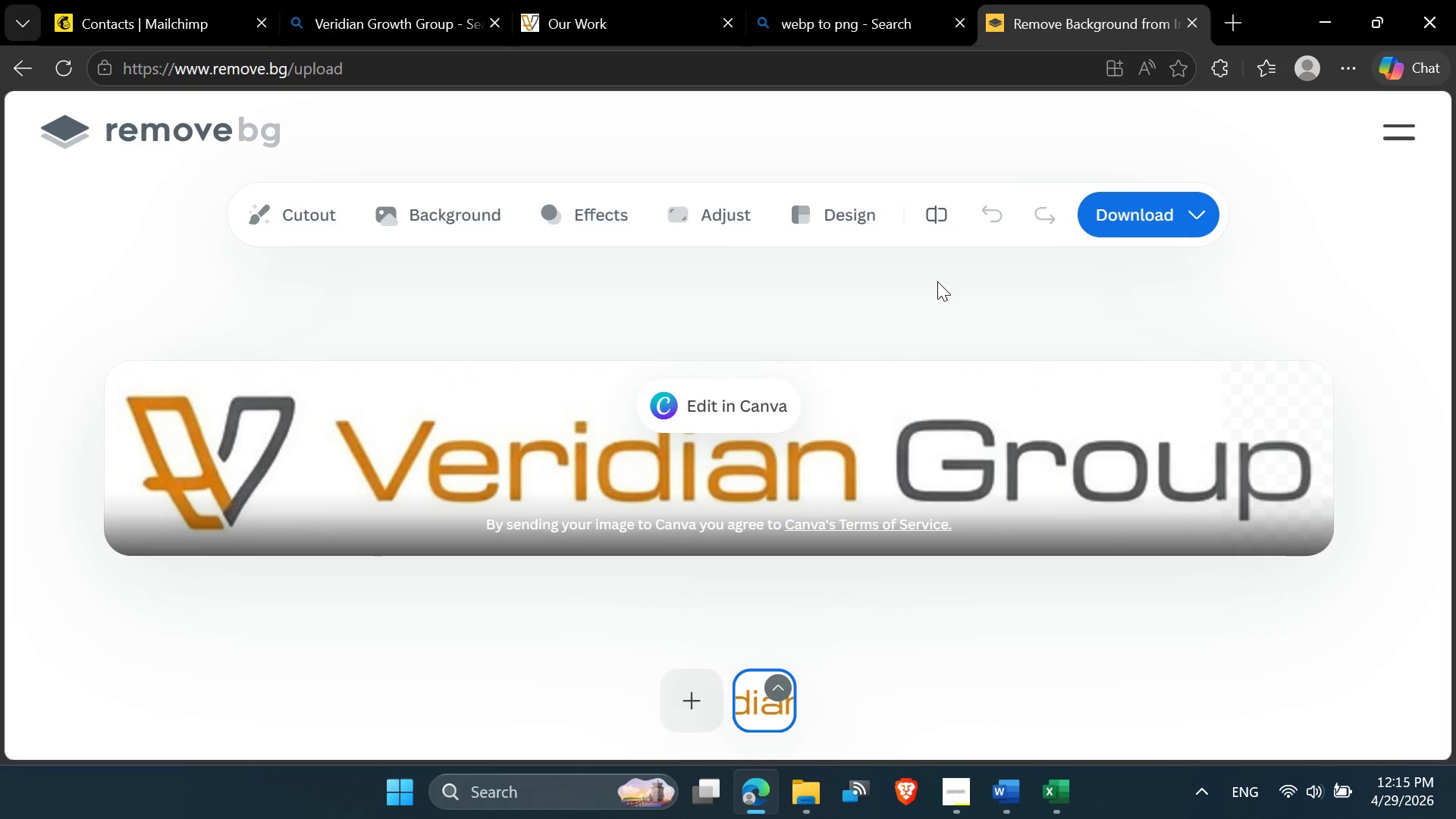 
left_click([58, 68])
 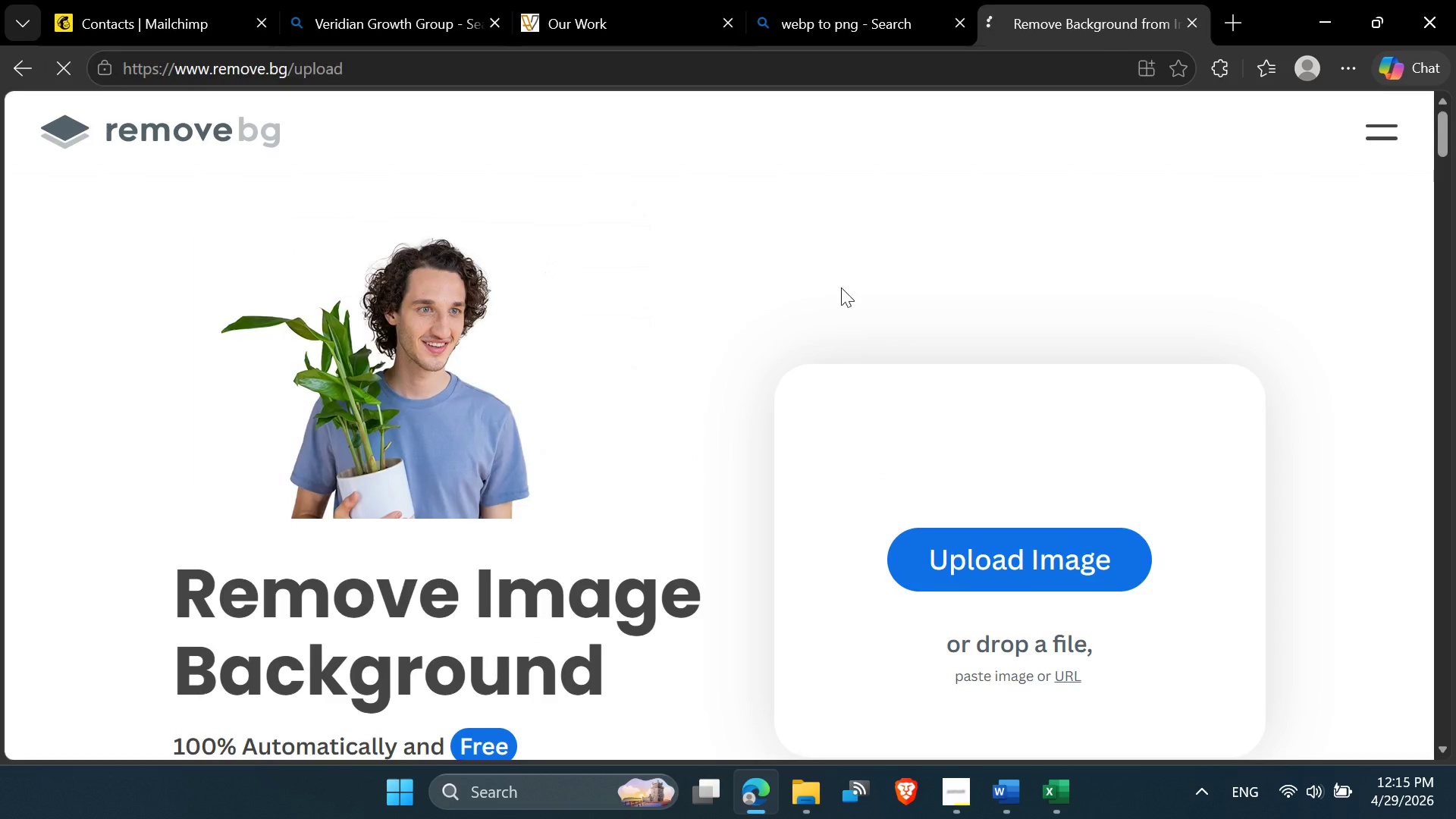 
mouse_move([908, 303])
 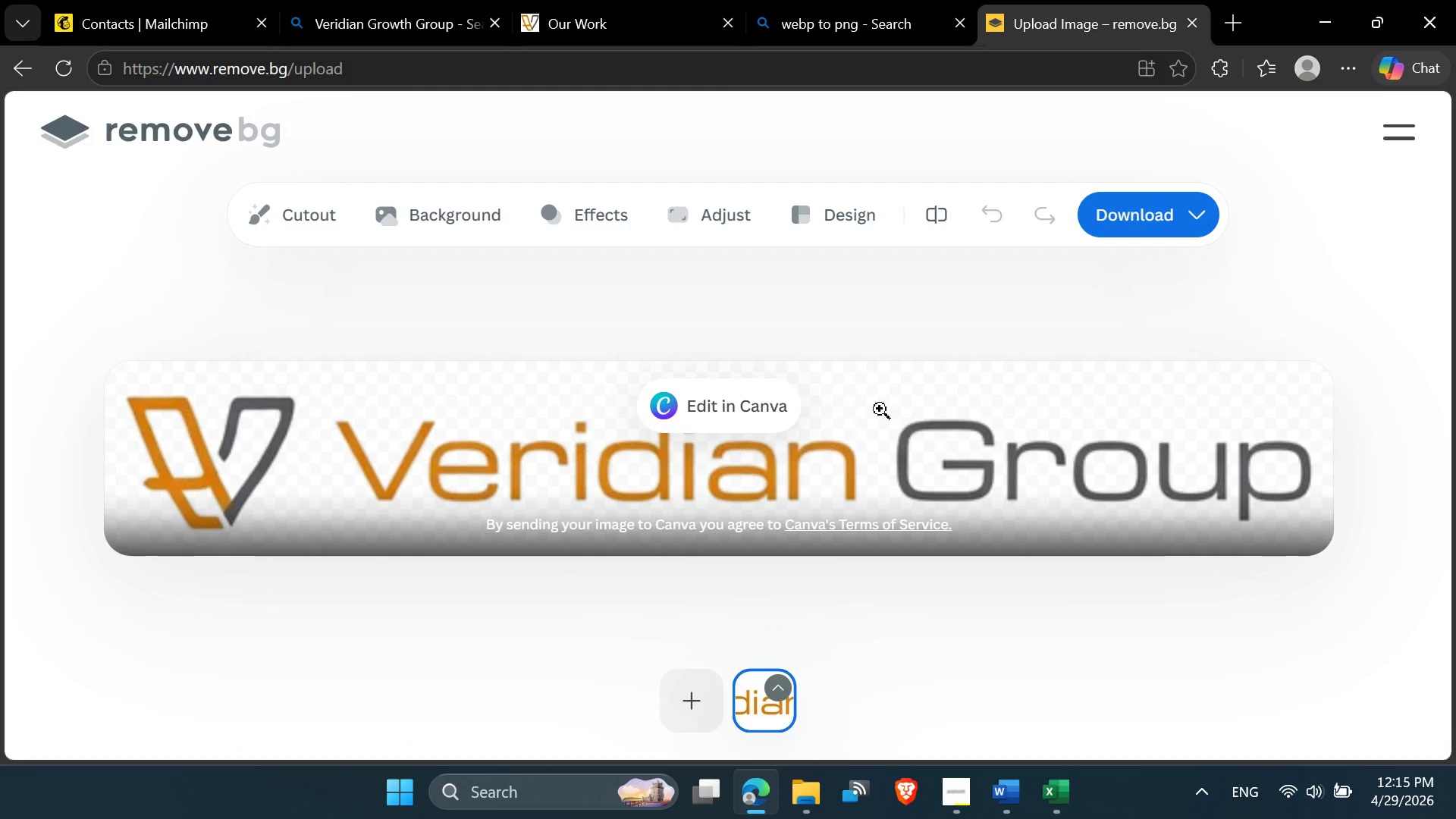 
scroll: coordinate [880, 409], scroll_direction: down, amount: 3.0
 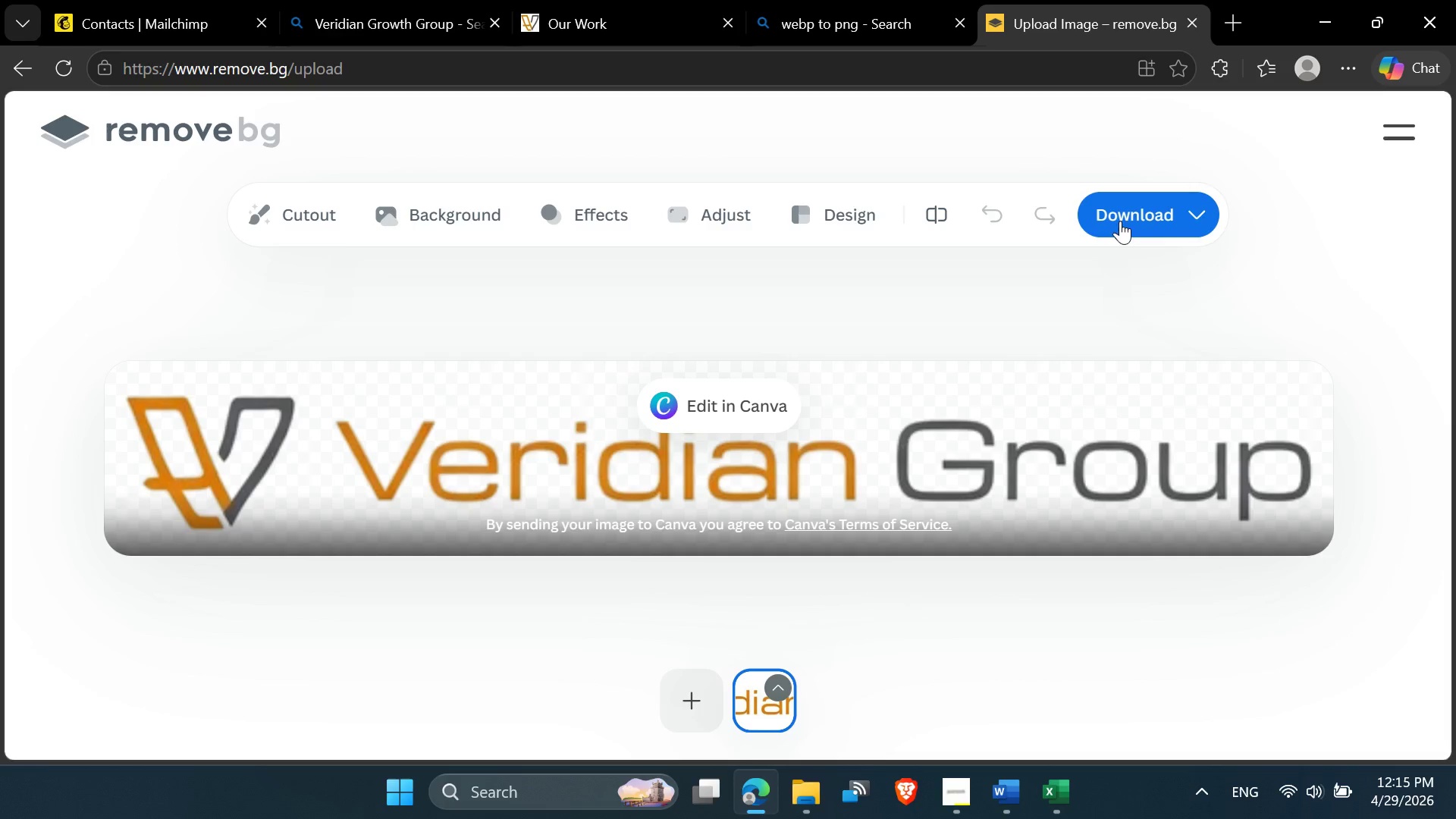 
left_click([1122, 214])
 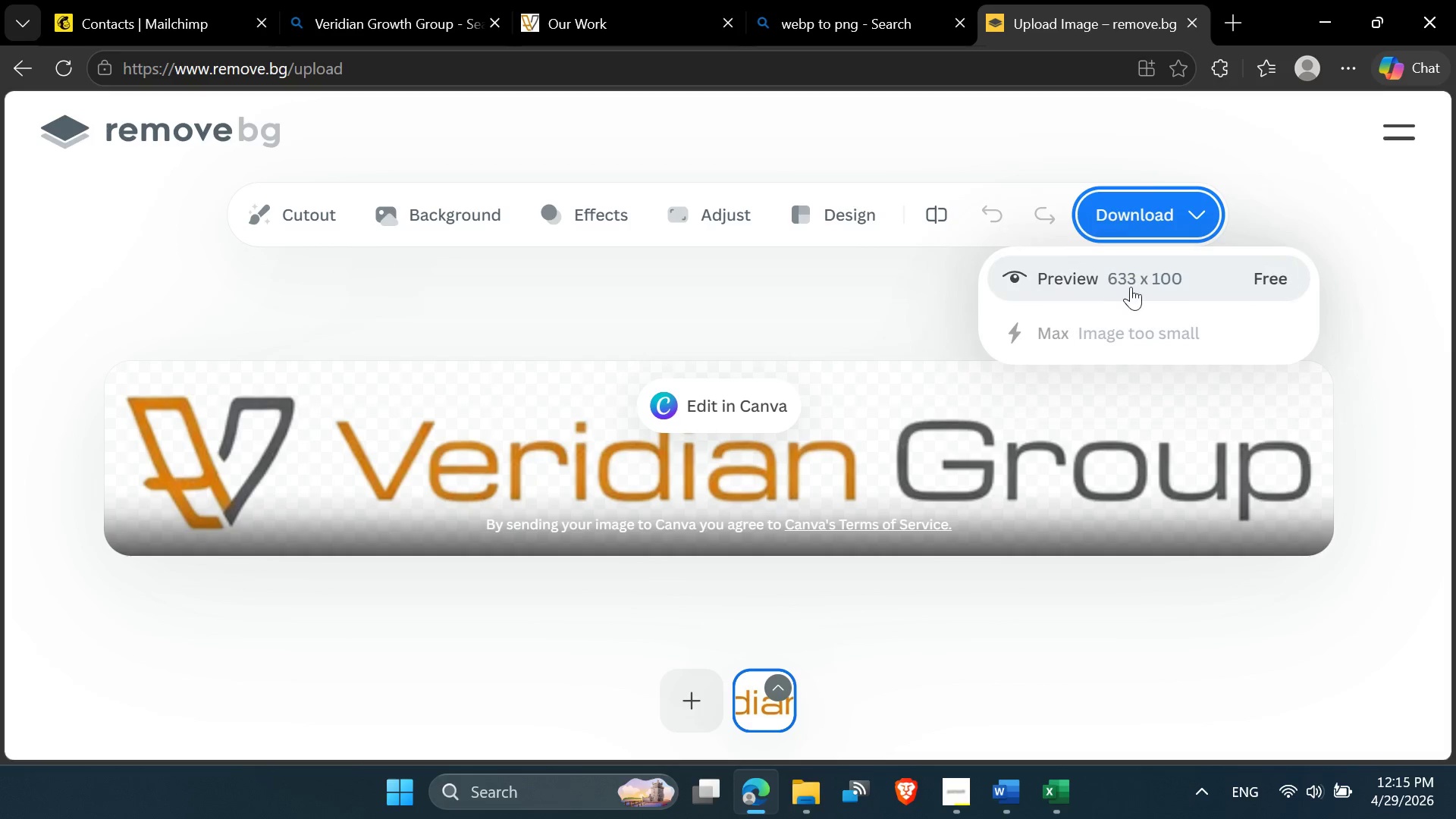 
left_click([1133, 282])
 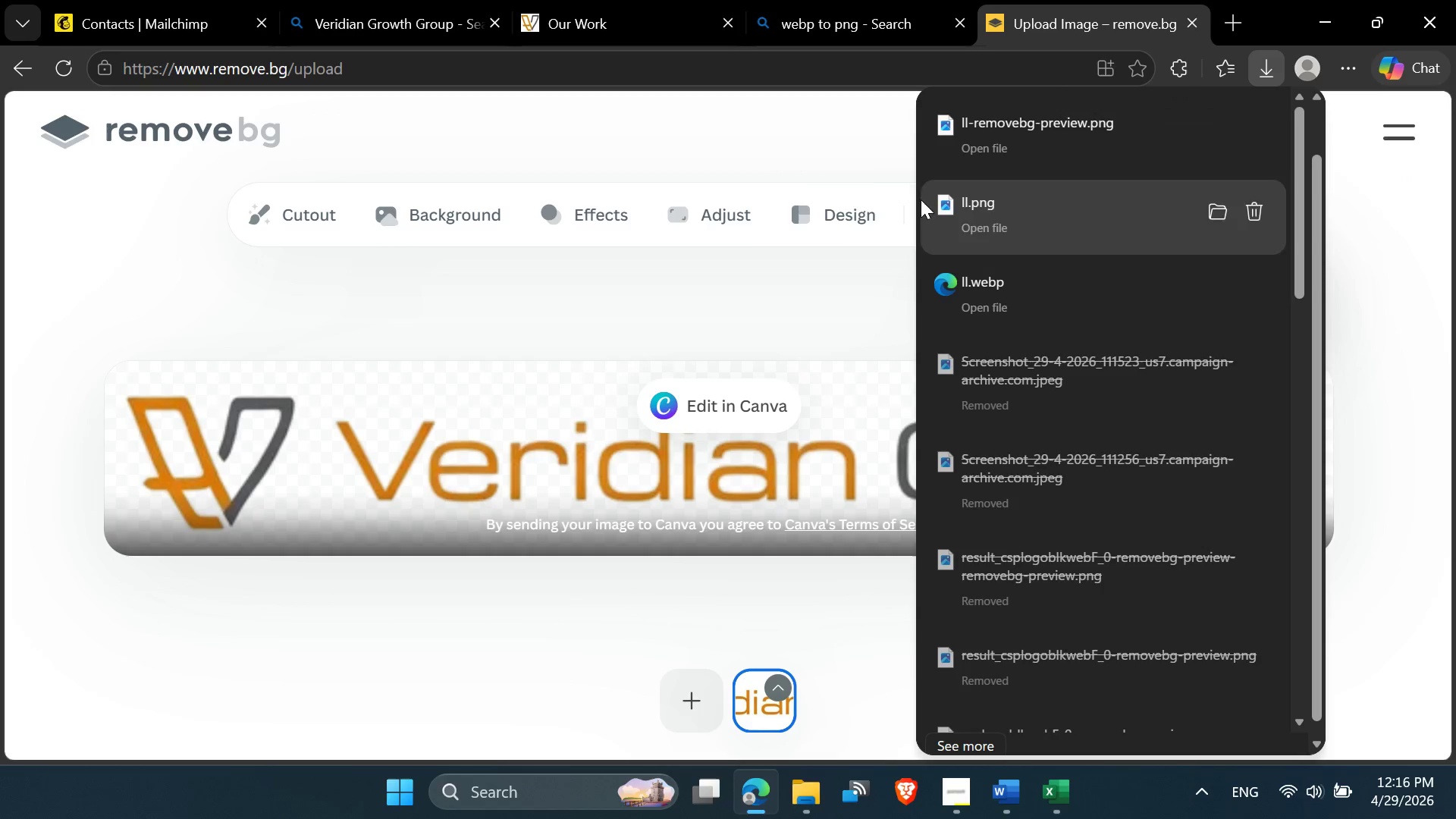 
left_click_drag(start_coordinate=[130, 5], to_coordinate=[136, 3])
 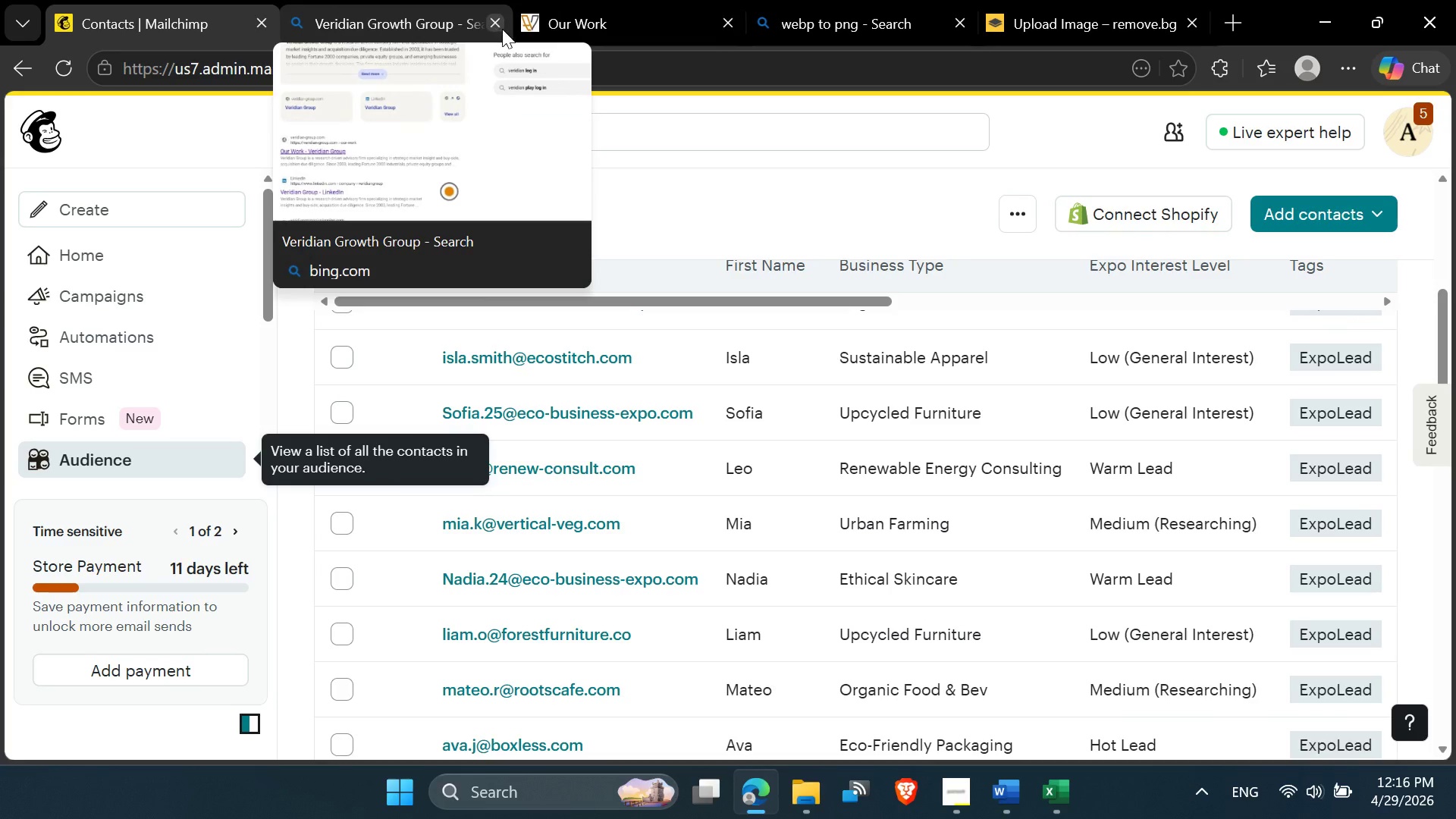 
left_click([499, 27])
 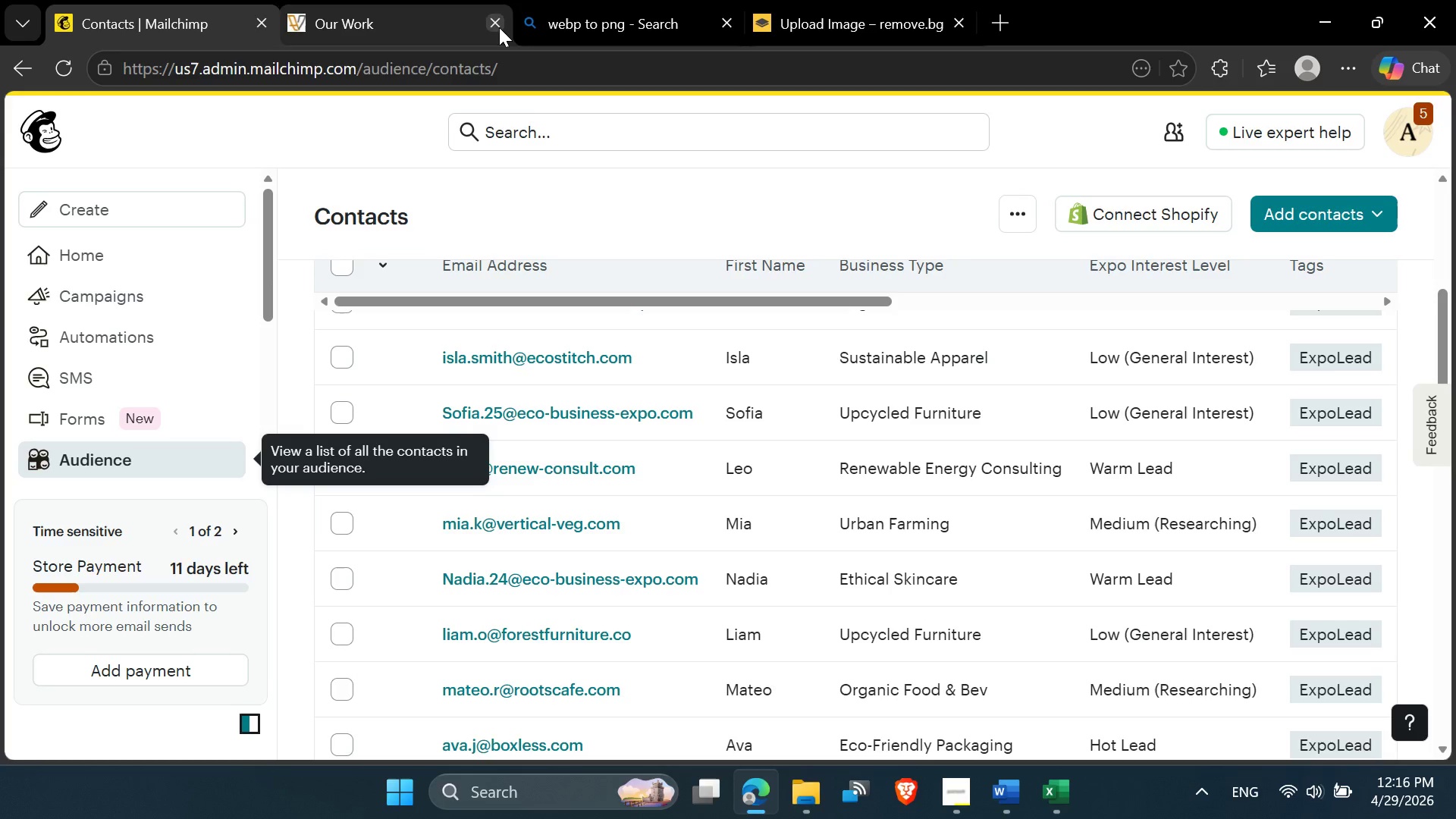 
left_click([499, 27])
 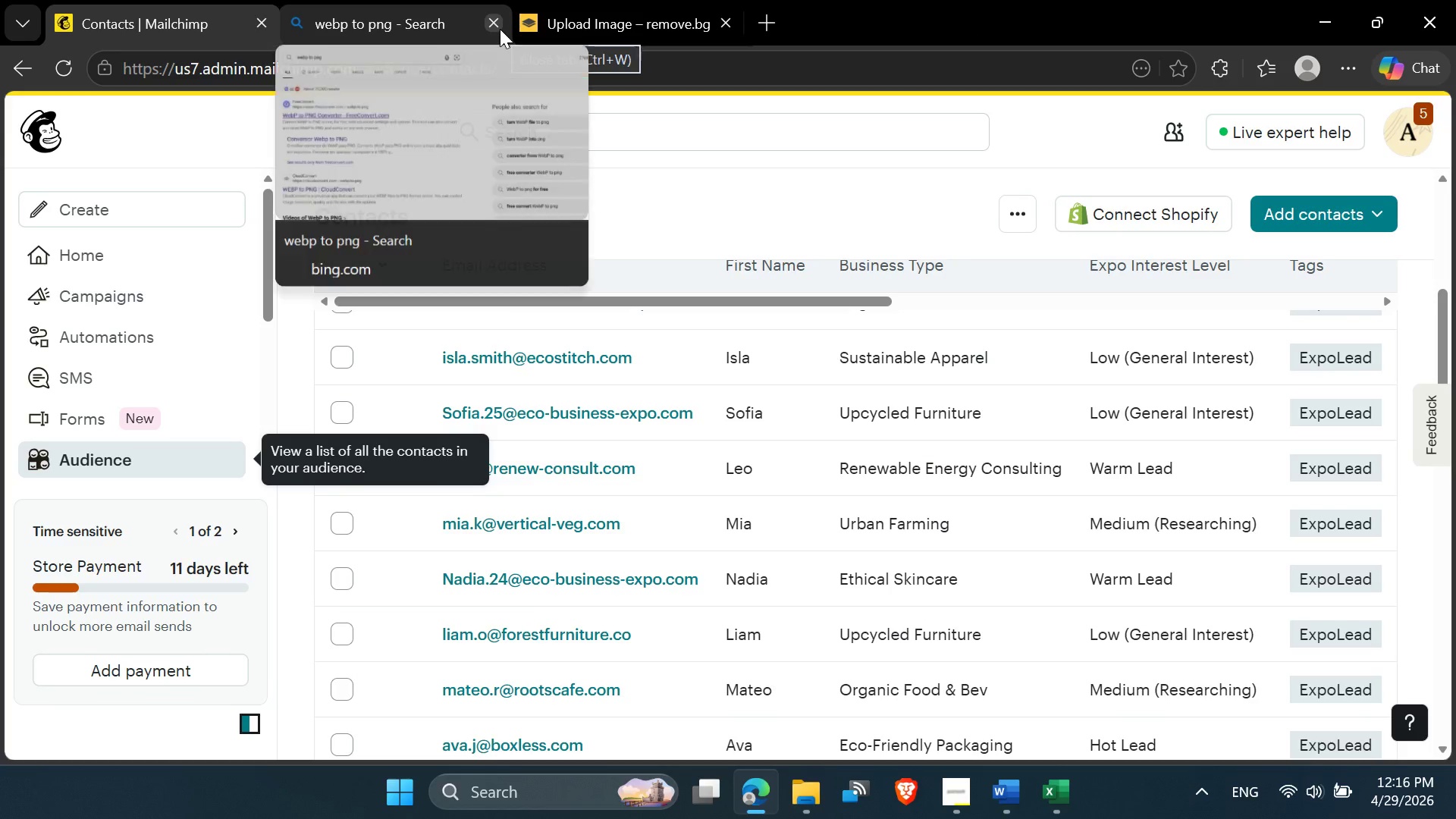 
left_click([500, 29])
 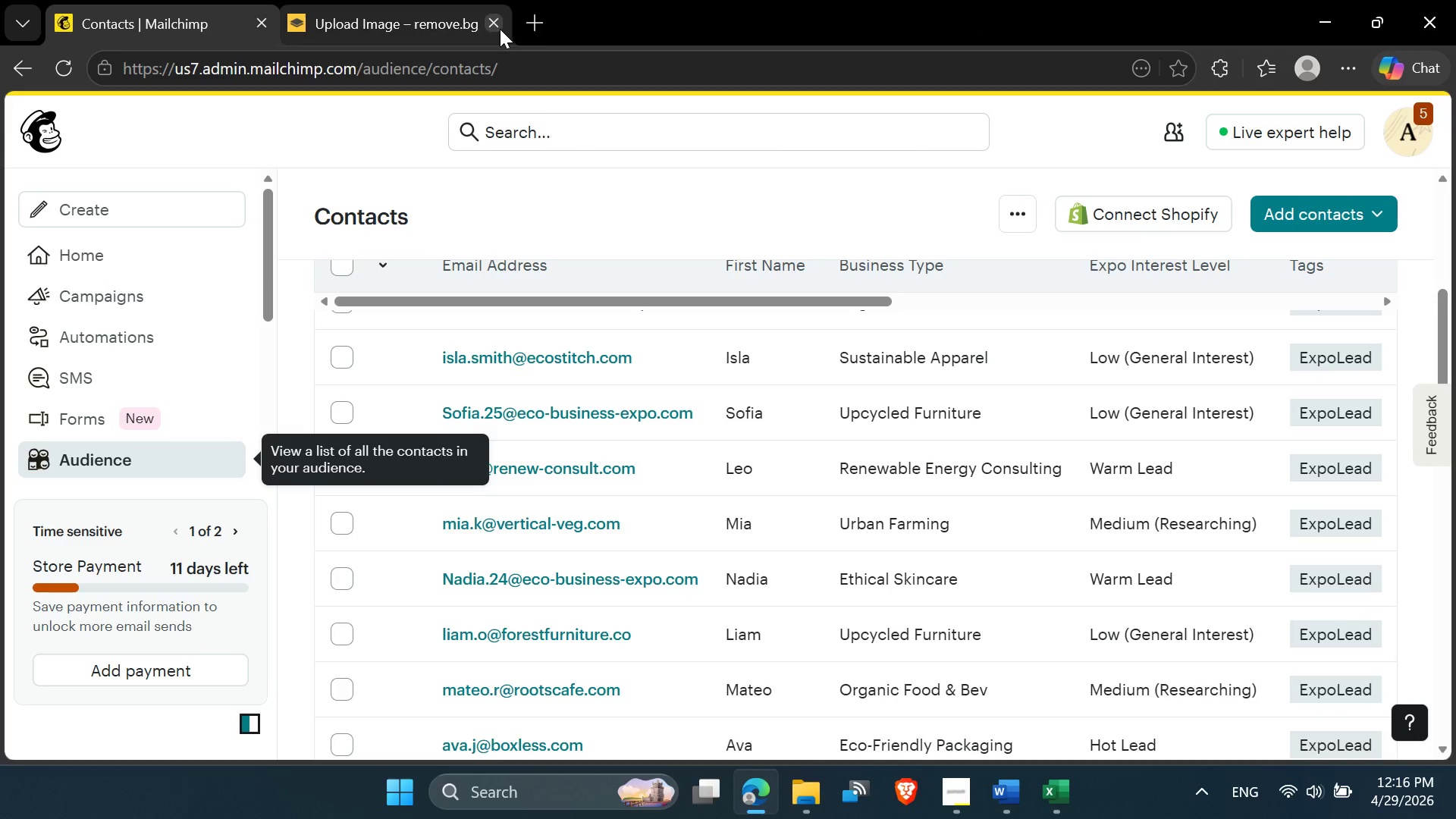 
mouse_move([504, 35])
 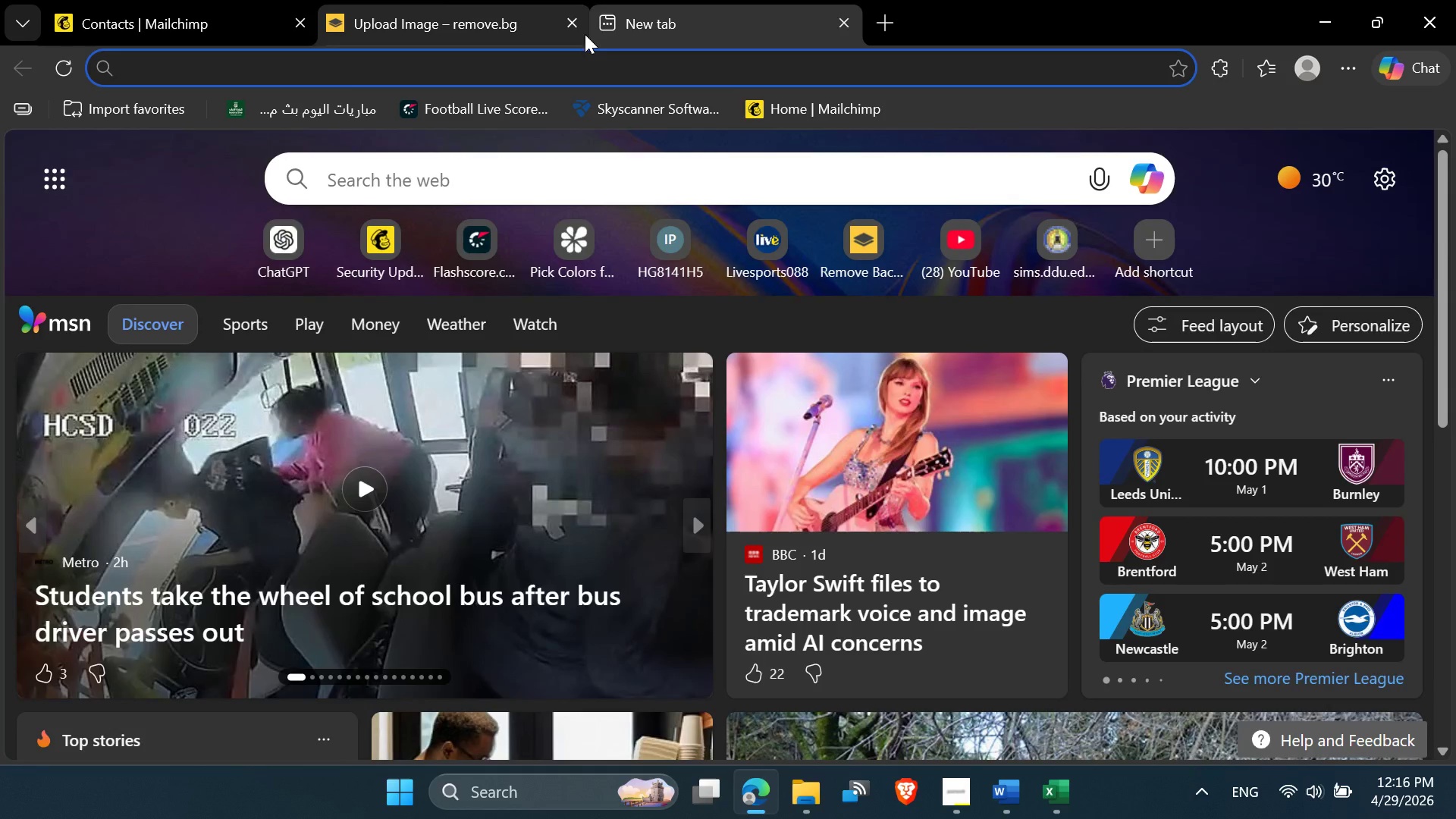 
left_click([577, 65])
 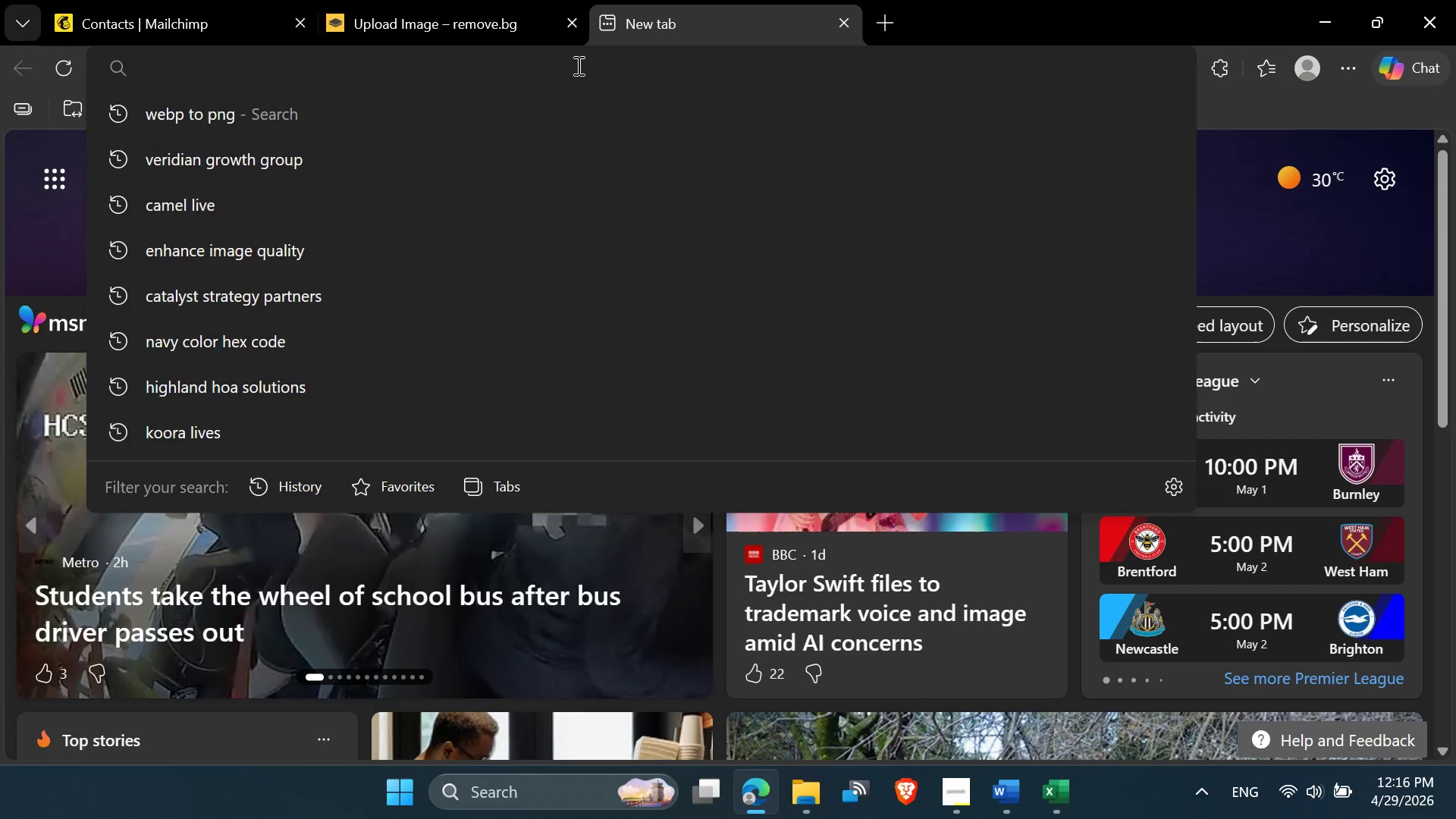 
key(Meta+MetaLeft)
 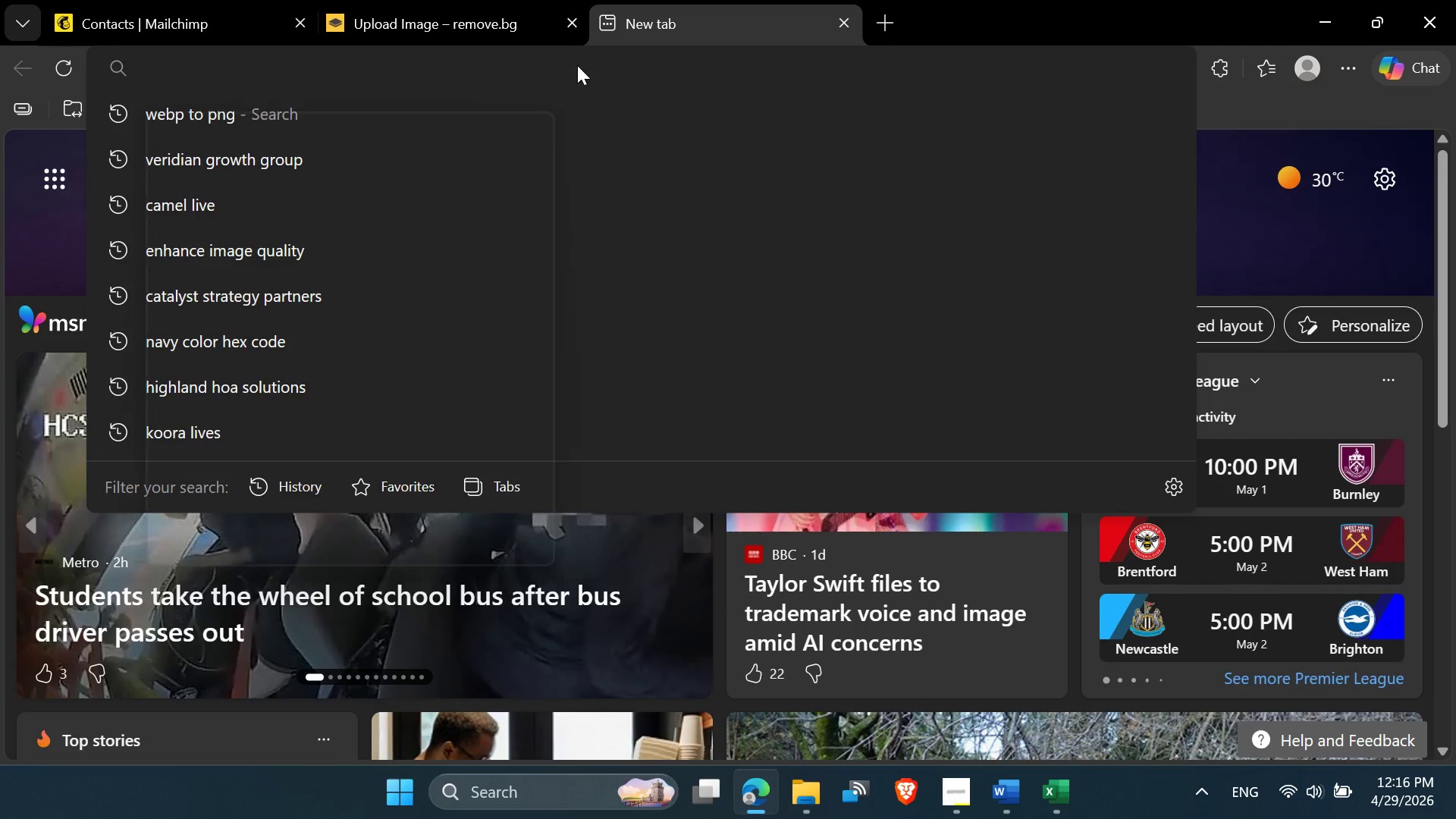 
key(Meta+V)
 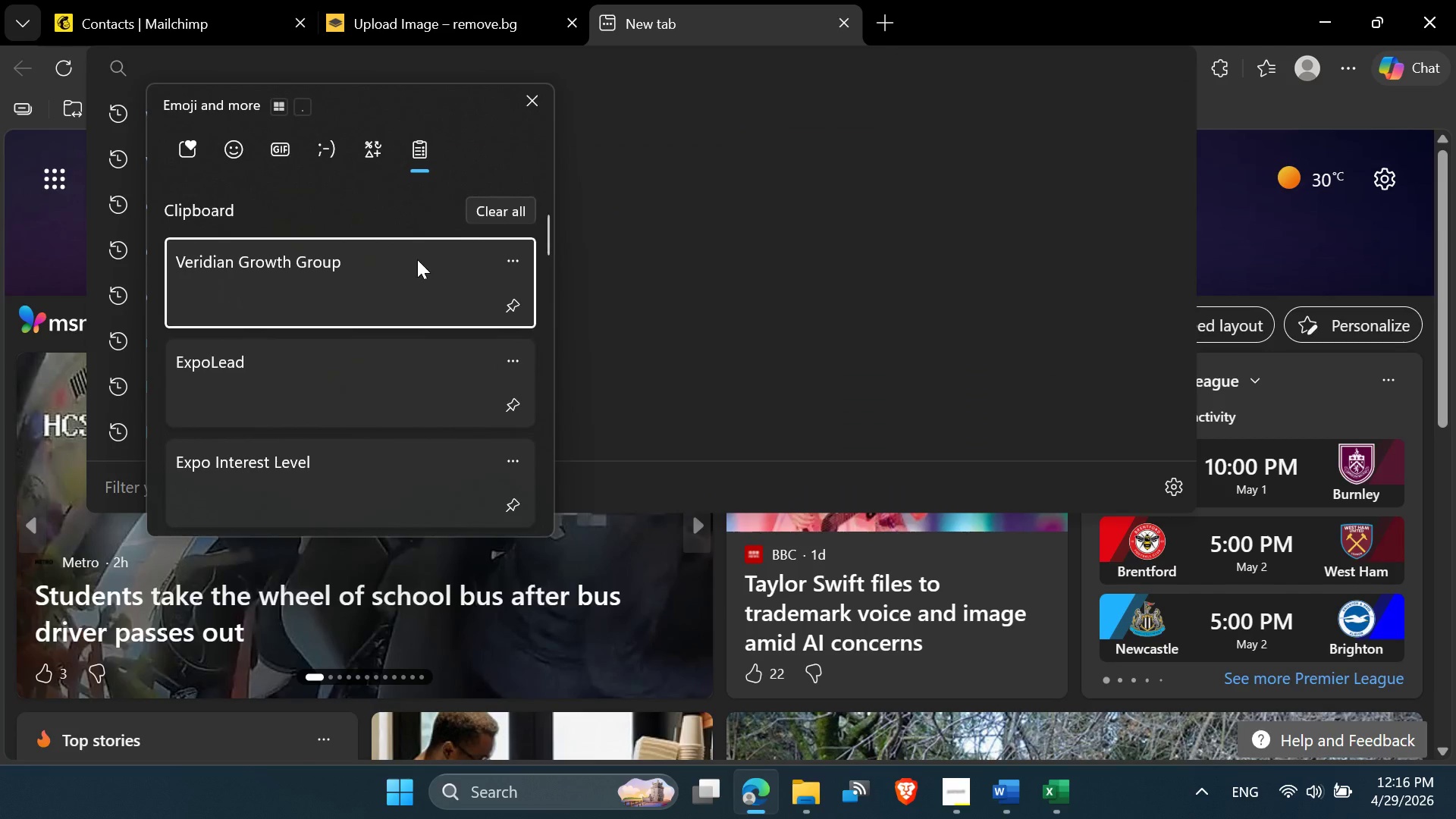 
left_click([406, 249])
 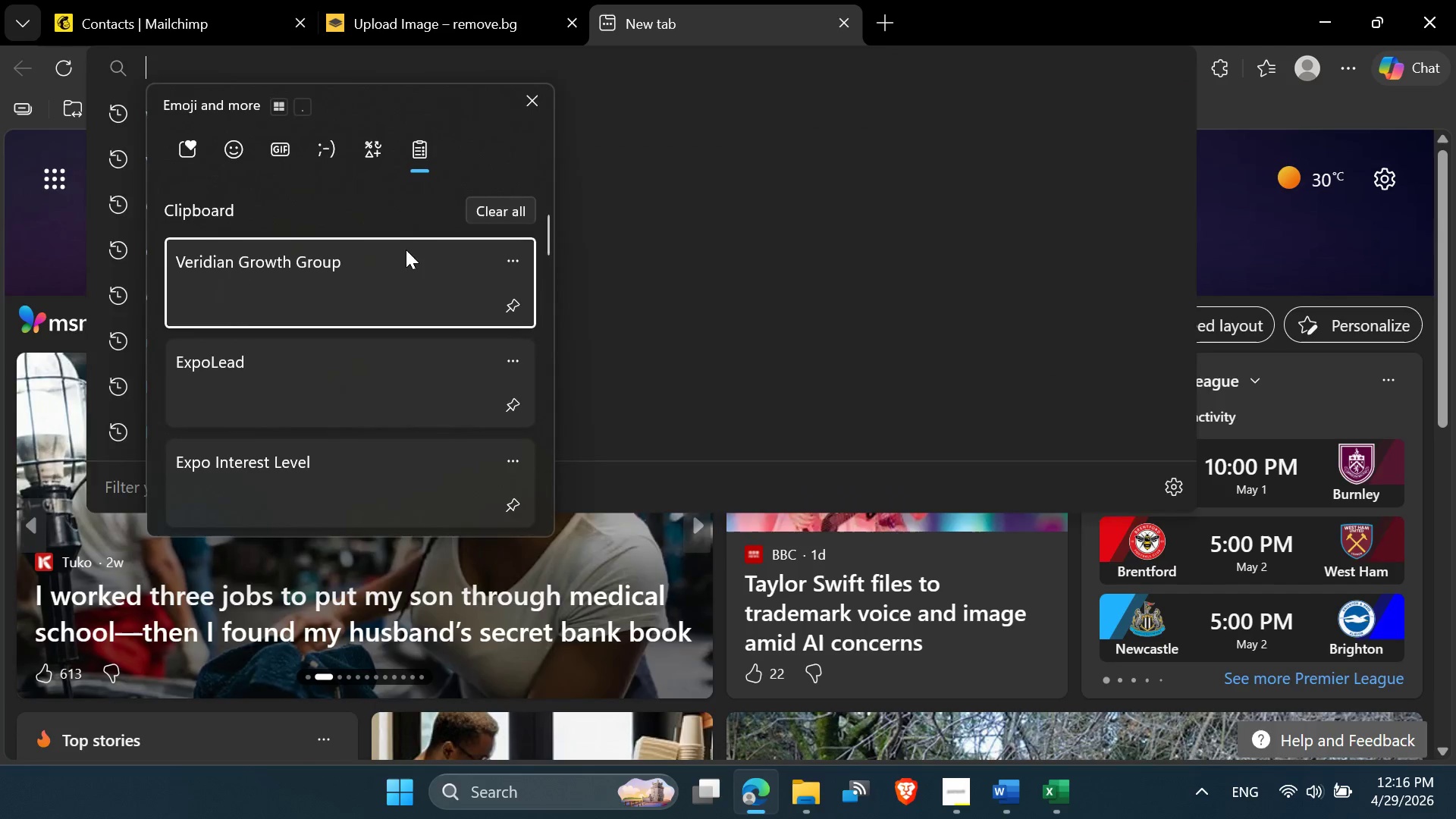 
key(Control+ControlLeft)
 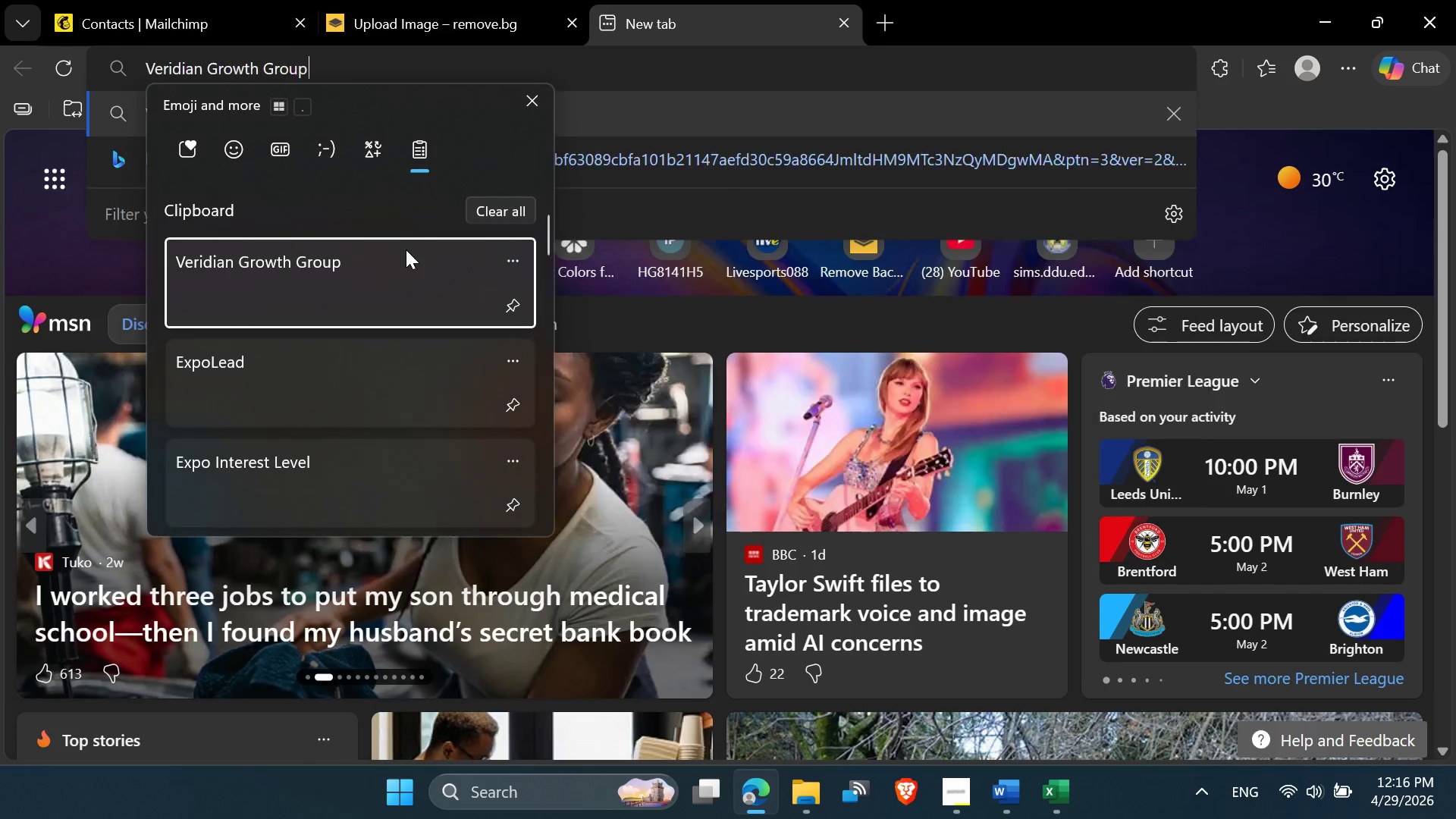 
key(Enter)
 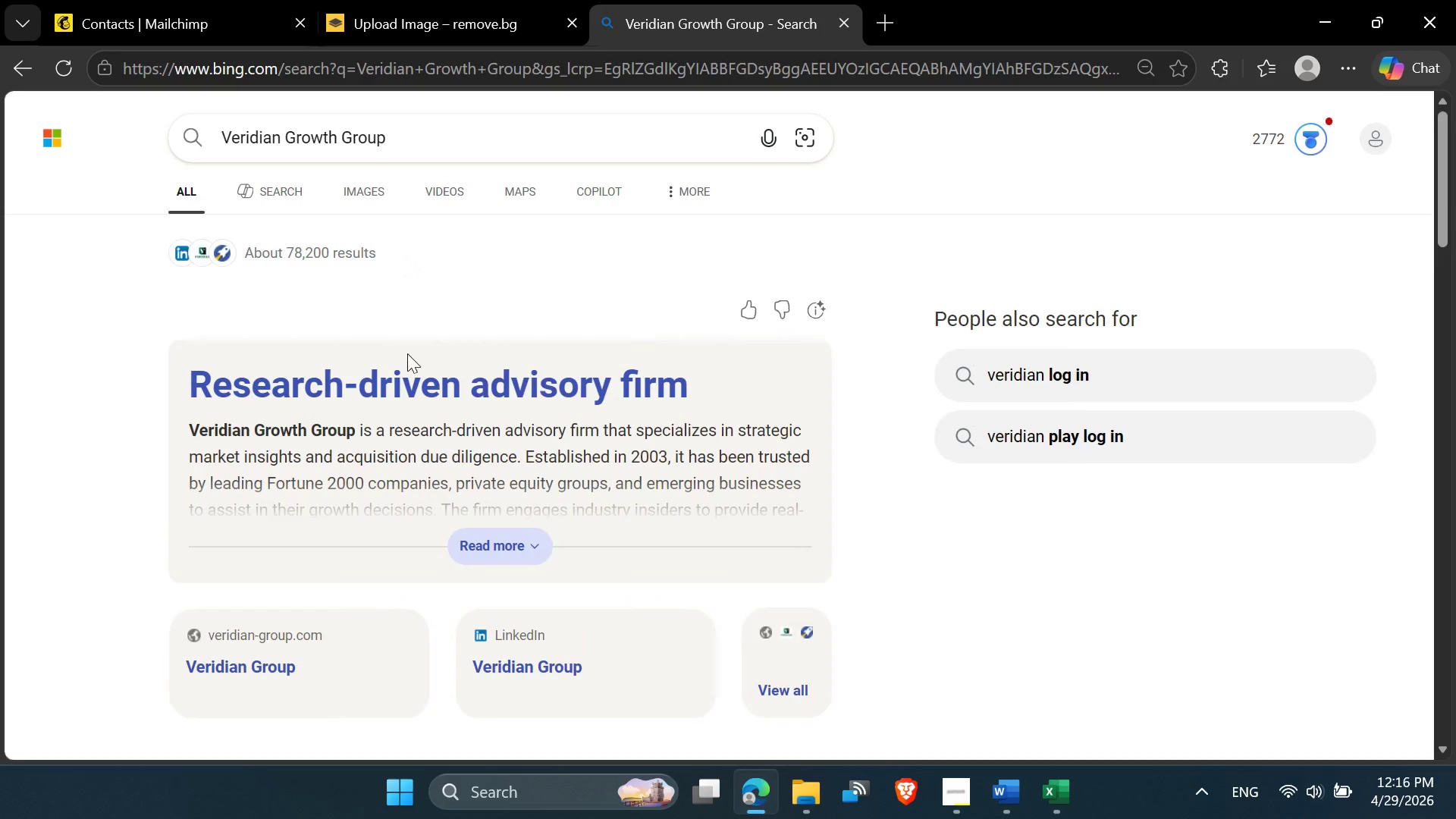 
scroll: coordinate [410, 386], scroll_direction: down, amount: 3.0
 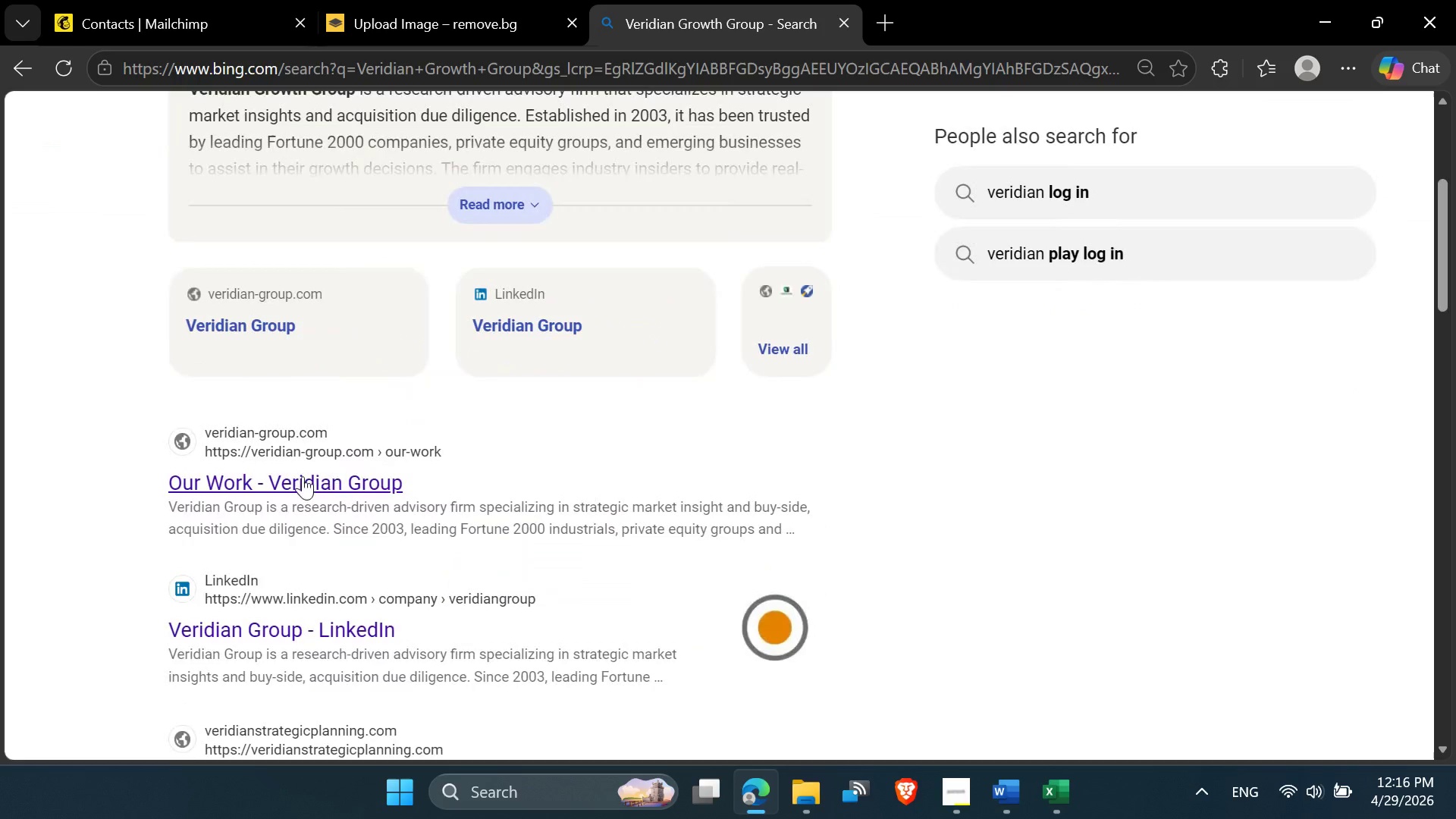 
left_click([301, 477])
 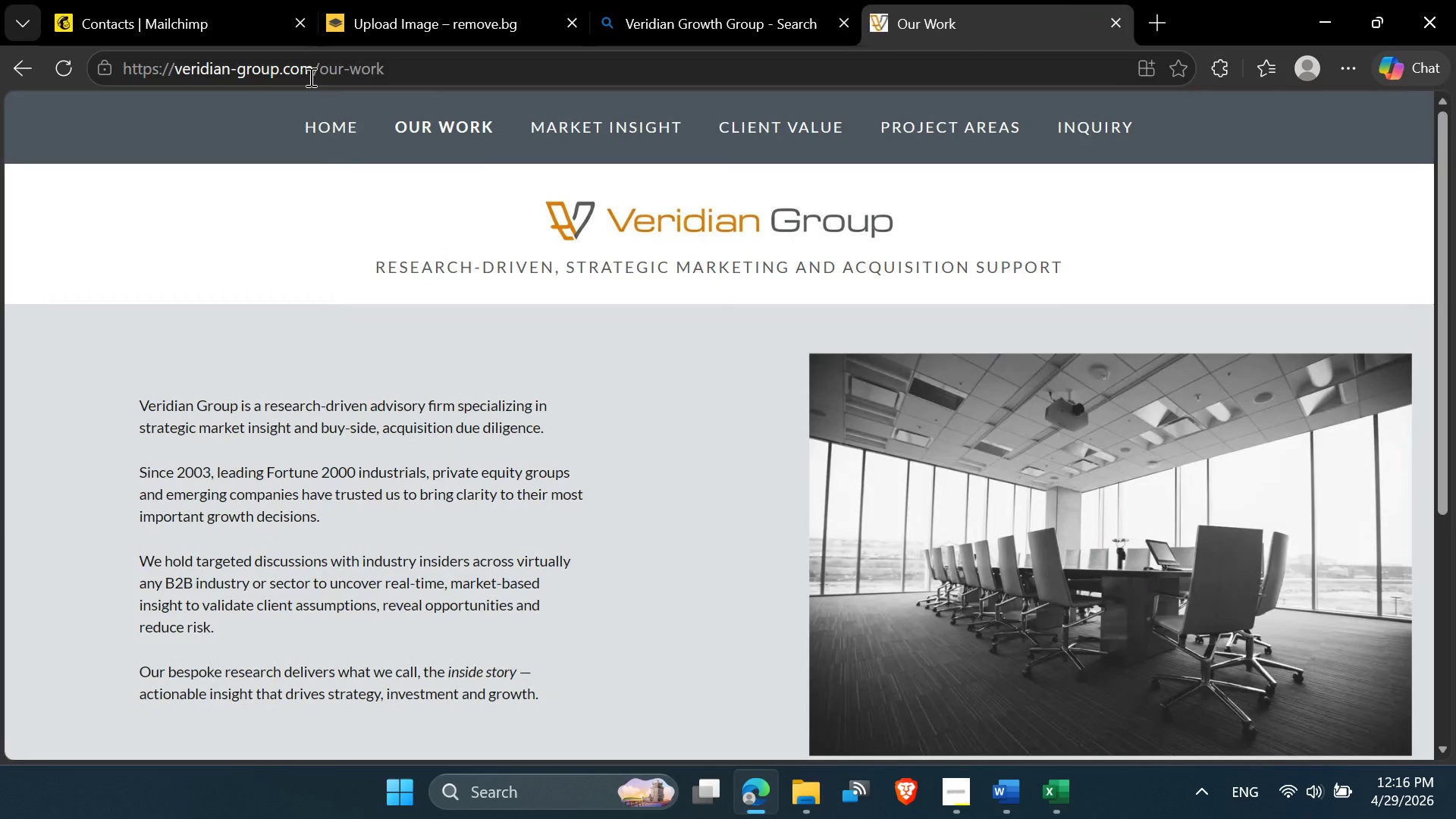 
left_click_drag(start_coordinate=[309, 70], to_coordinate=[124, 68])
 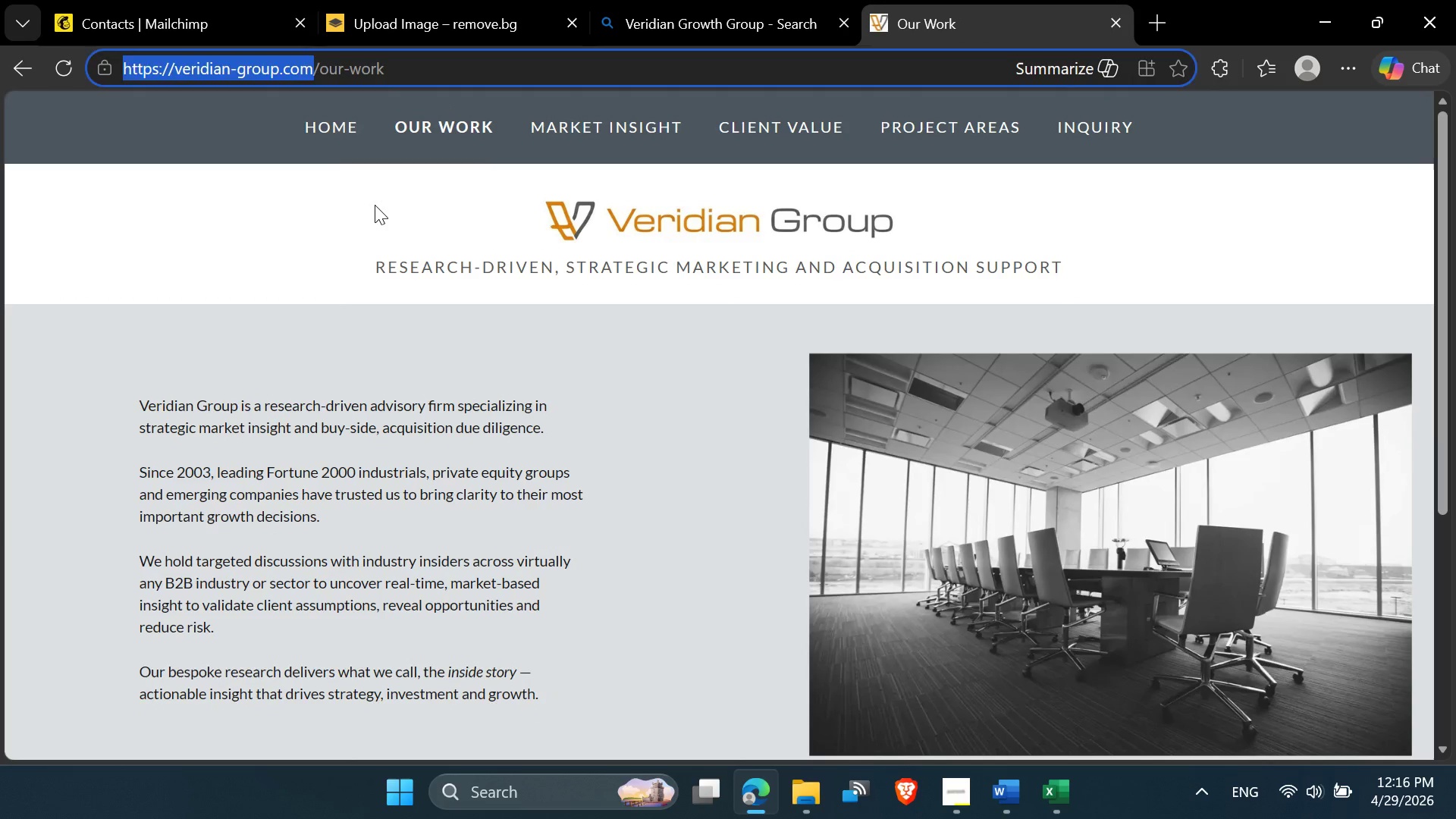 
left_click([375, 205])
 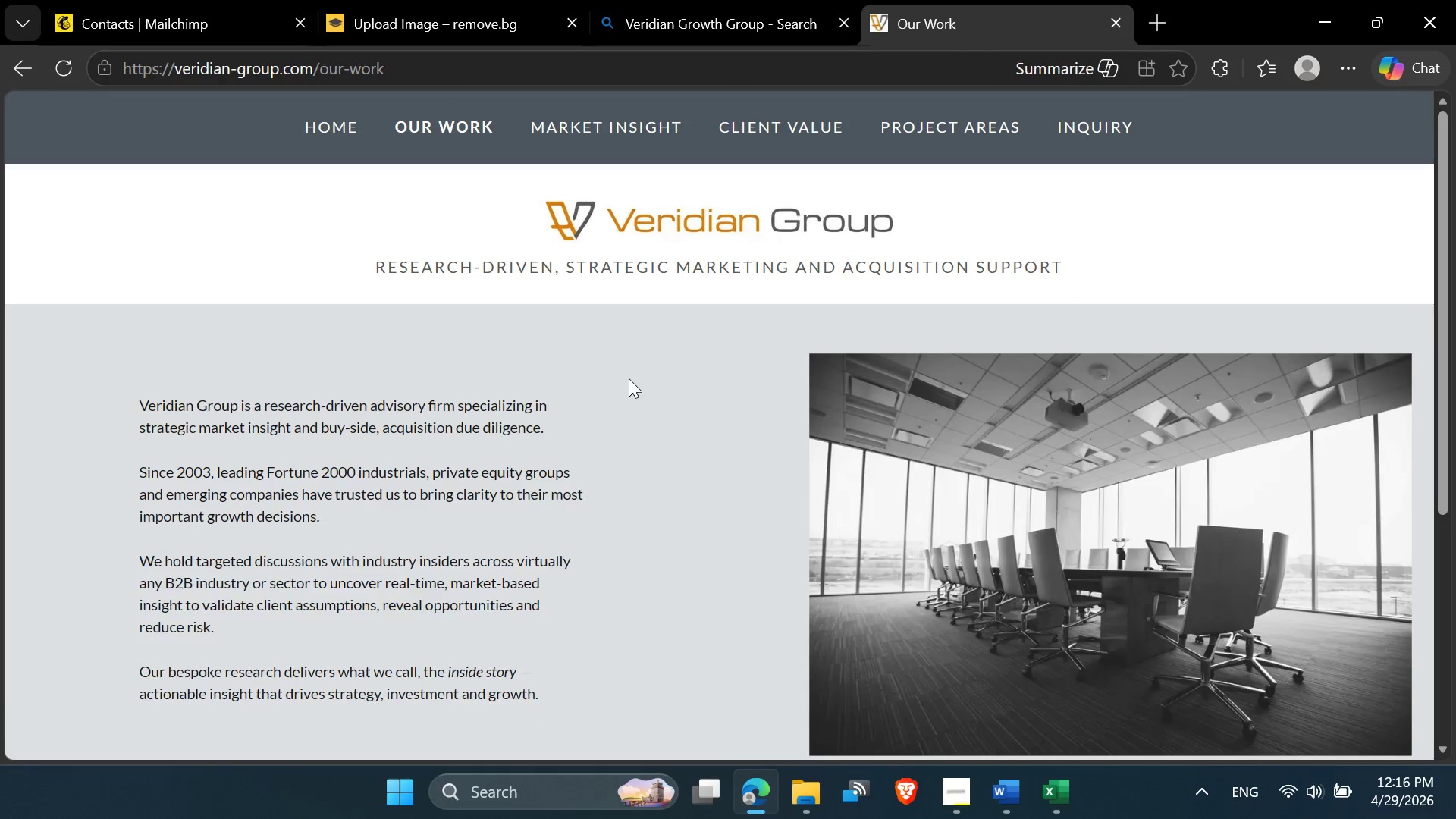 
scroll: coordinate [630, 382], scroll_direction: down, amount: 10.0
 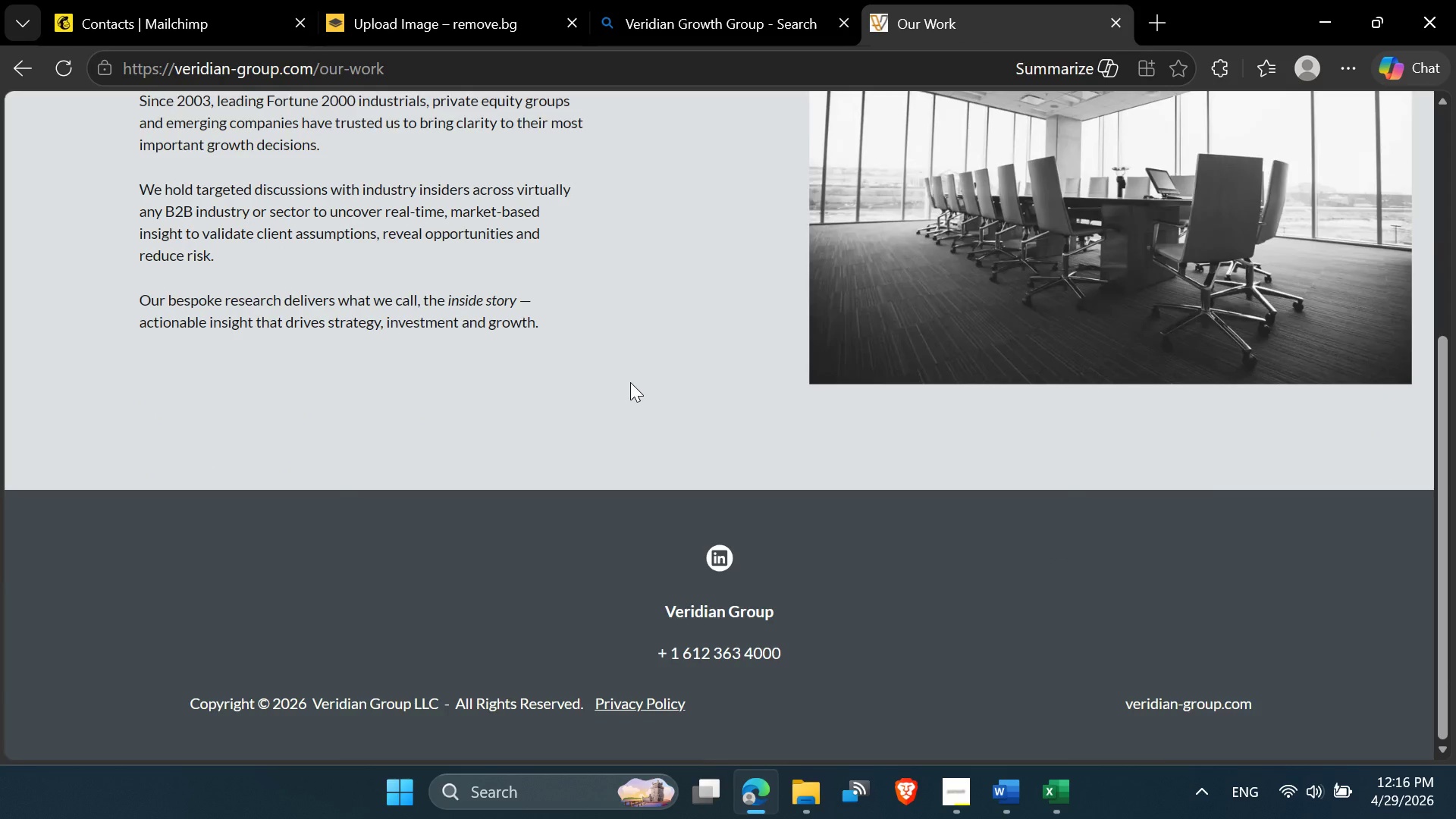 
scroll: coordinate [630, 381], scroll_direction: up, amount: 7.0
 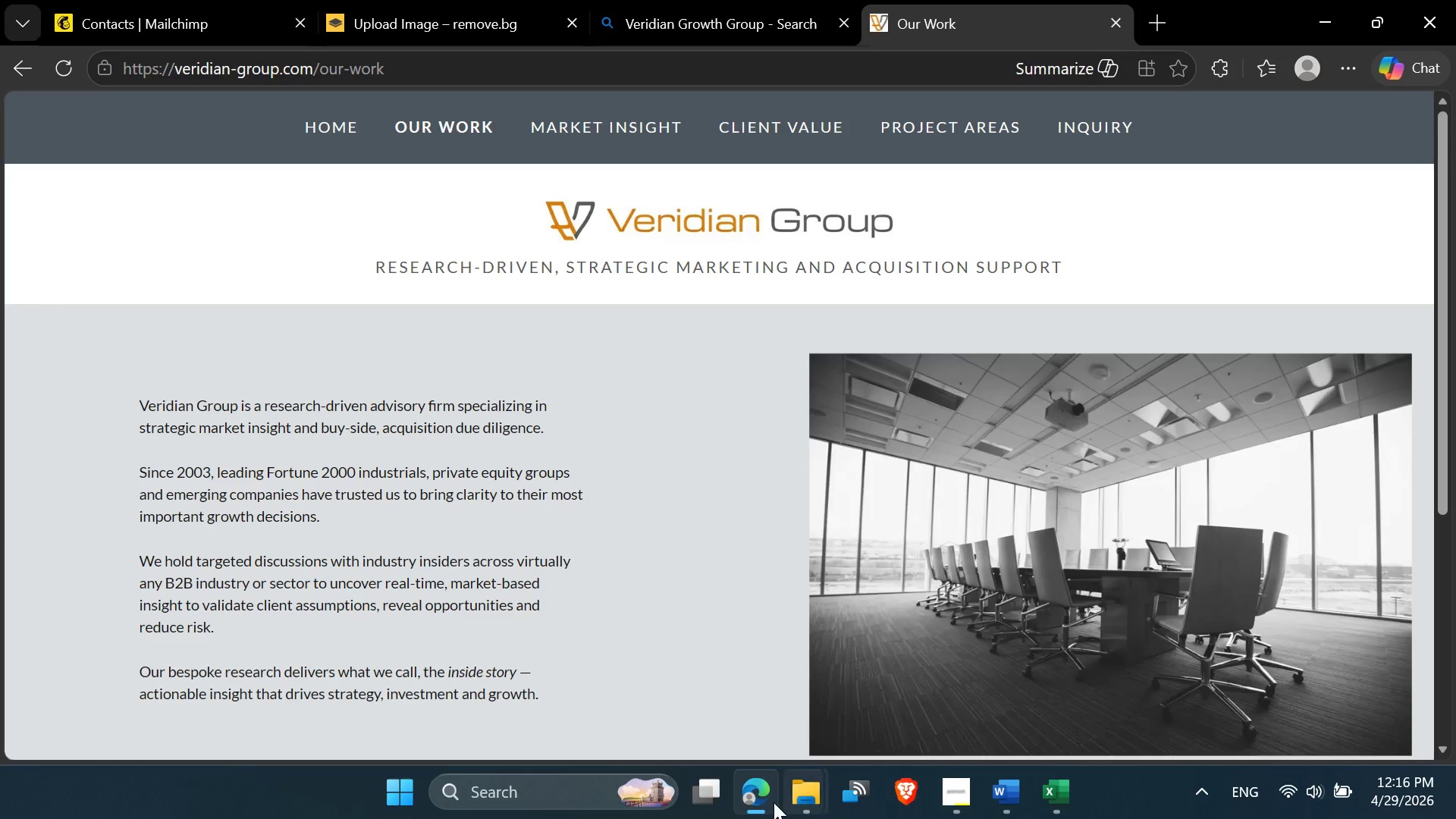 
left_click([116, 0])
 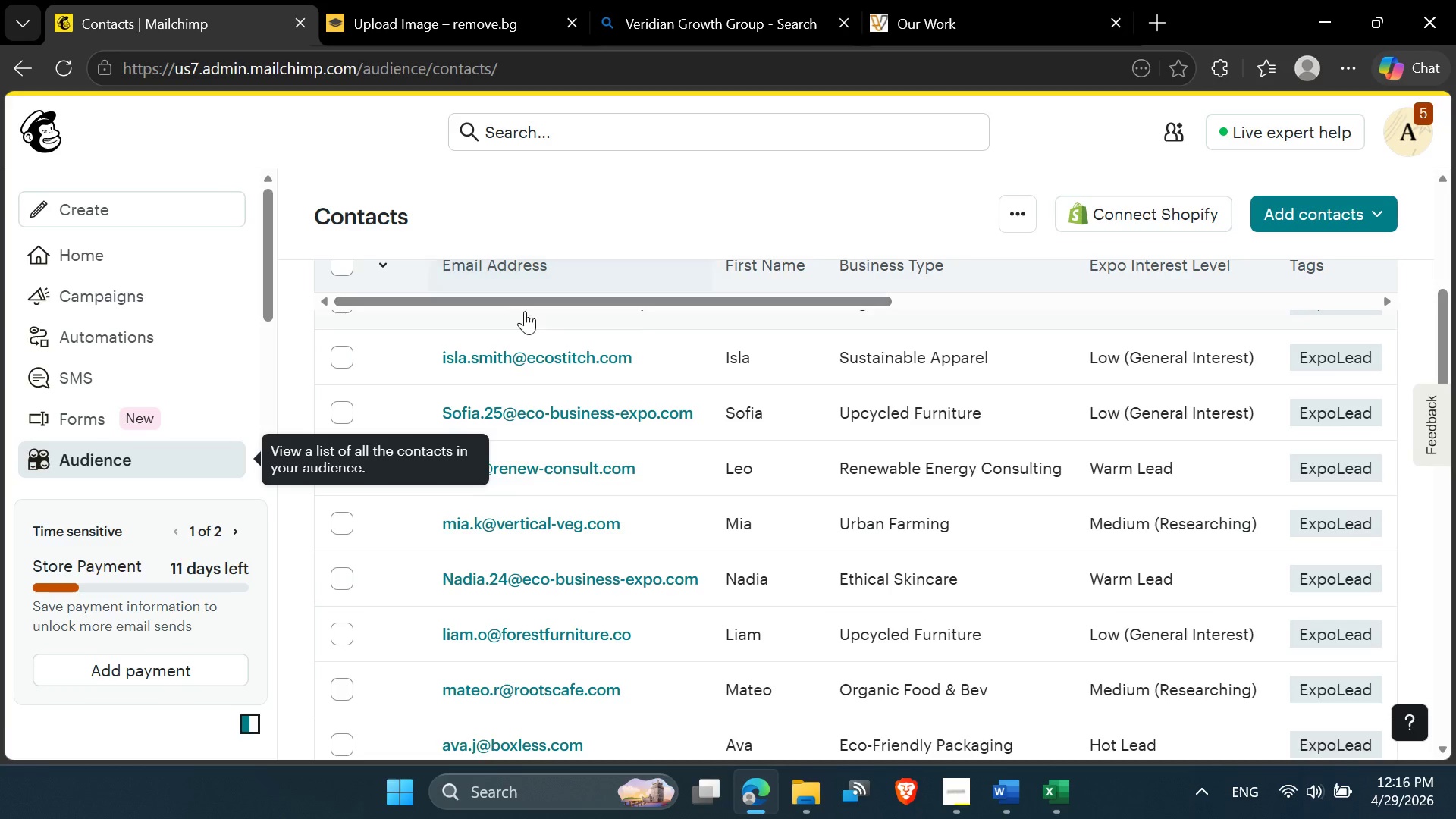 
scroll: coordinate [199, 391], scroll_direction: up, amount: 6.0
 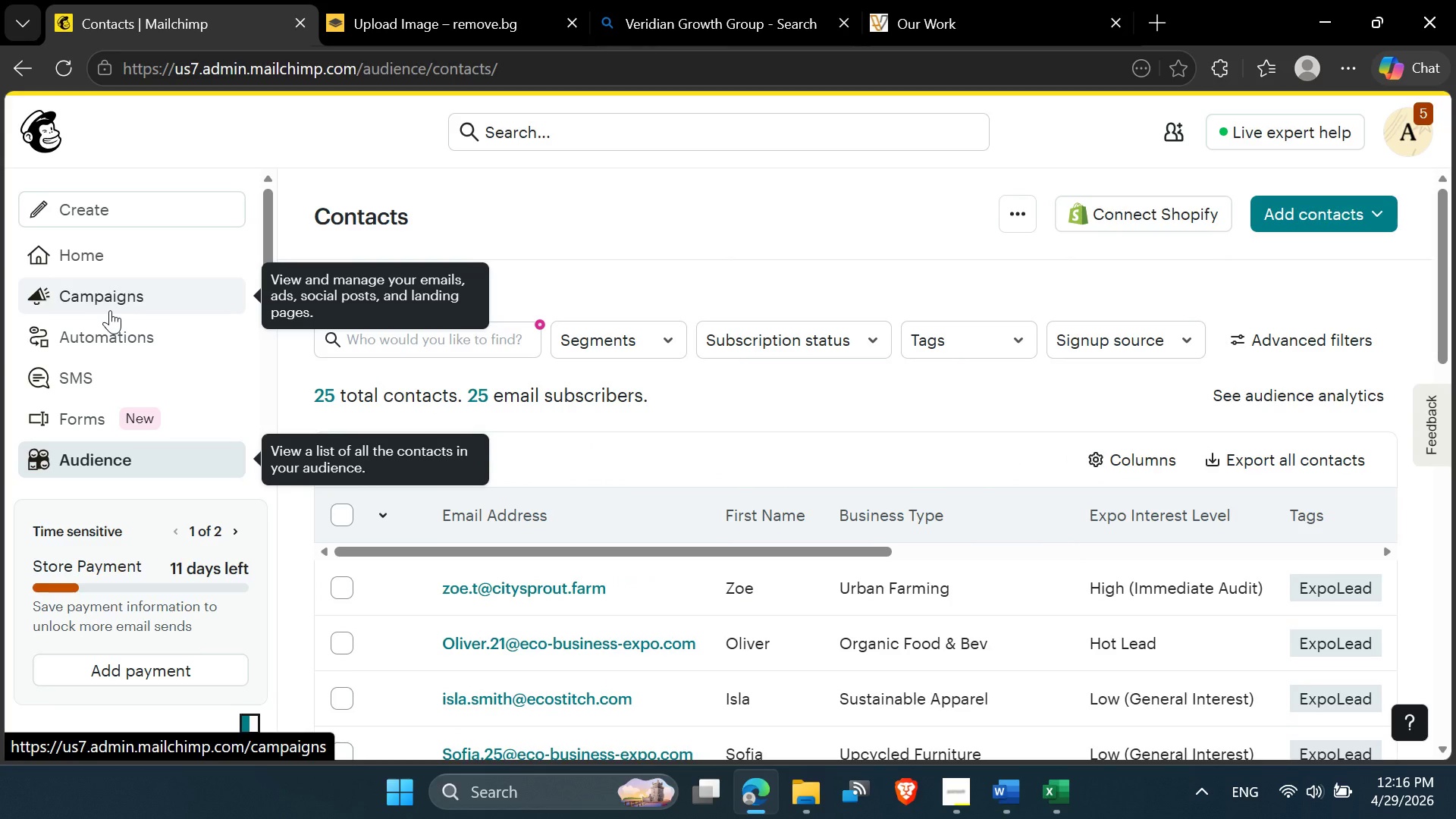 
left_click([110, 304])
 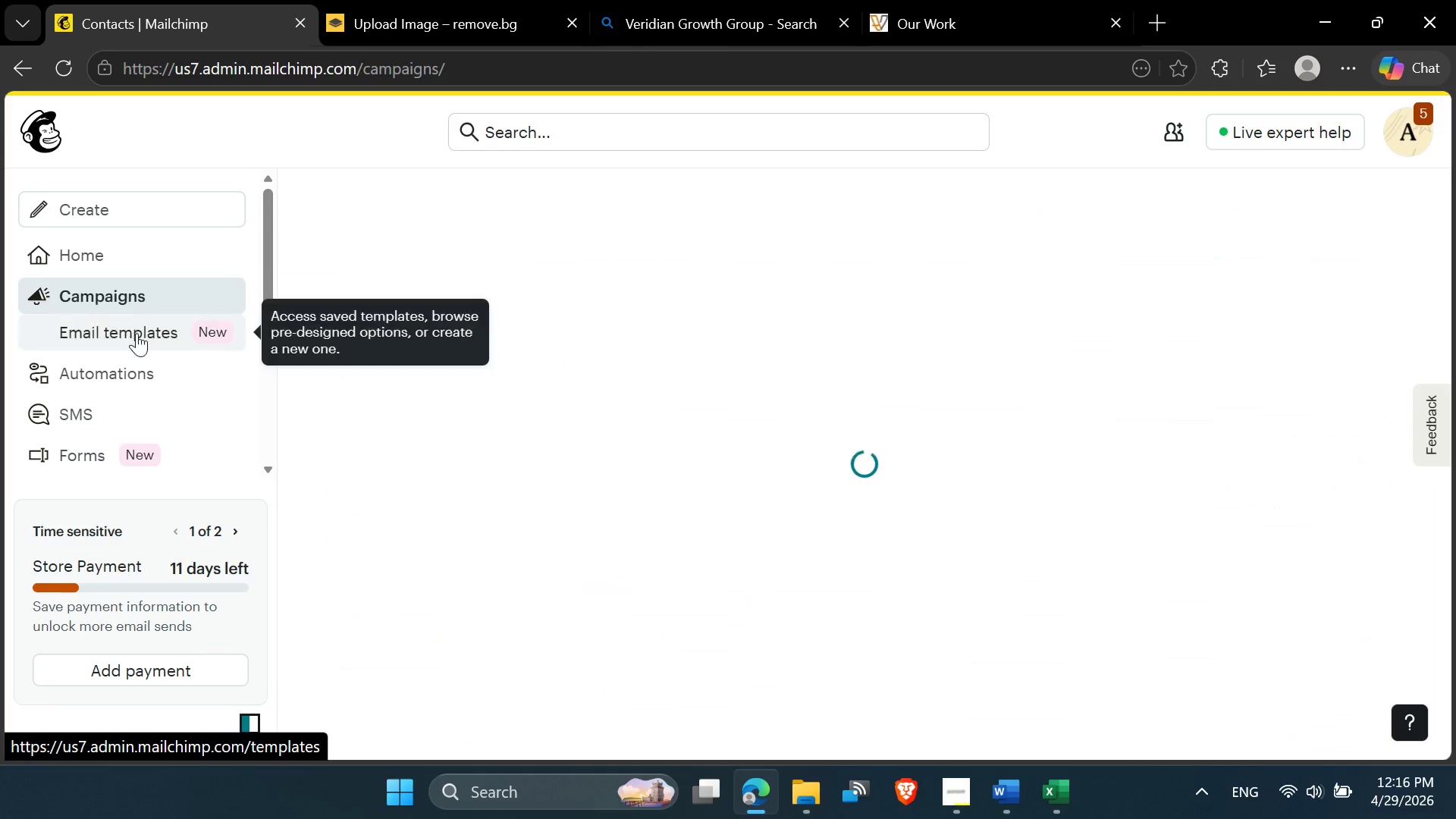 
left_click([140, 338])
 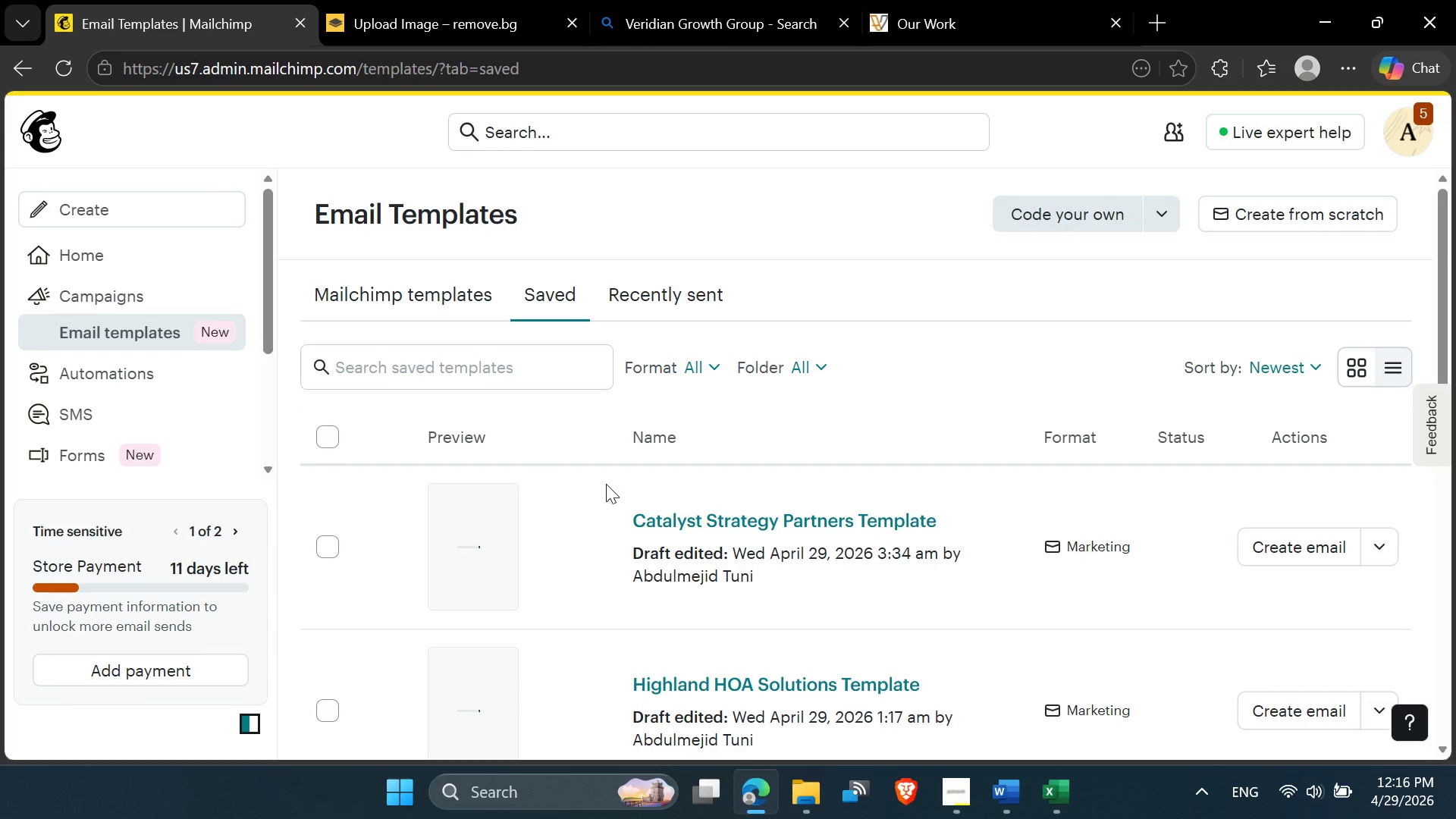 
wait(6.72)
 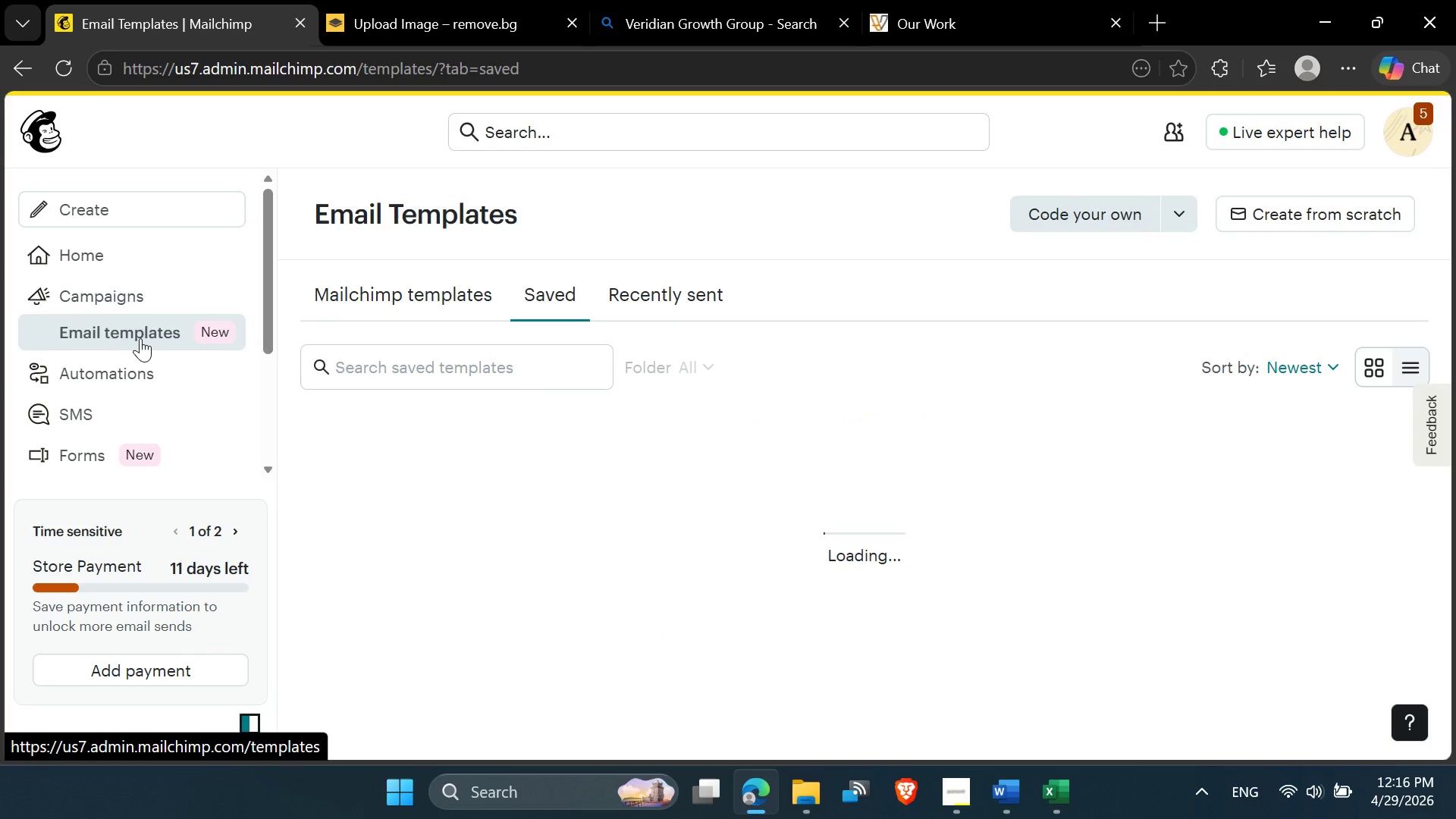 
left_click([1275, 213])
 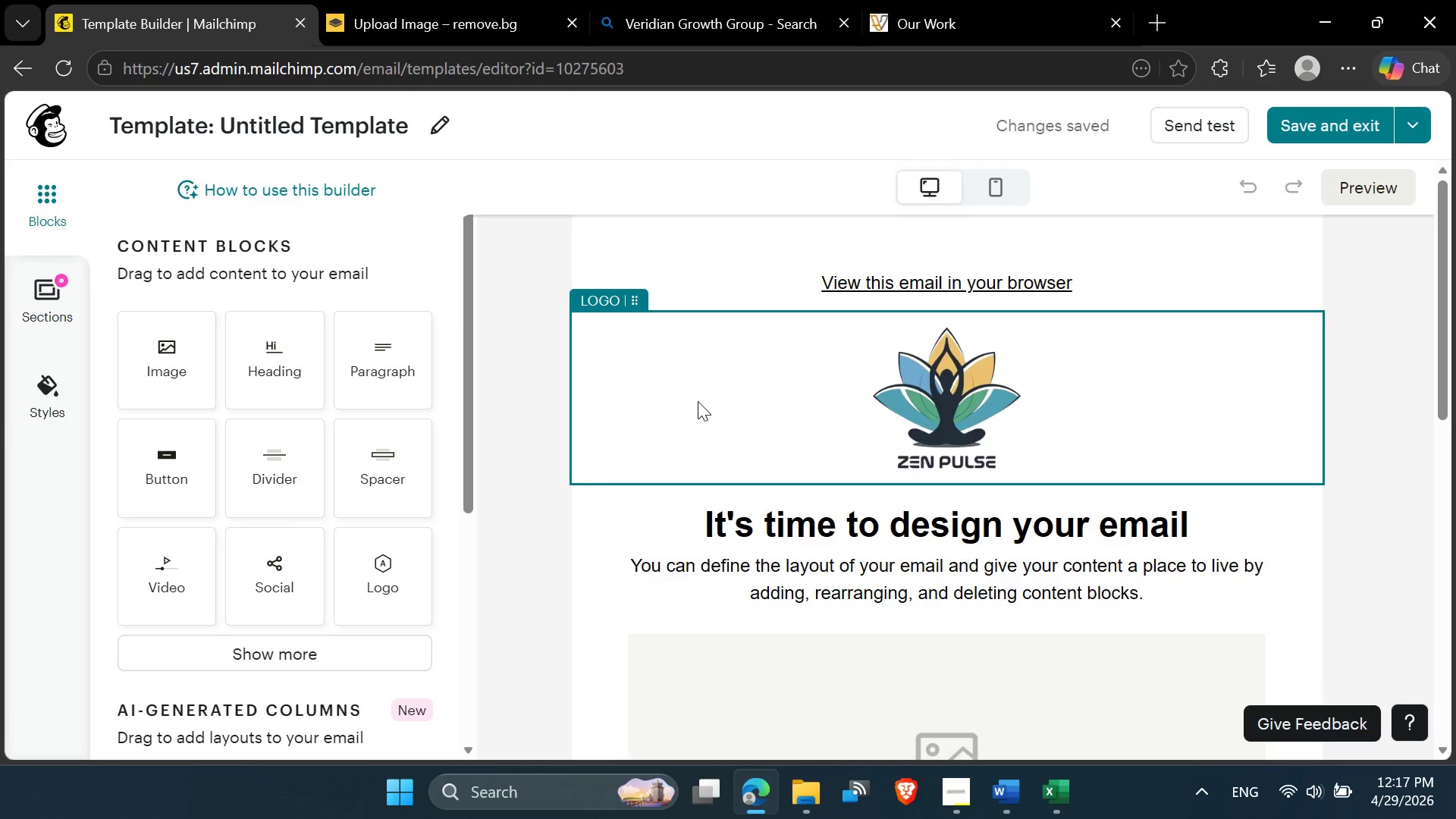 
wait(38.91)
 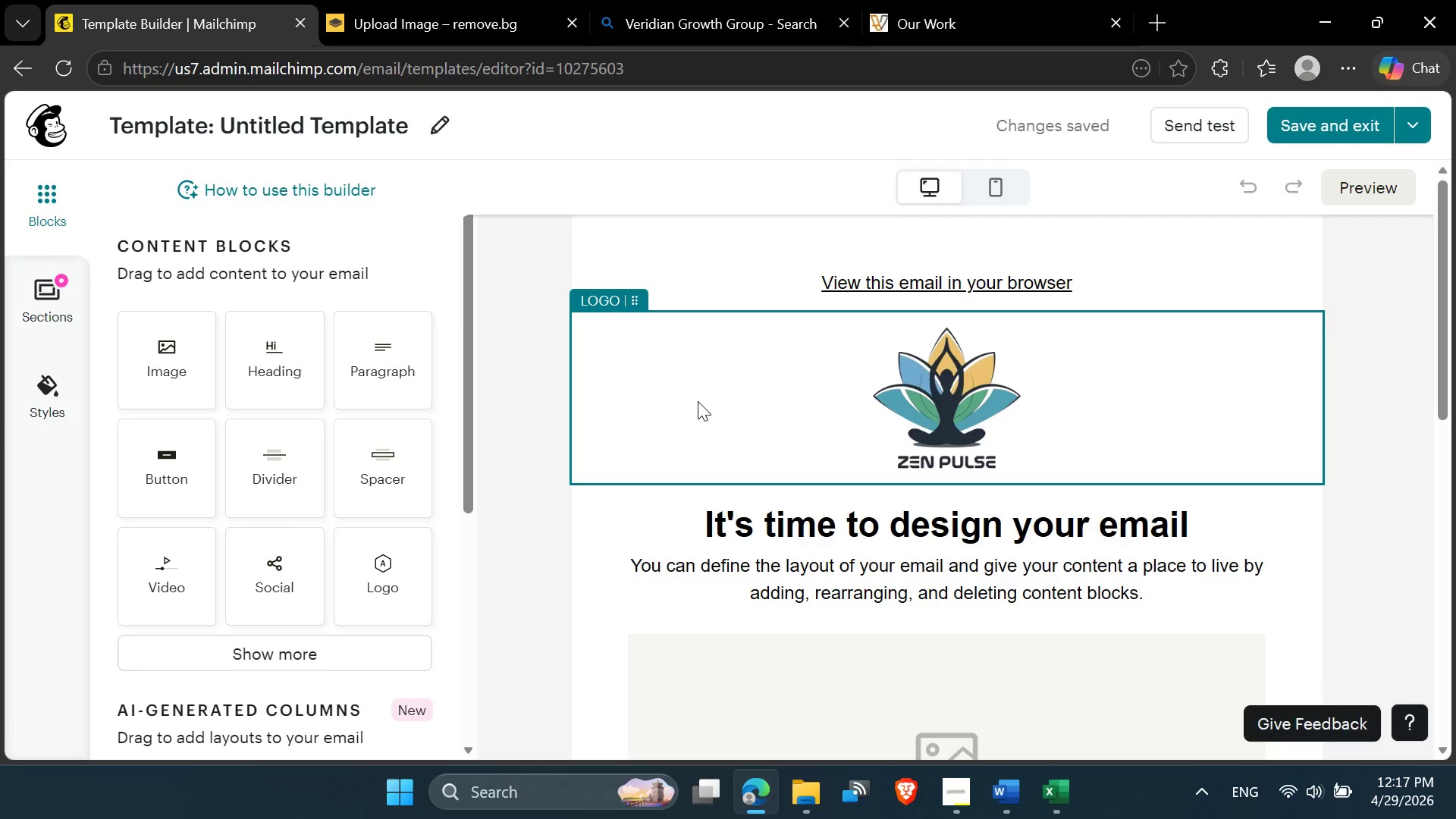 
left_click([945, 270])
 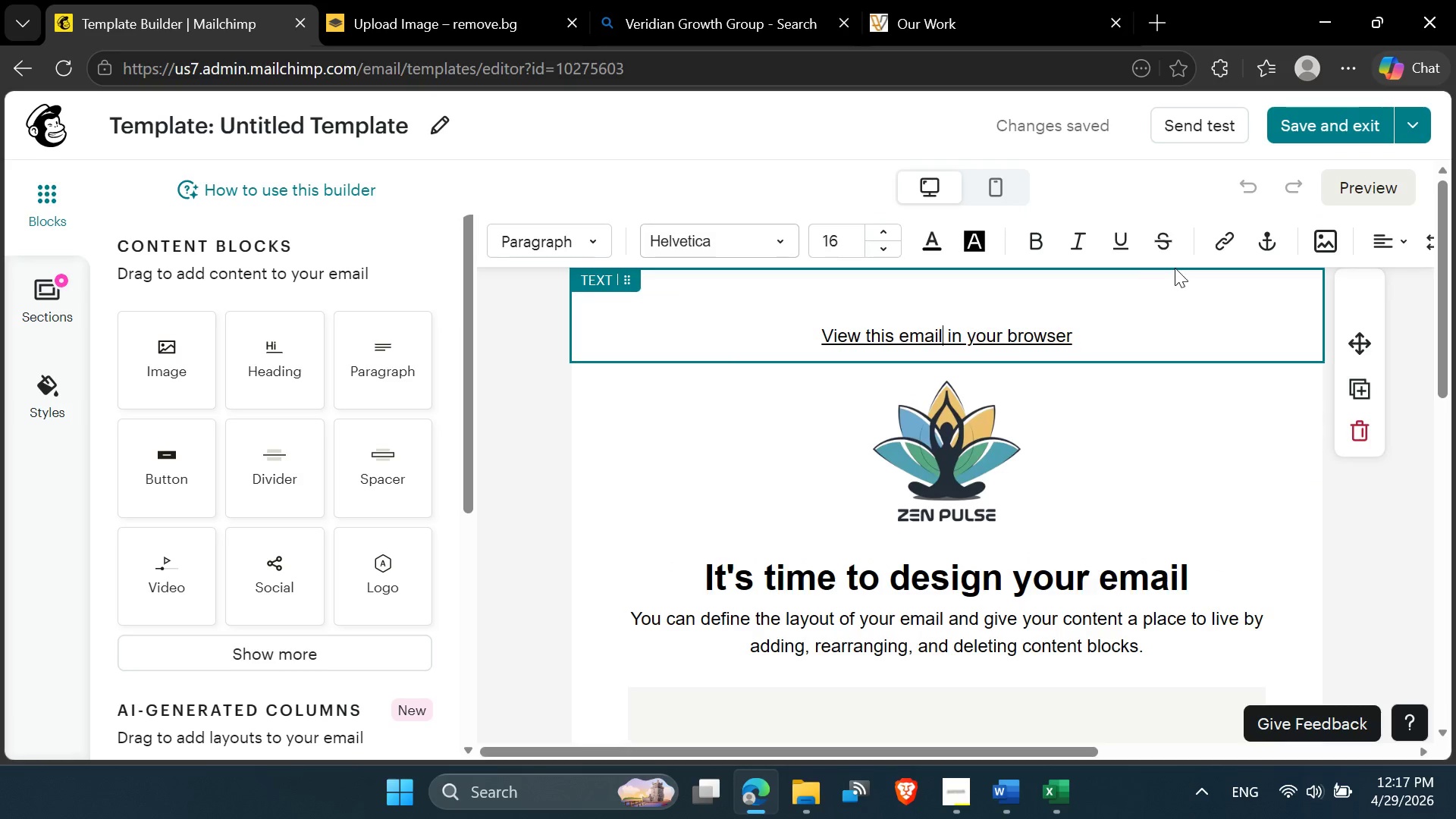 
left_click([1175, 268])
 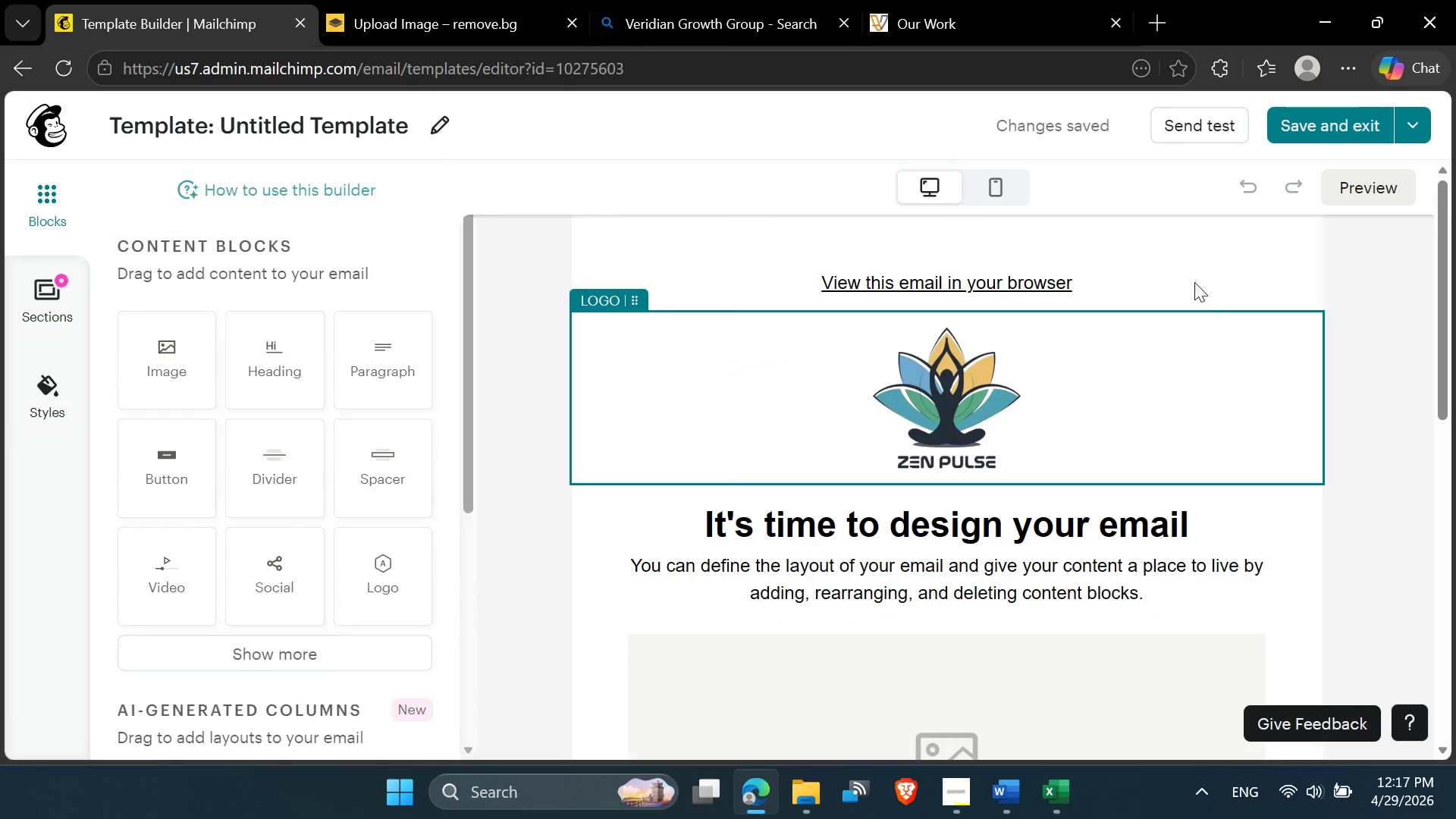 
left_click([1192, 259])
 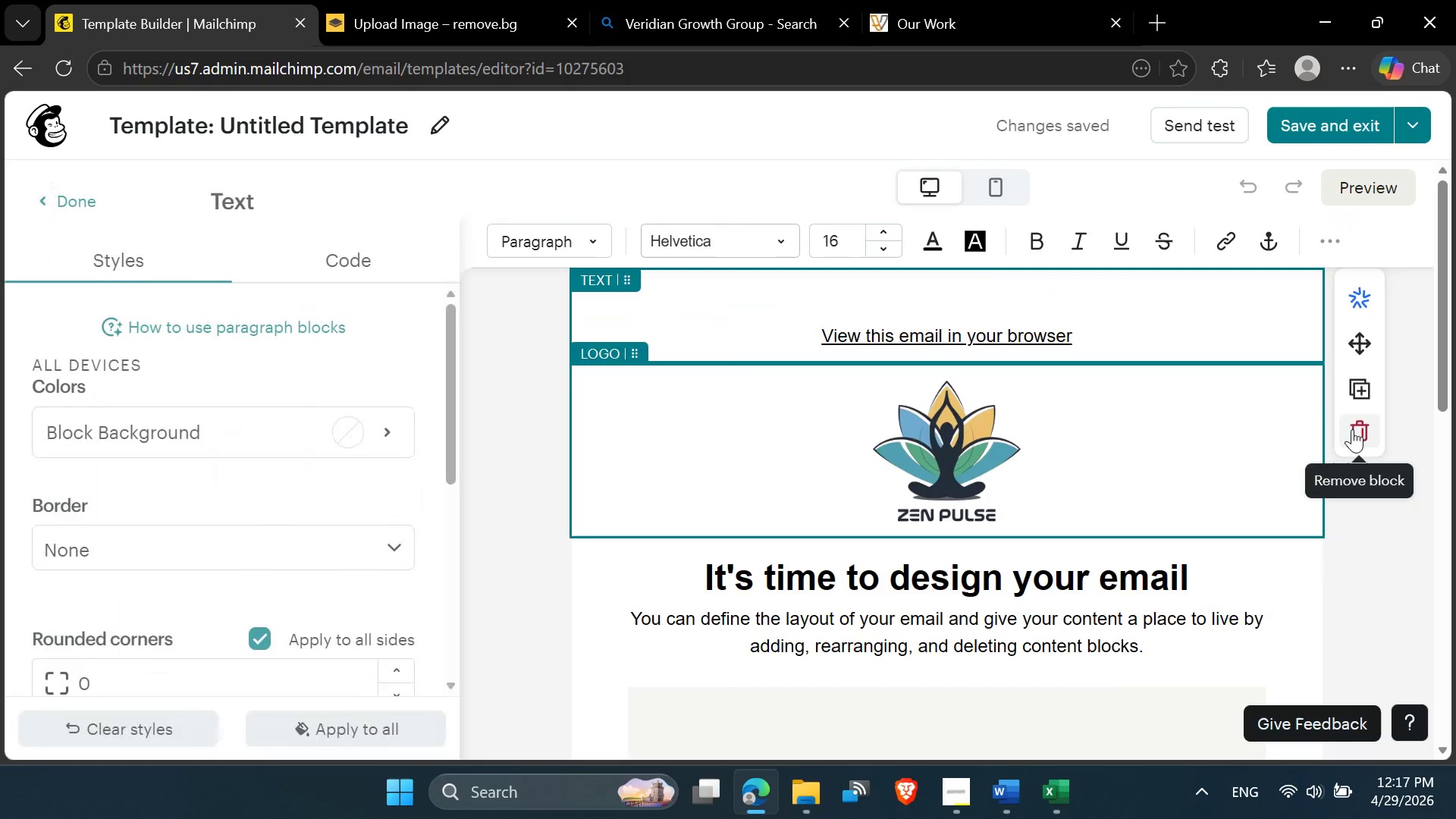 
left_click([1367, 436])
 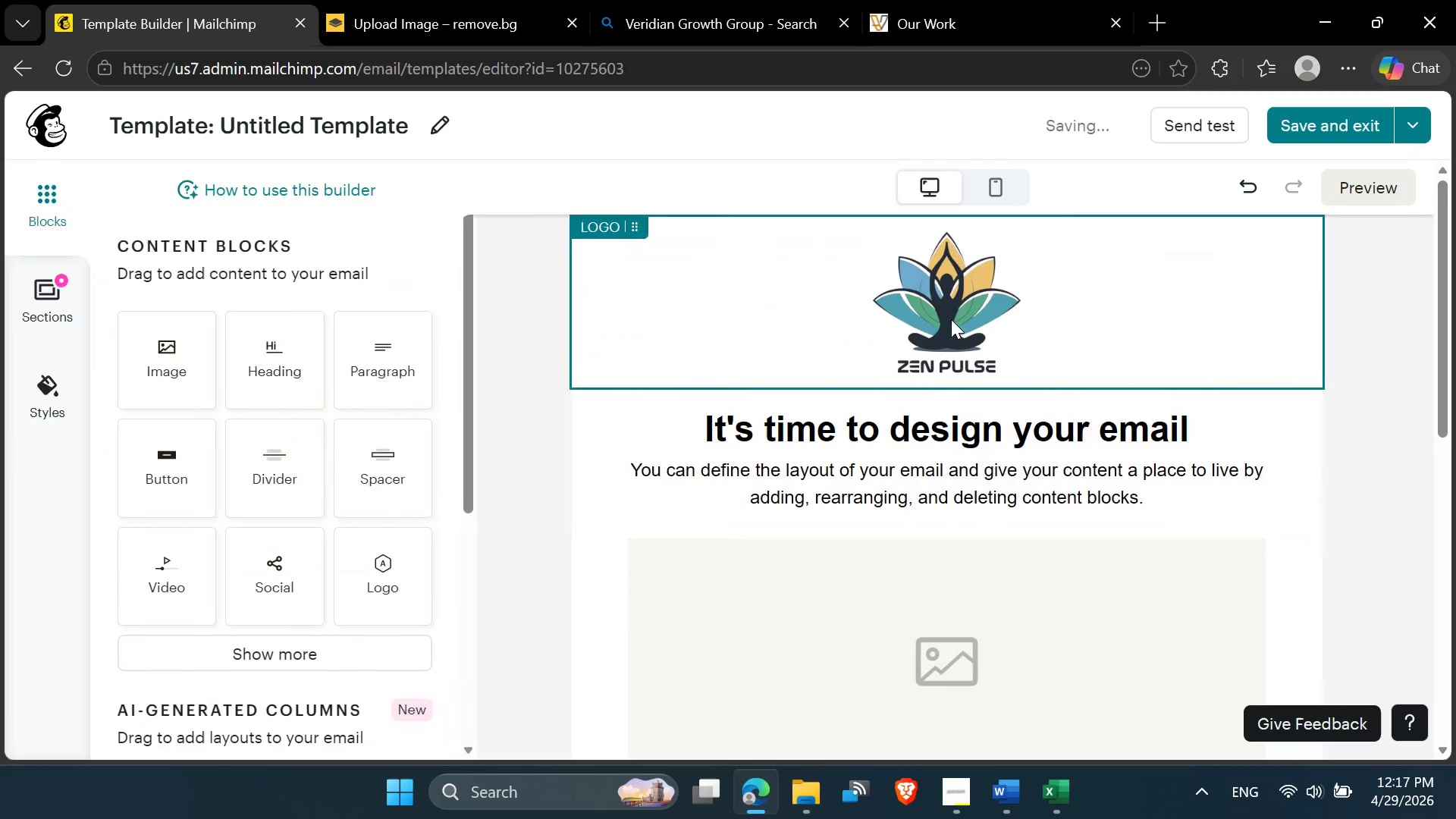 
left_click([951, 319])
 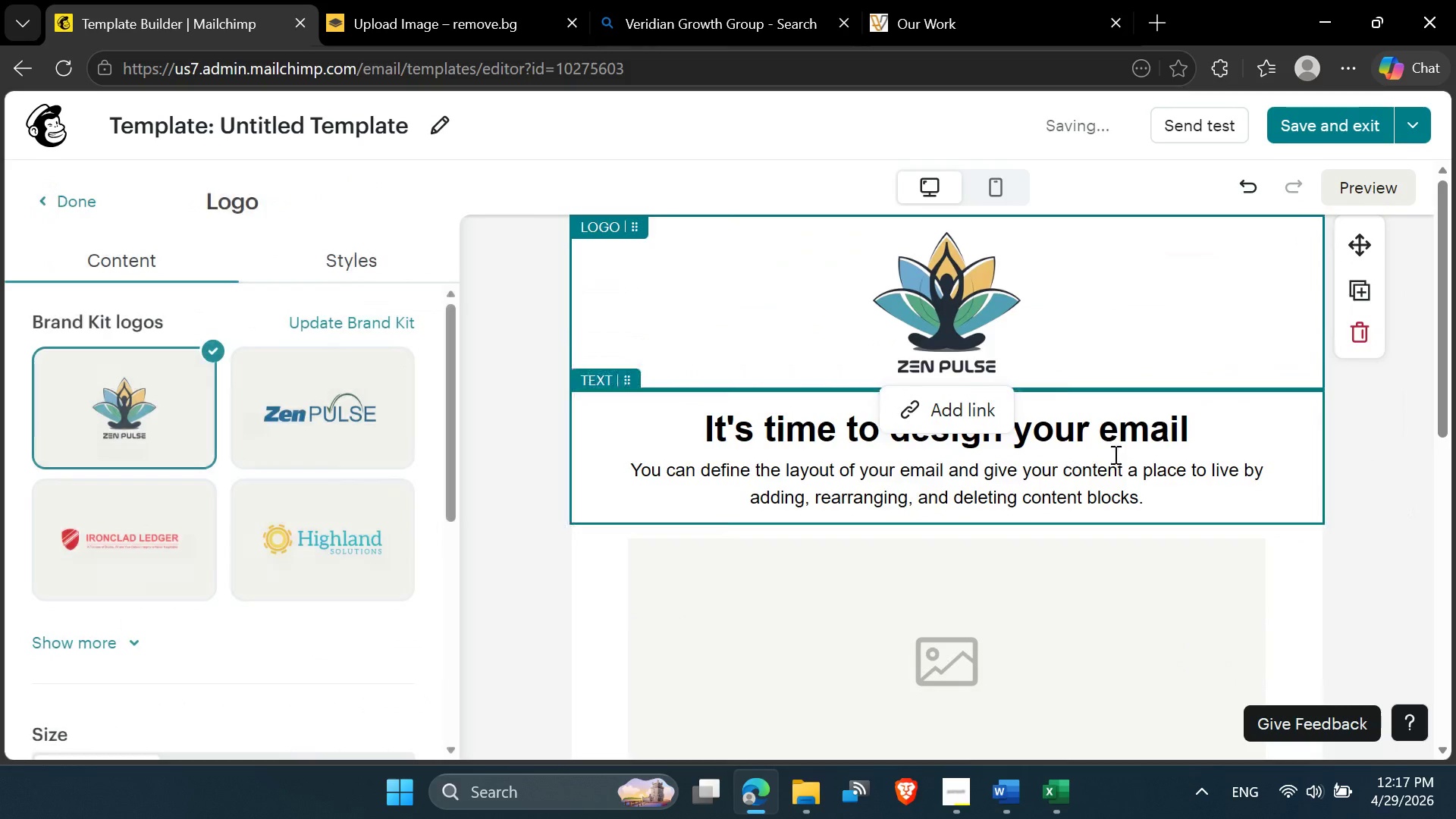 
left_click([1131, 460])
 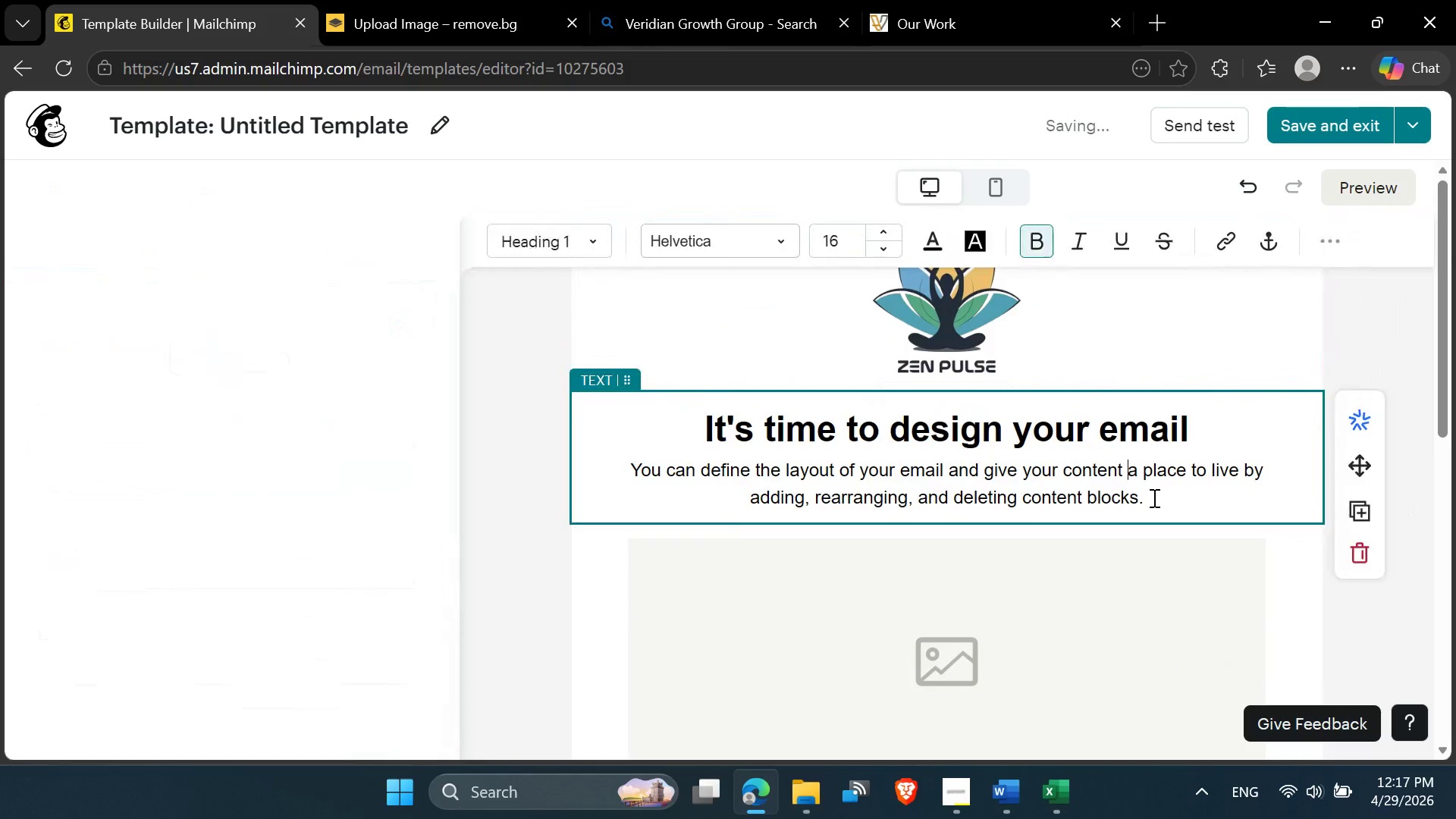 
left_click_drag(start_coordinate=[1153, 497], to_coordinate=[714, 428])
 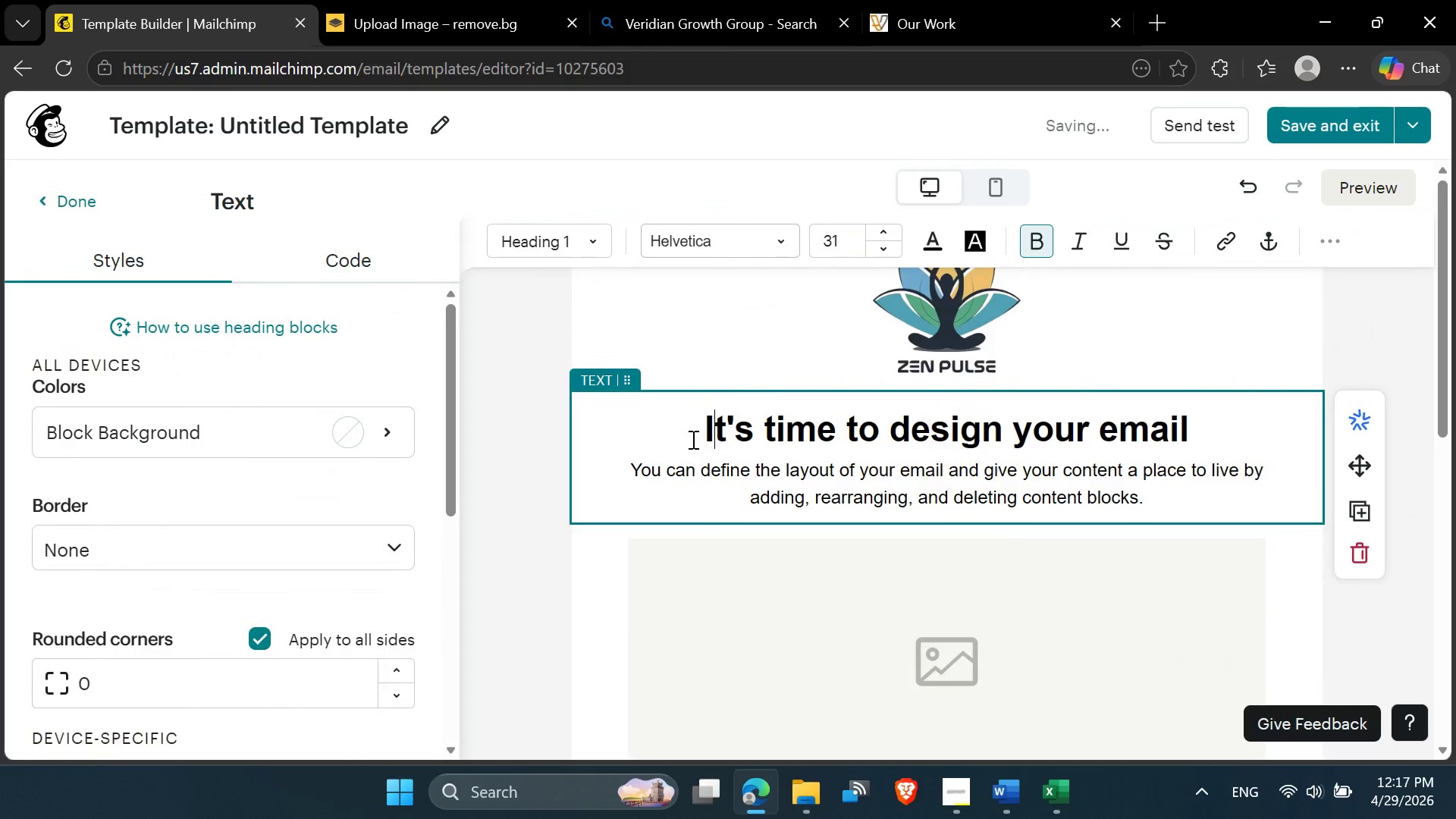 
left_click([692, 439])
 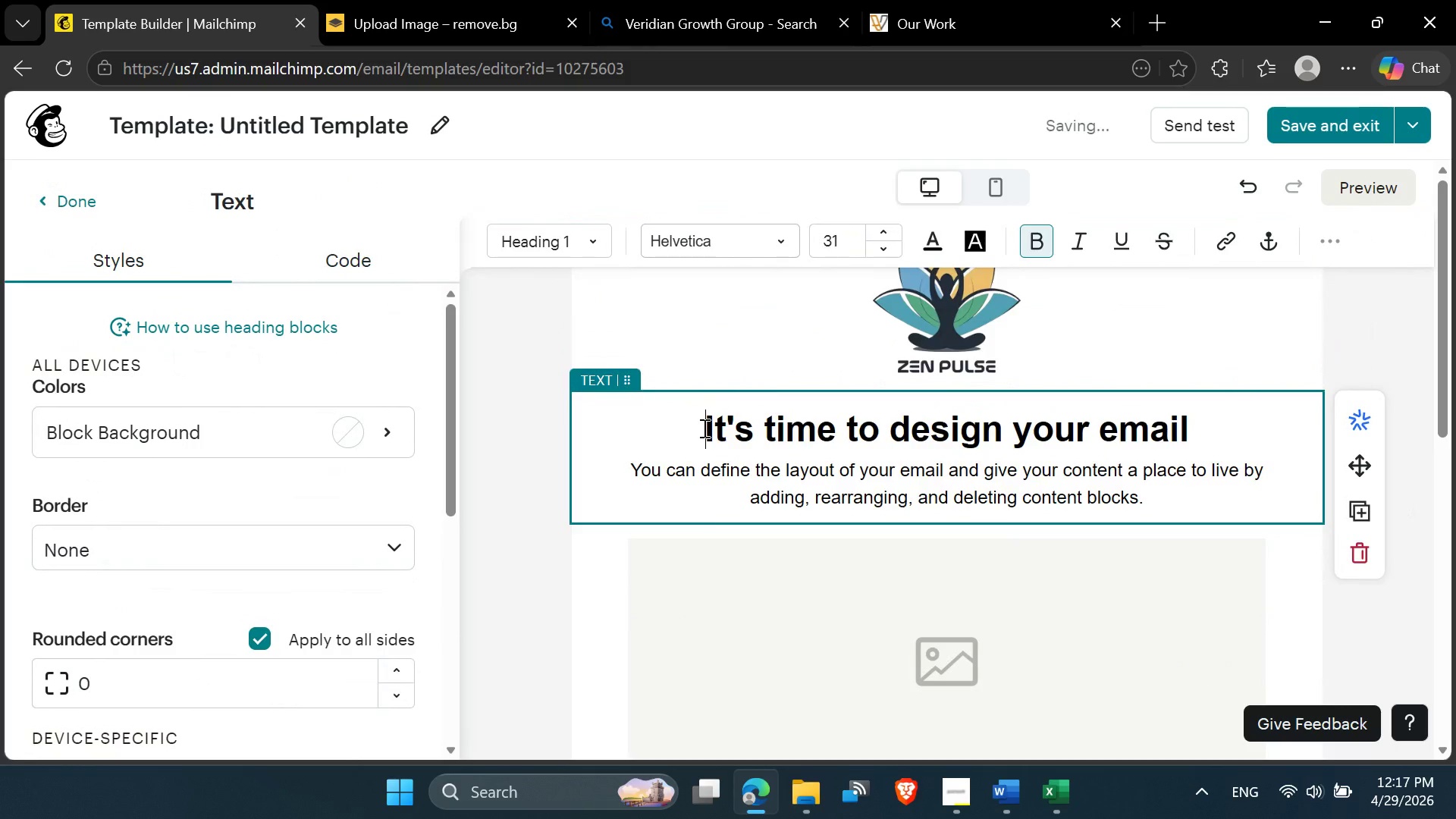 
left_click_drag(start_coordinate=[703, 423], to_coordinate=[1154, 497])
 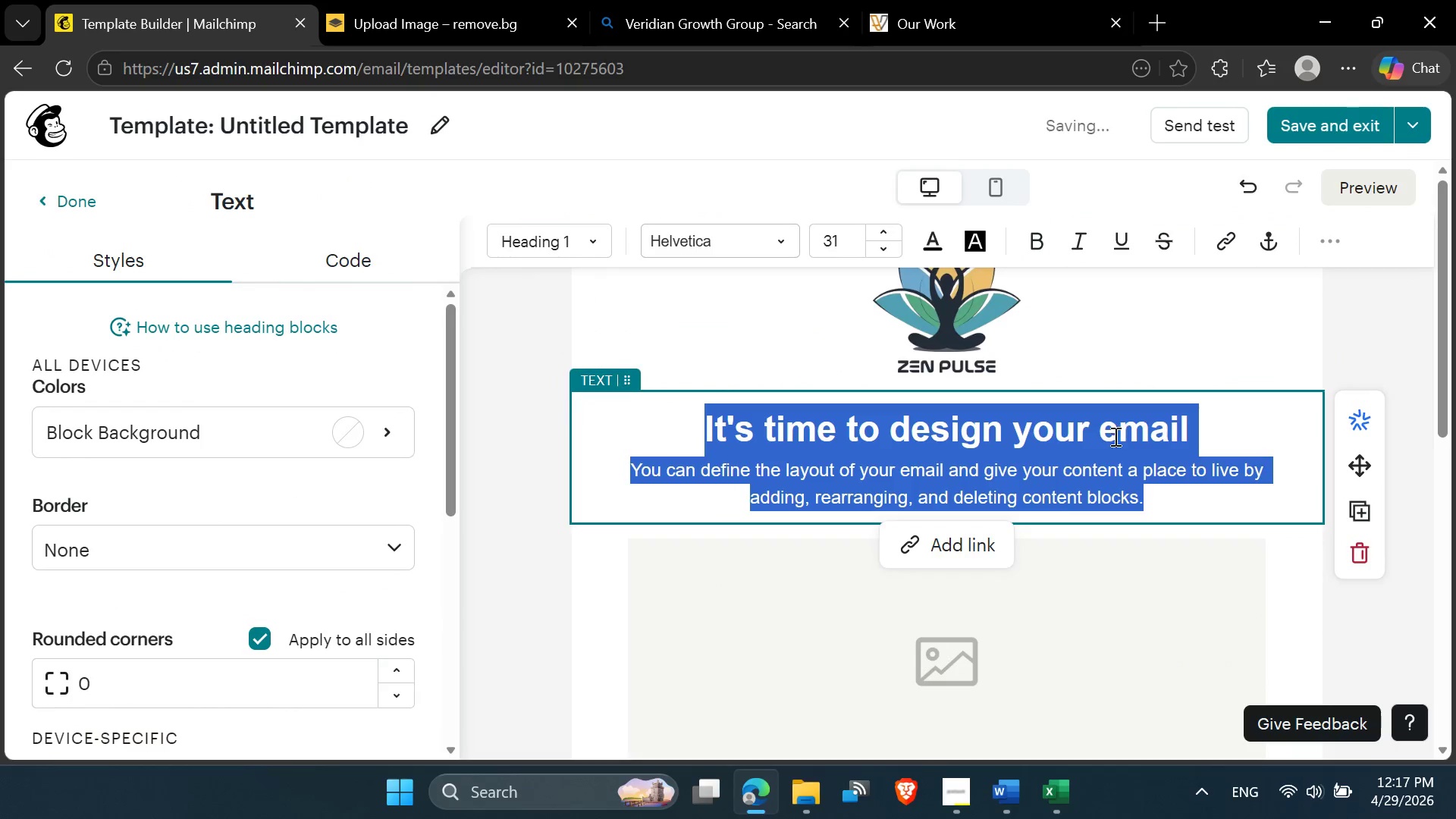 
left_click([1114, 436])
 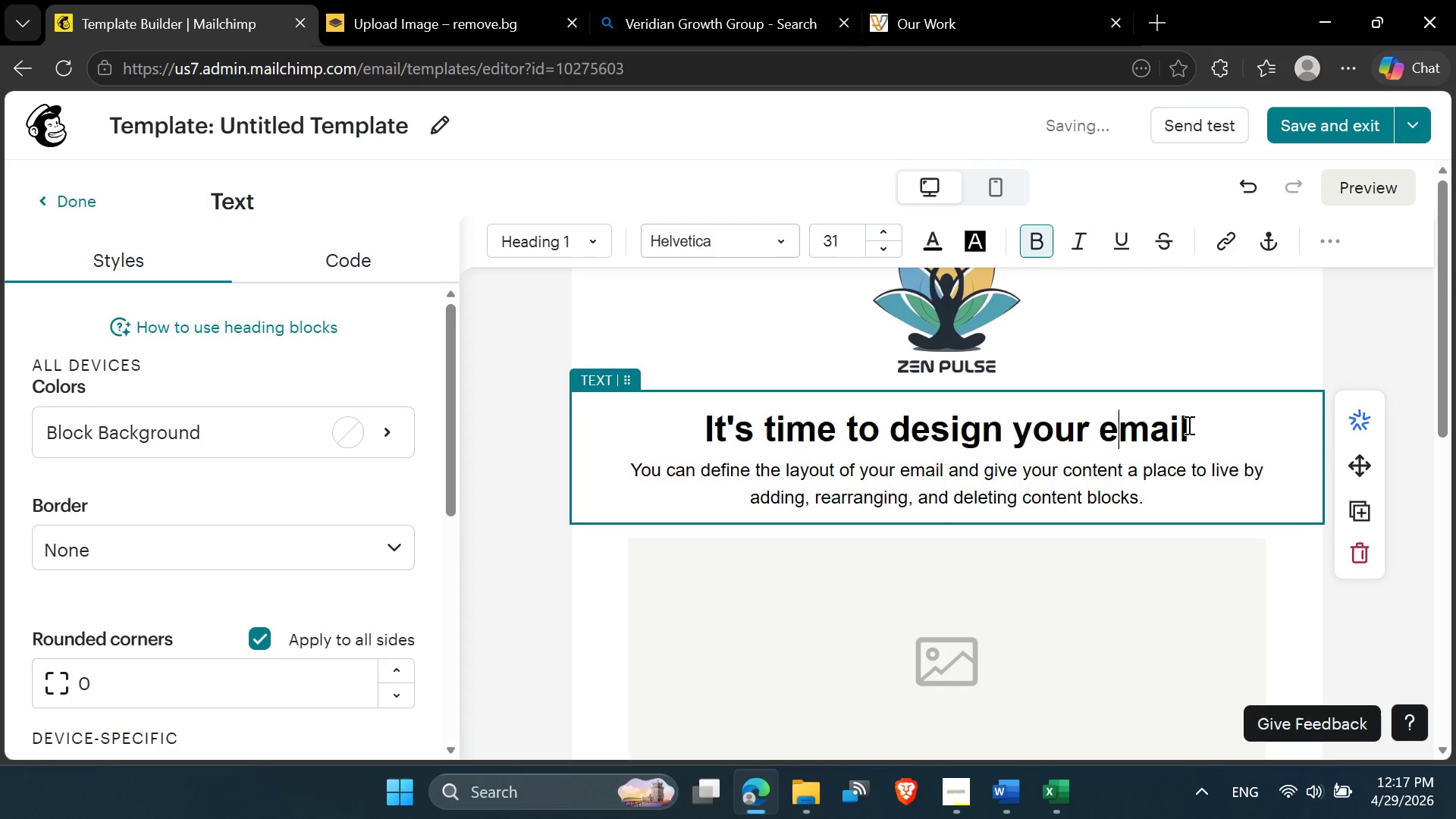 
left_click_drag(start_coordinate=[1190, 425], to_coordinate=[696, 447])
 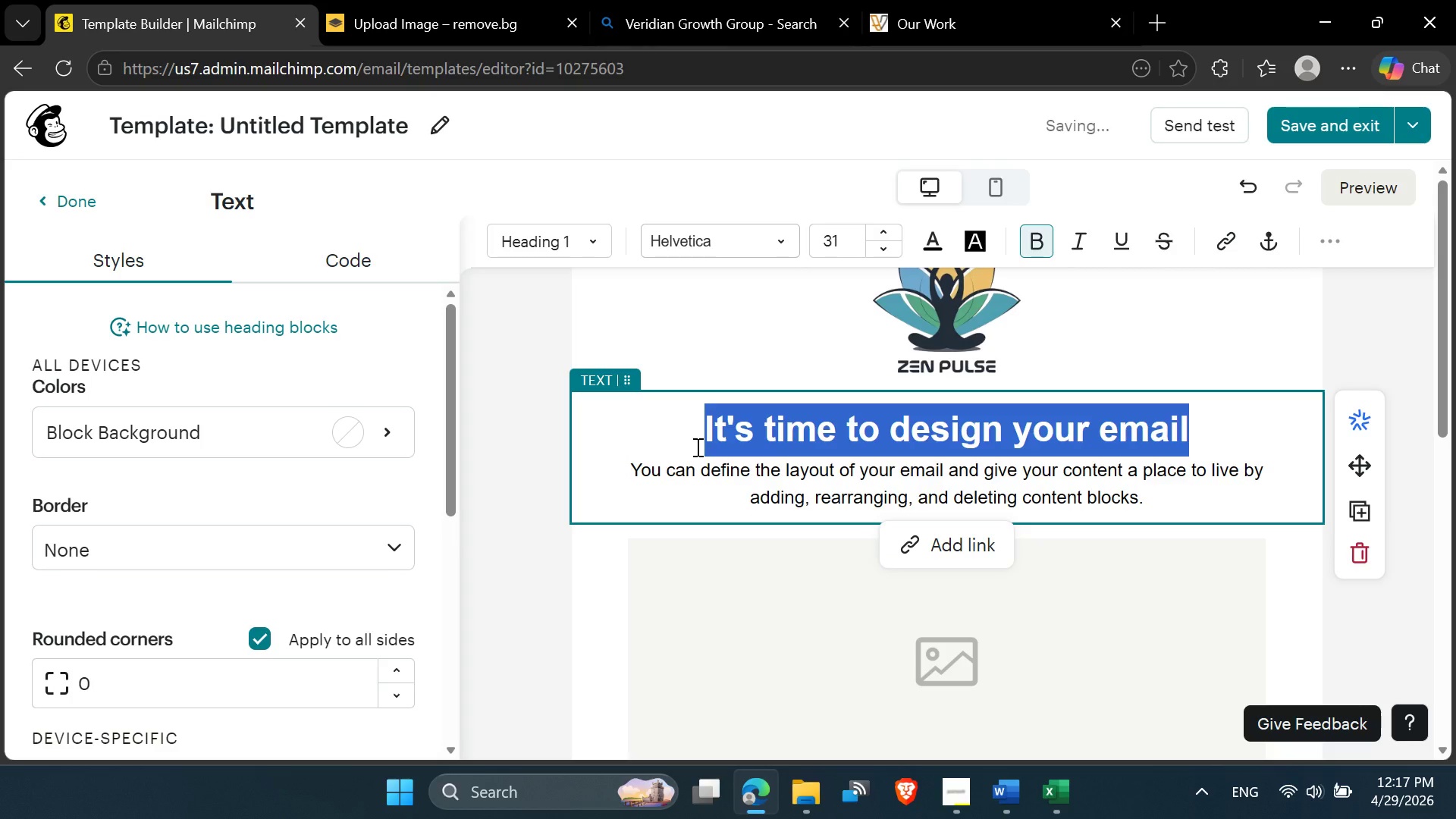 
type([title])
 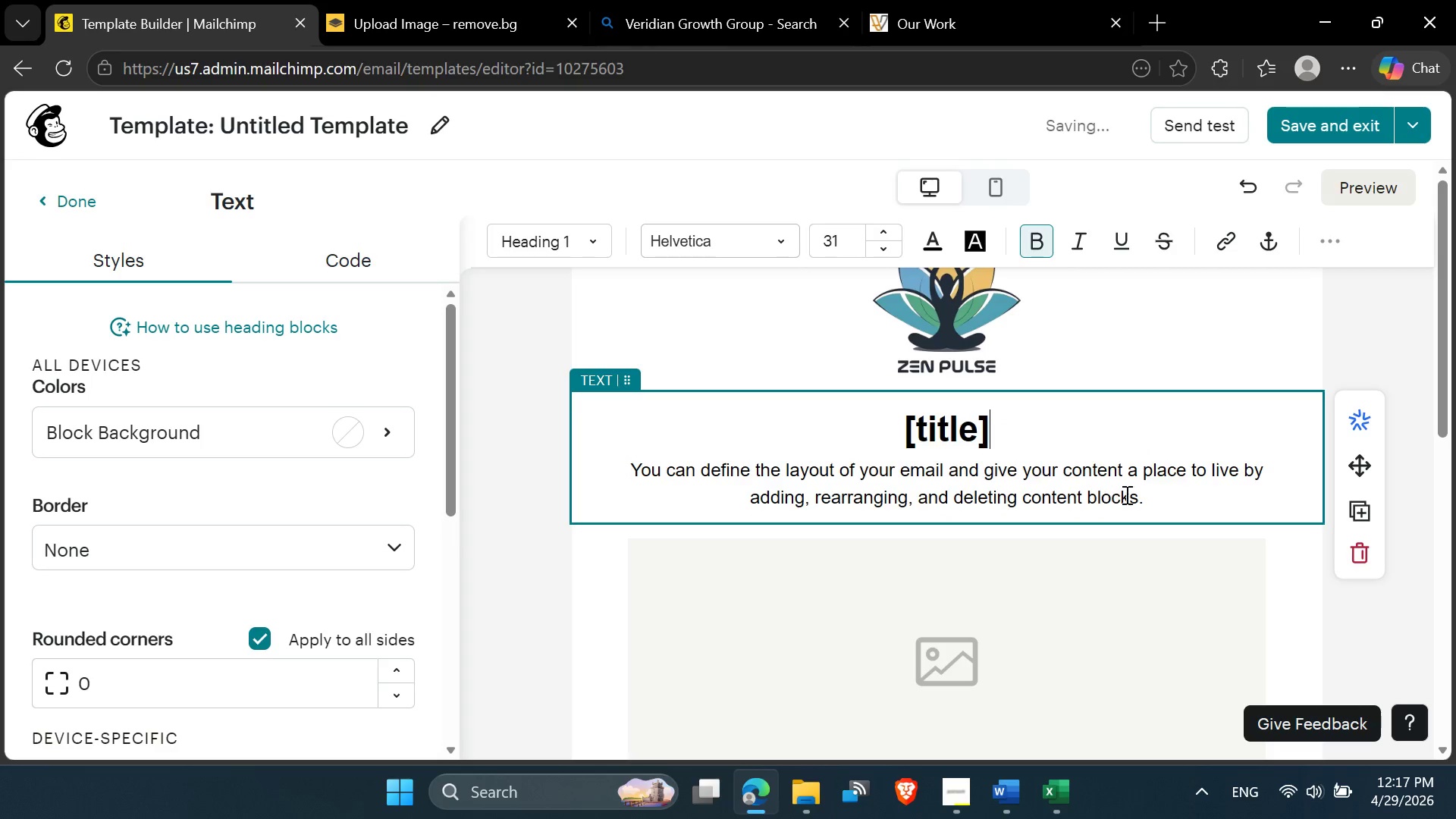 
left_click_drag(start_coordinate=[1147, 497], to_coordinate=[627, 472])
 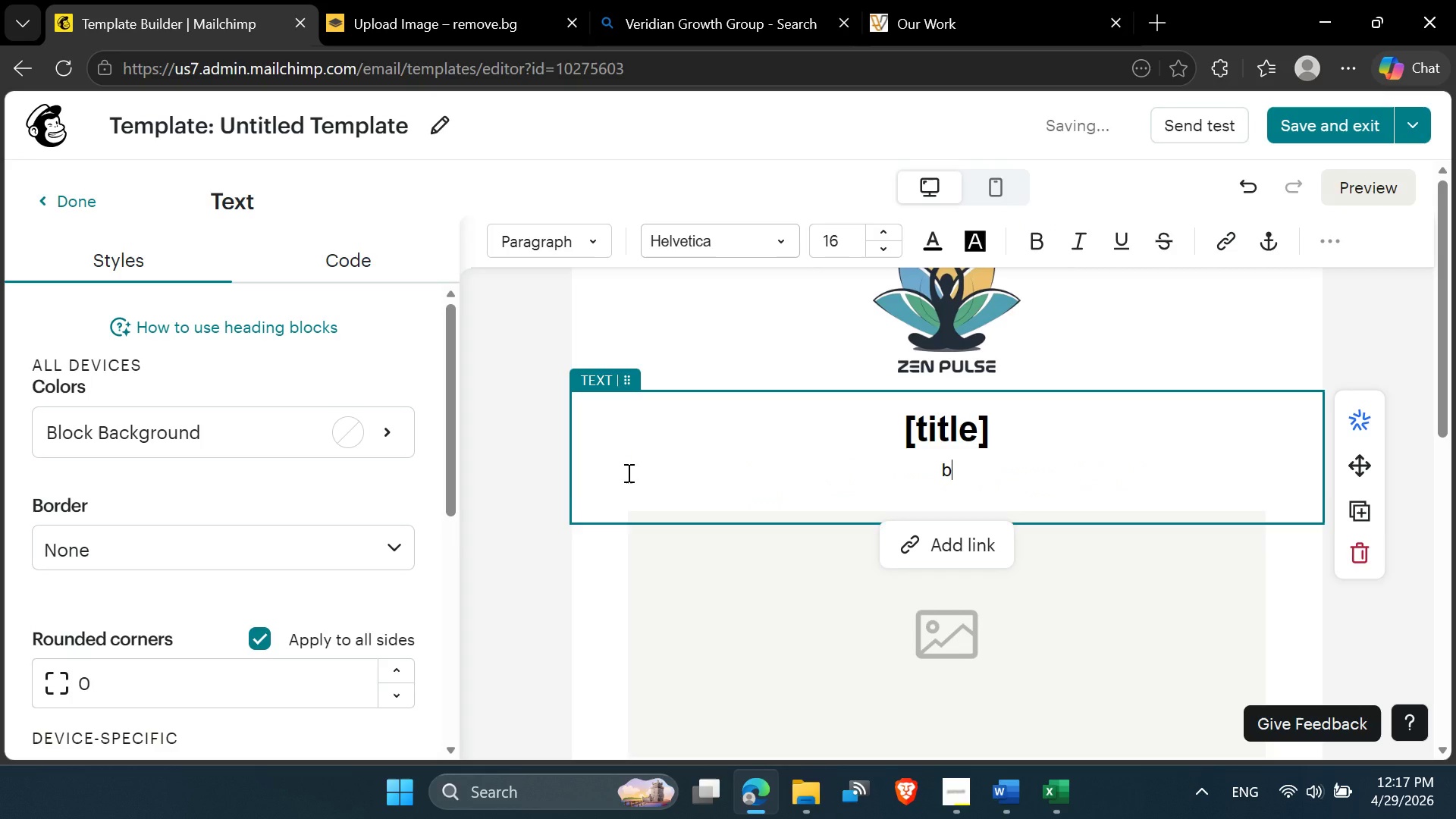 
type(bod)
key(Backspace)
key(Backspace)
key(Backspace)
type([bode)
key(Backspace)
type(y])
 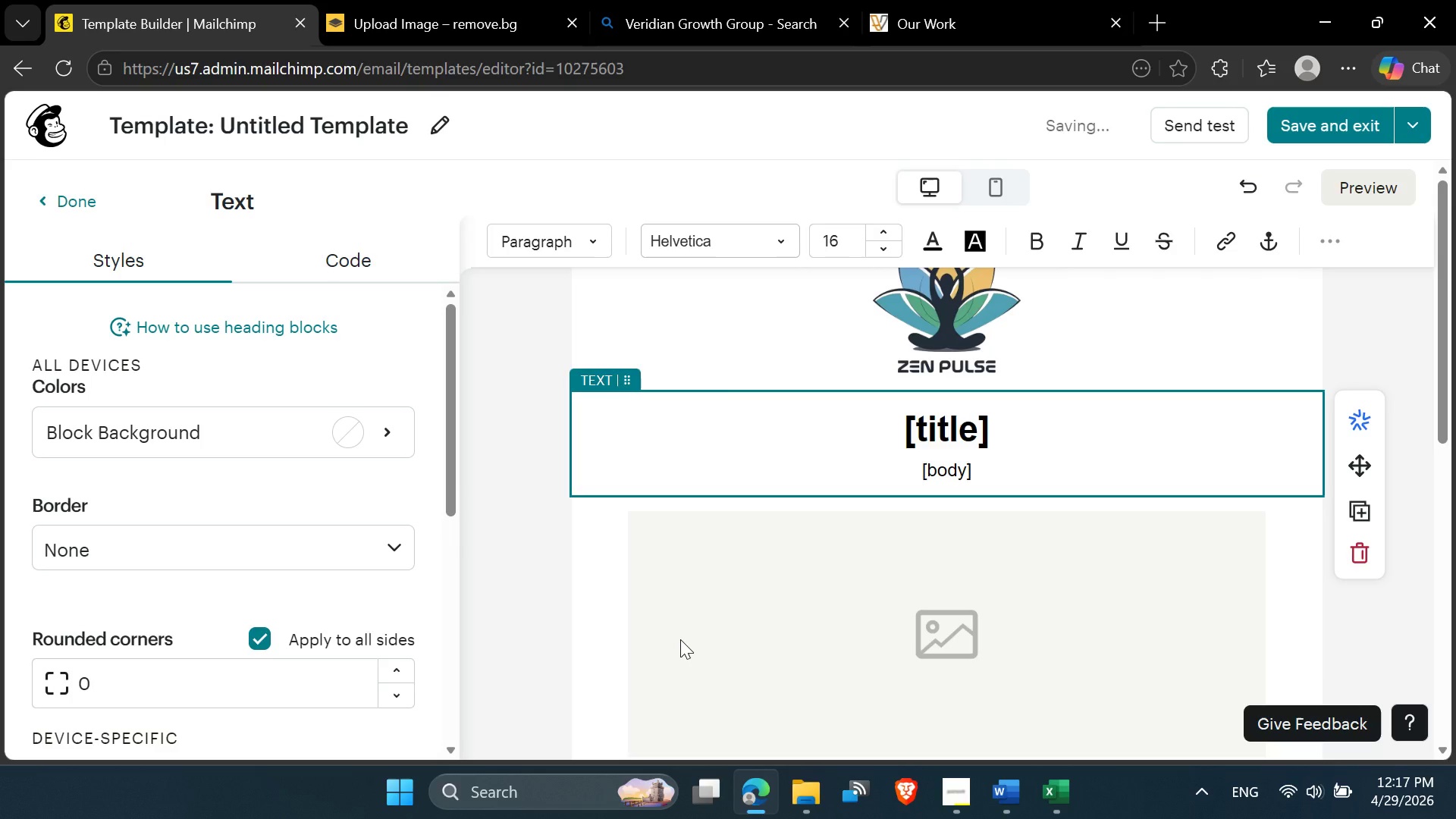 
scroll: coordinate [677, 654], scroll_direction: down, amount: 2.0
 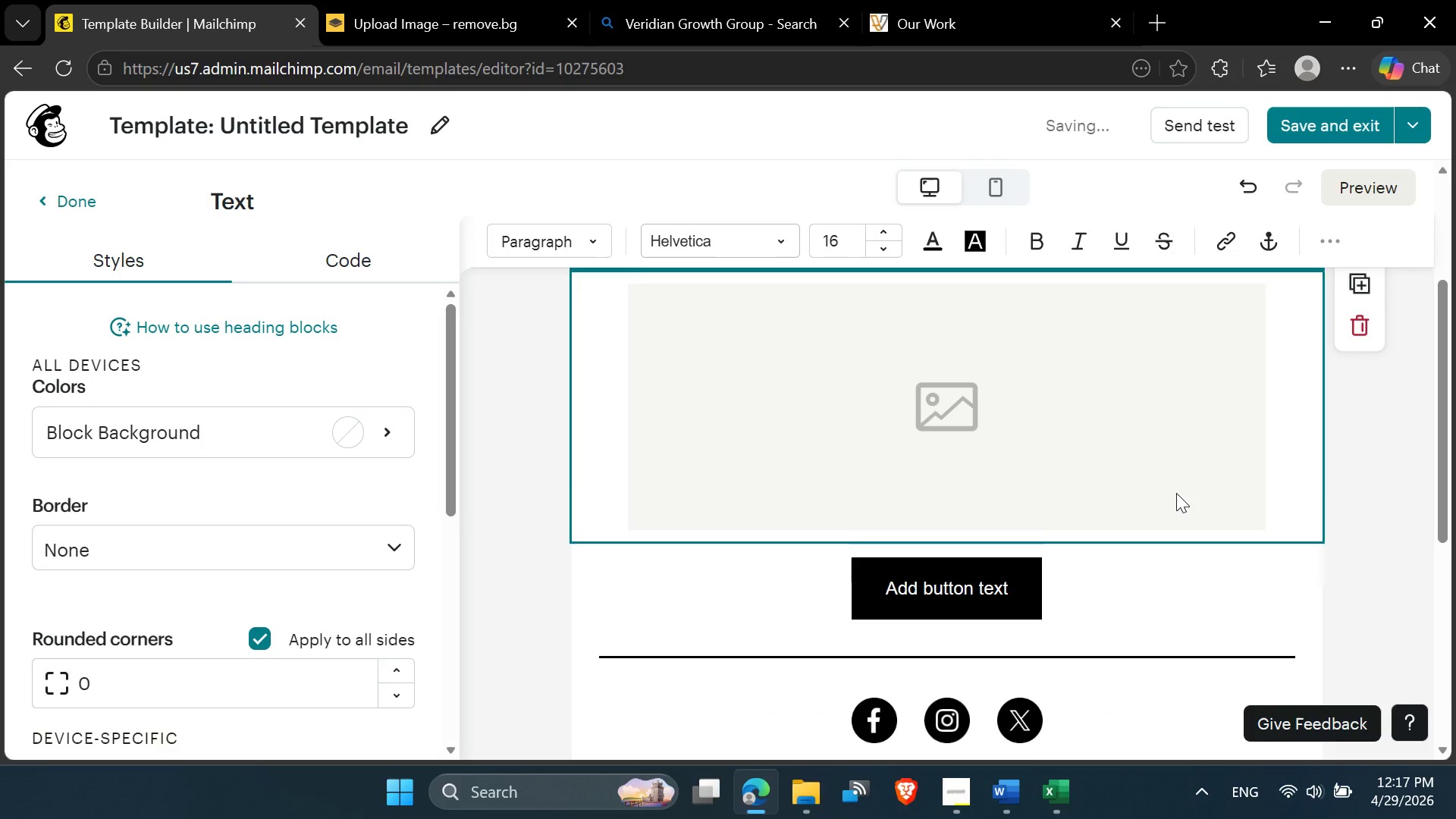 
left_click([1176, 493])
 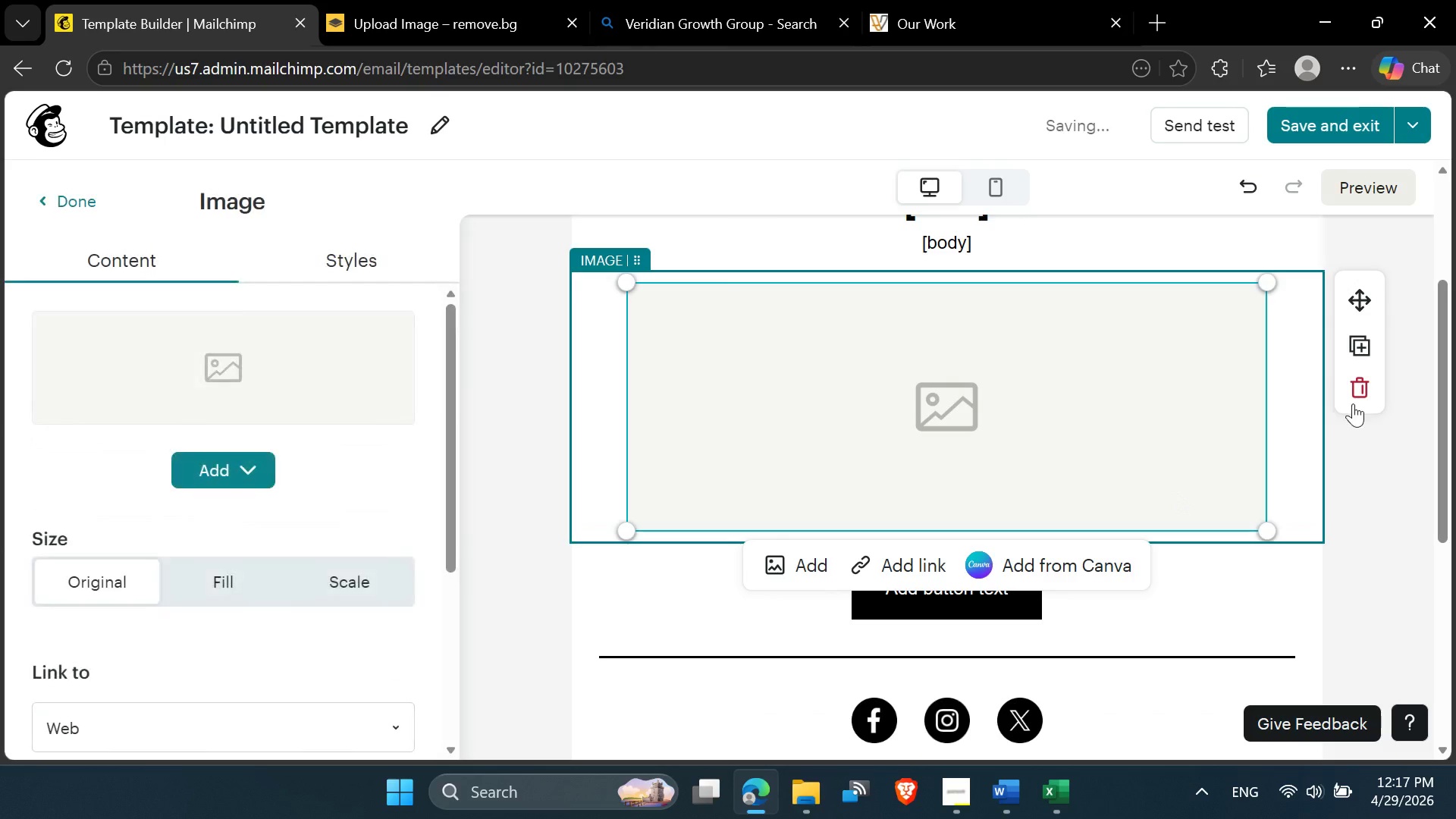 
left_click([1353, 400])
 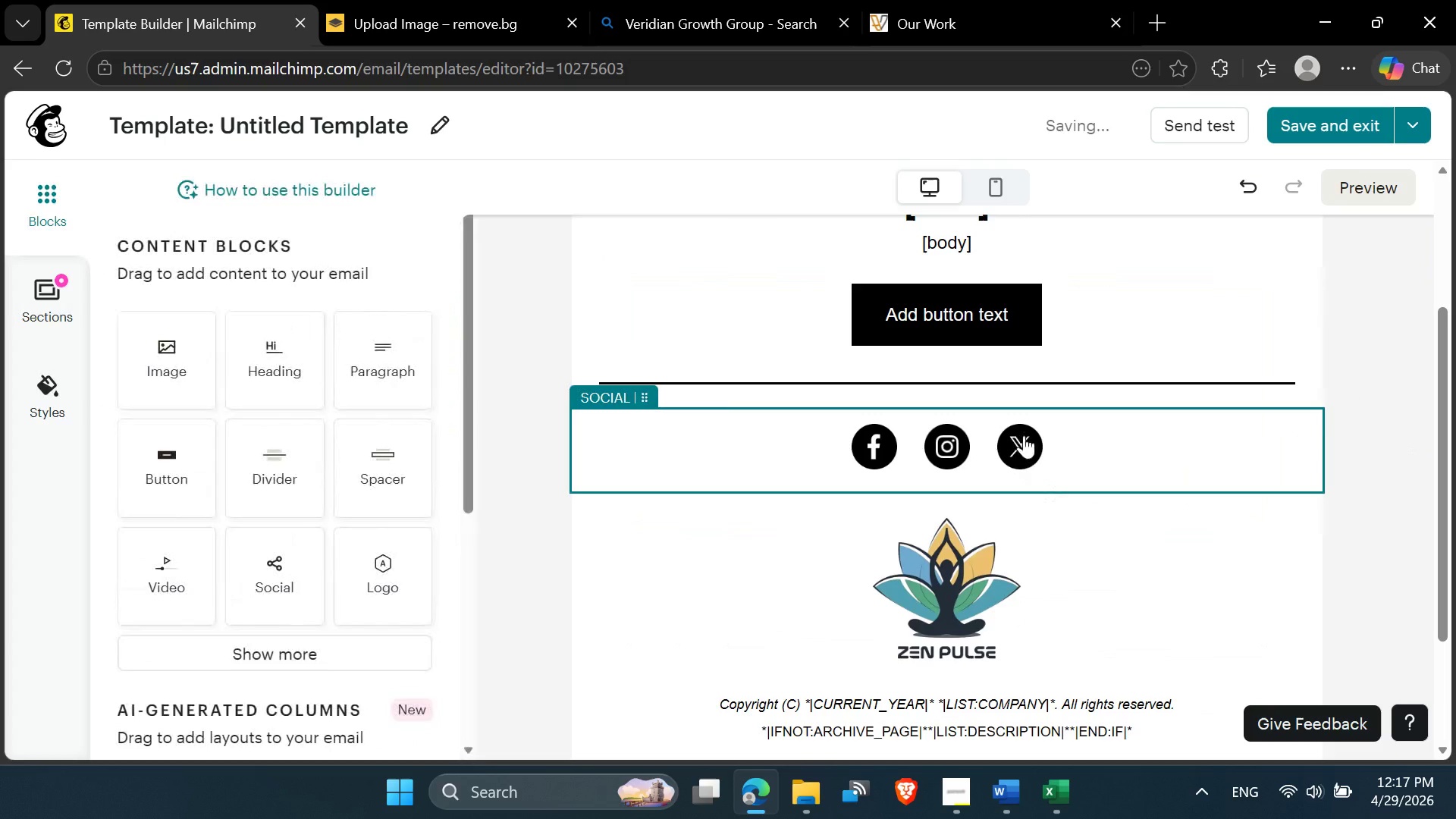 
left_click([1124, 437])
 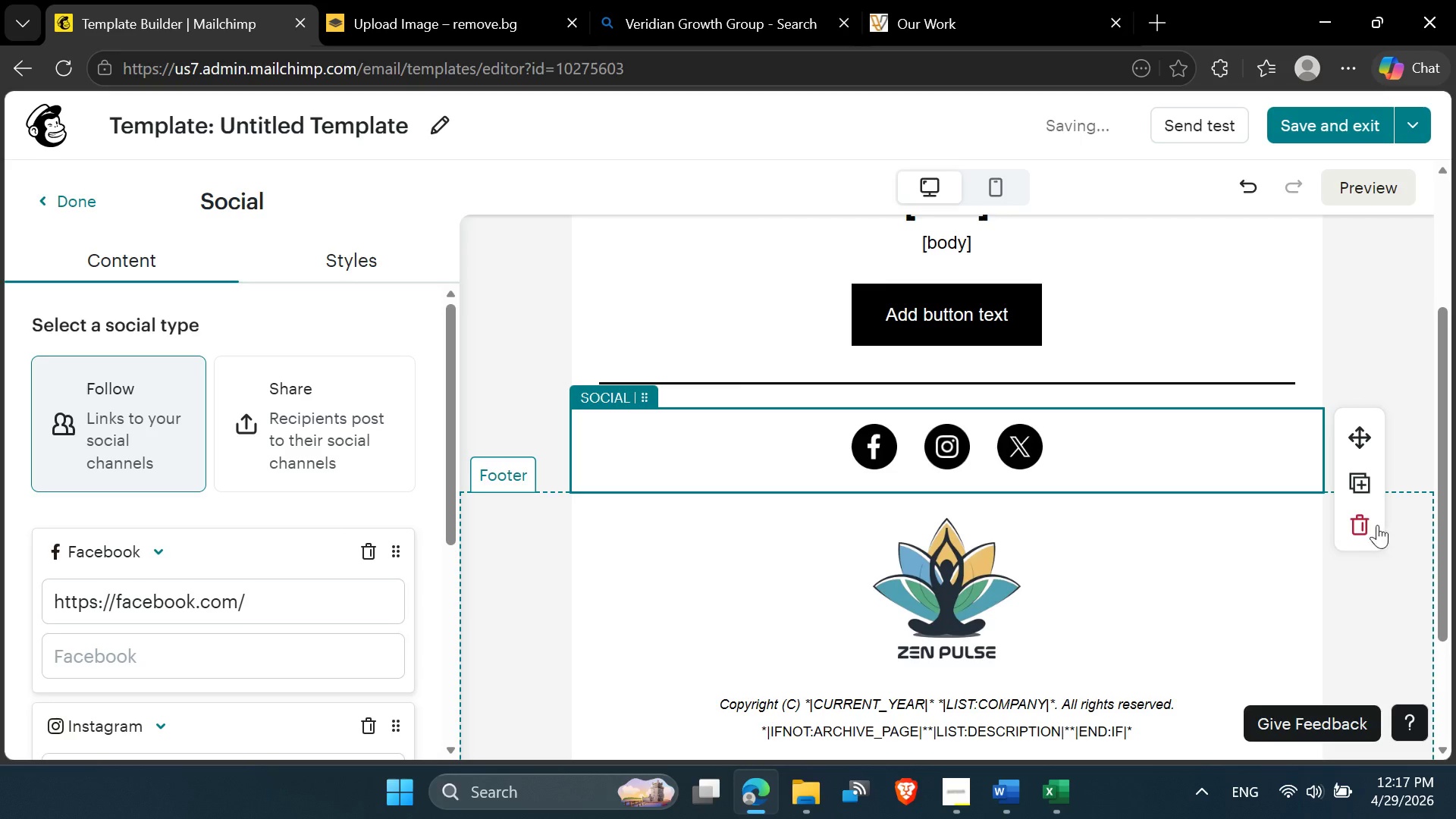 
left_click([1364, 525])
 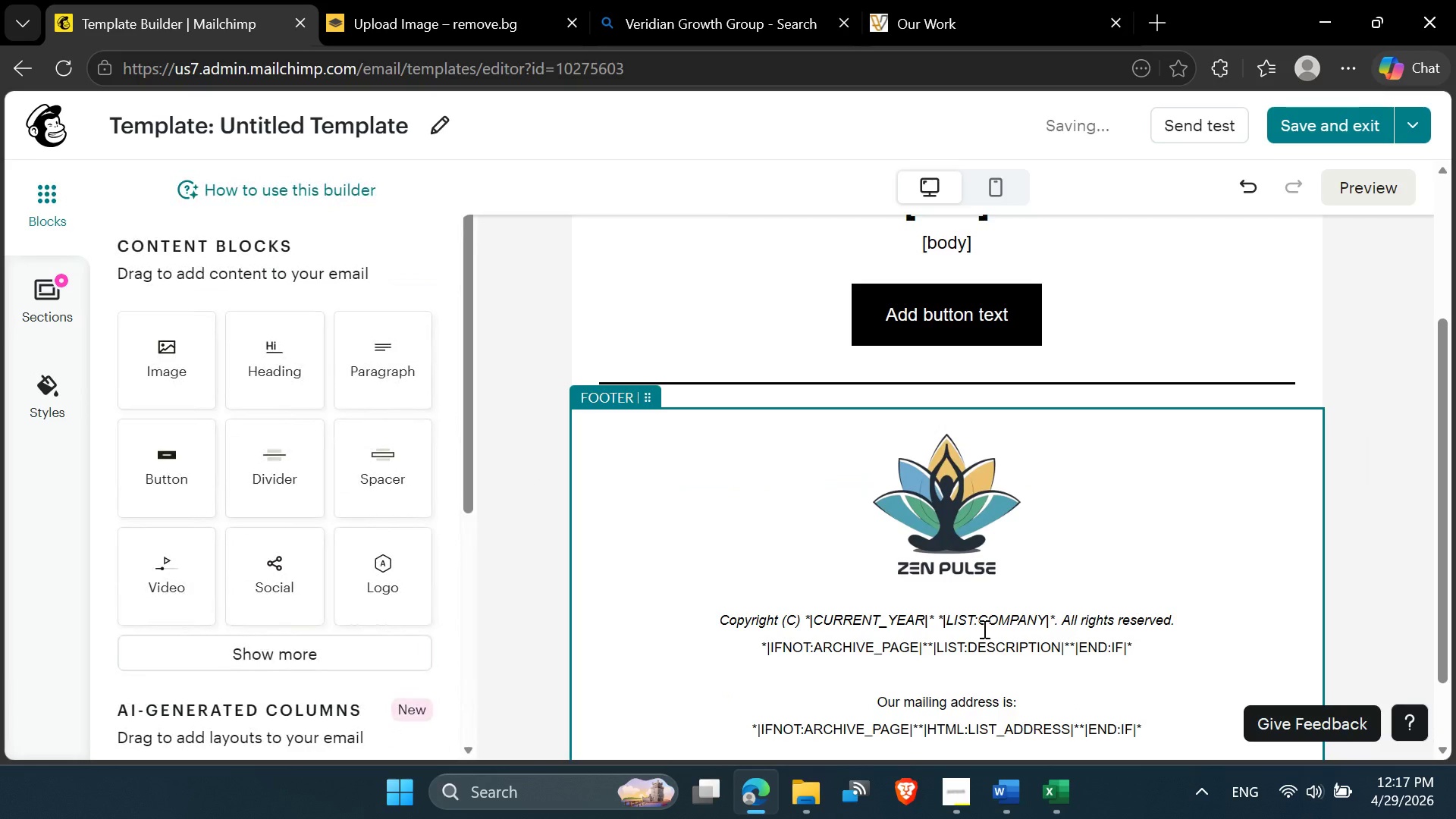 
scroll: coordinate [979, 638], scroll_direction: down, amount: 3.0
 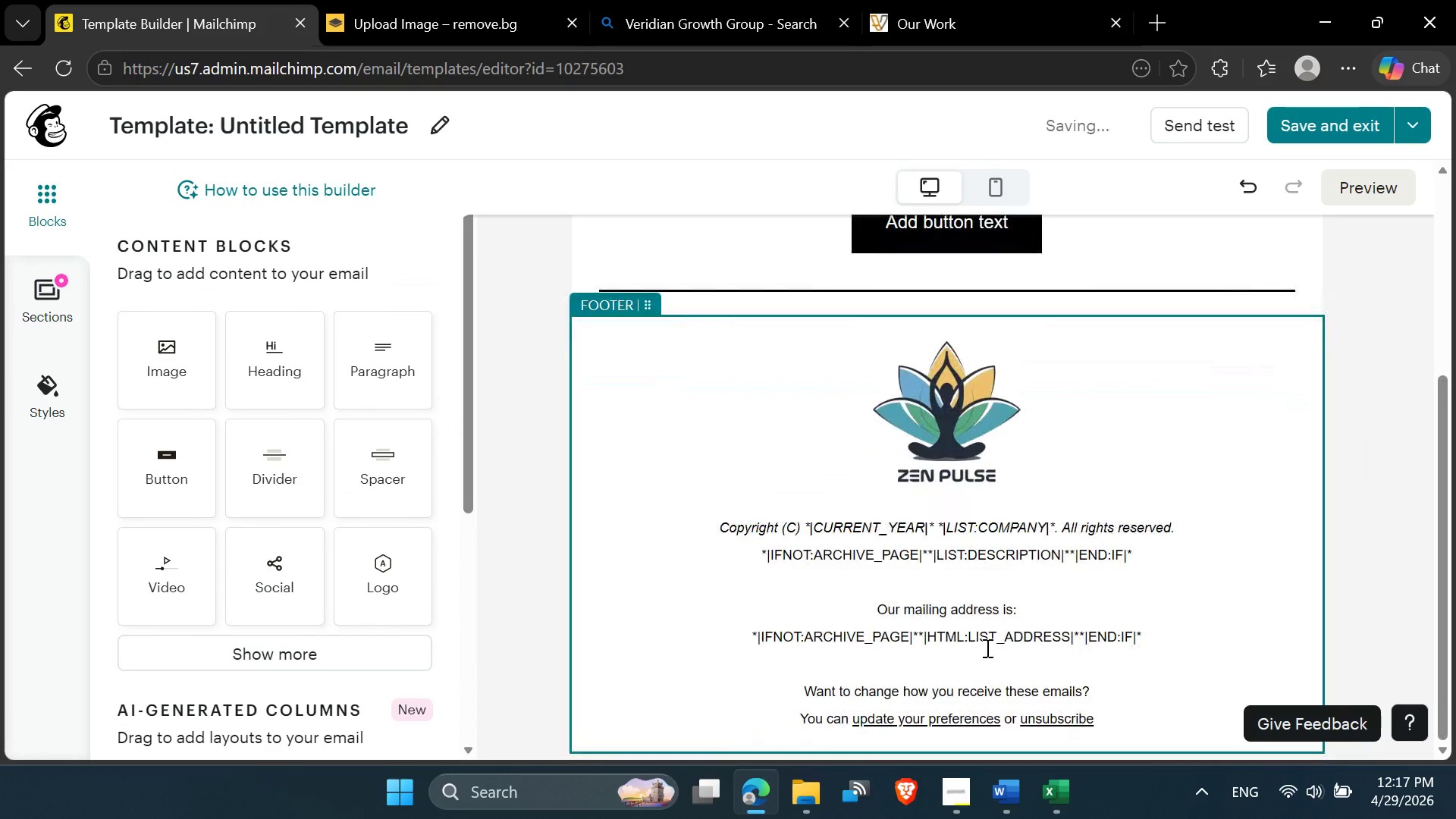 
left_click([987, 649])
 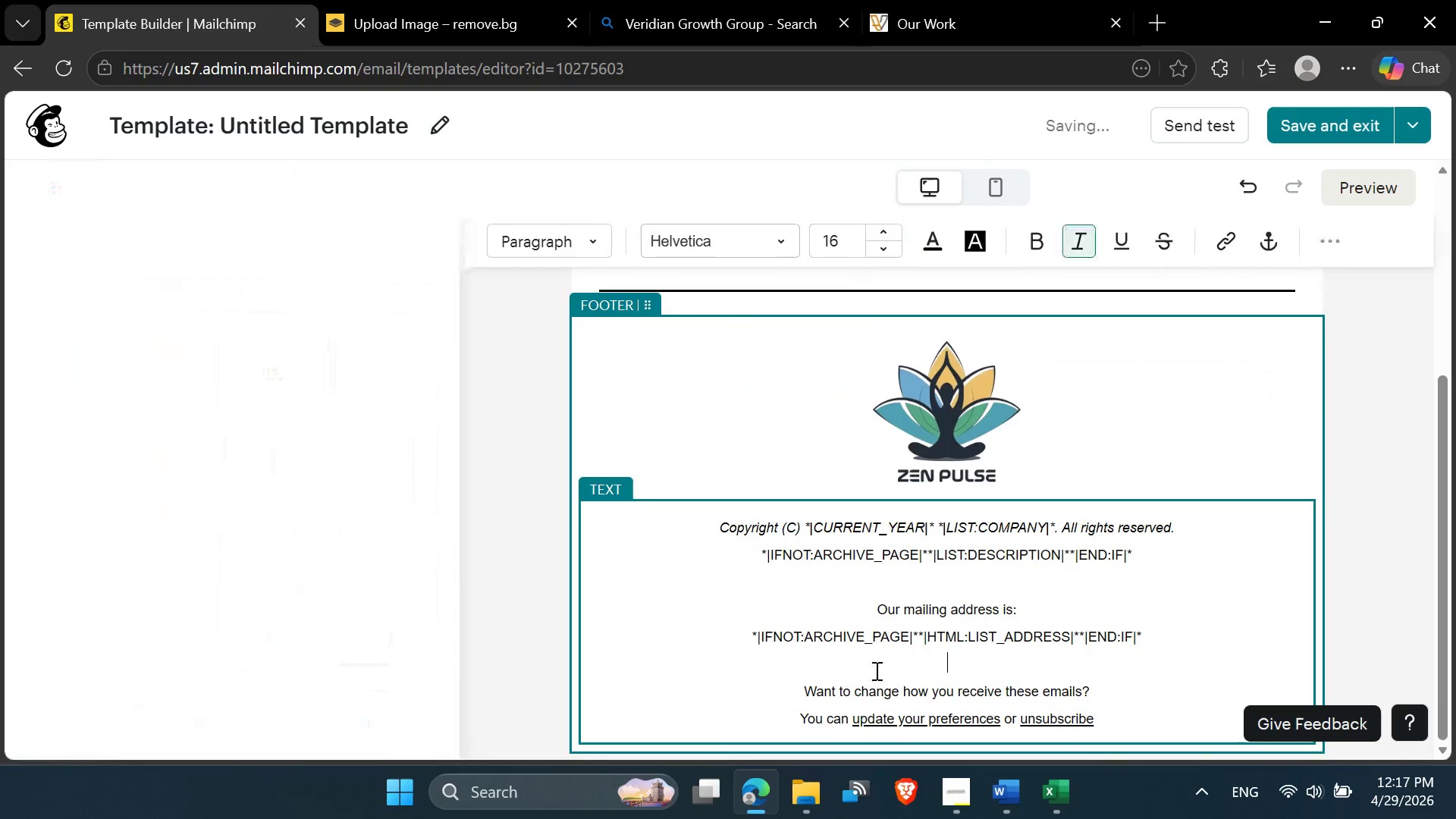 
left_click_drag(start_coordinate=[875, 670], to_coordinate=[718, 529])
 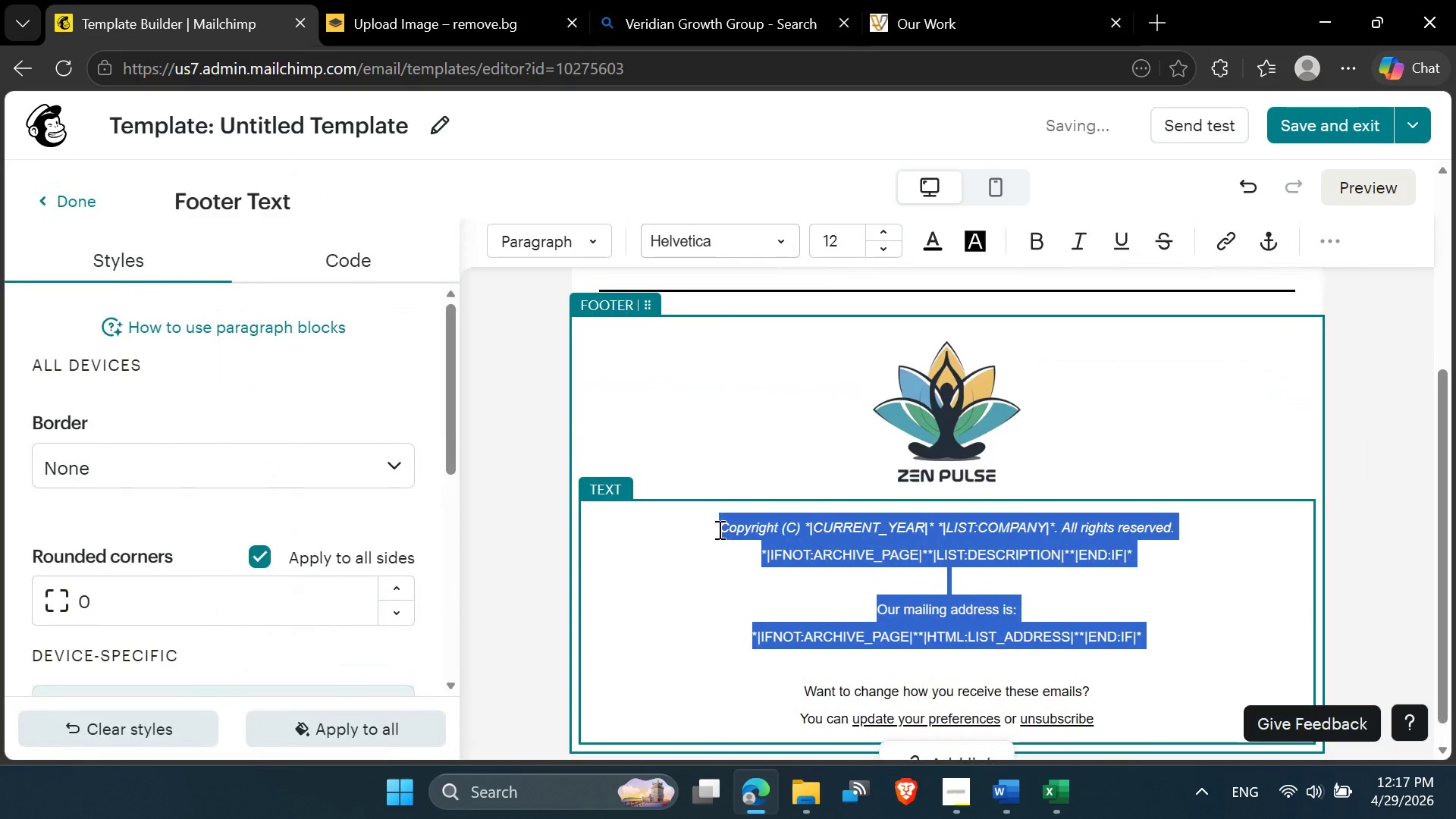 
key(Backspace)
 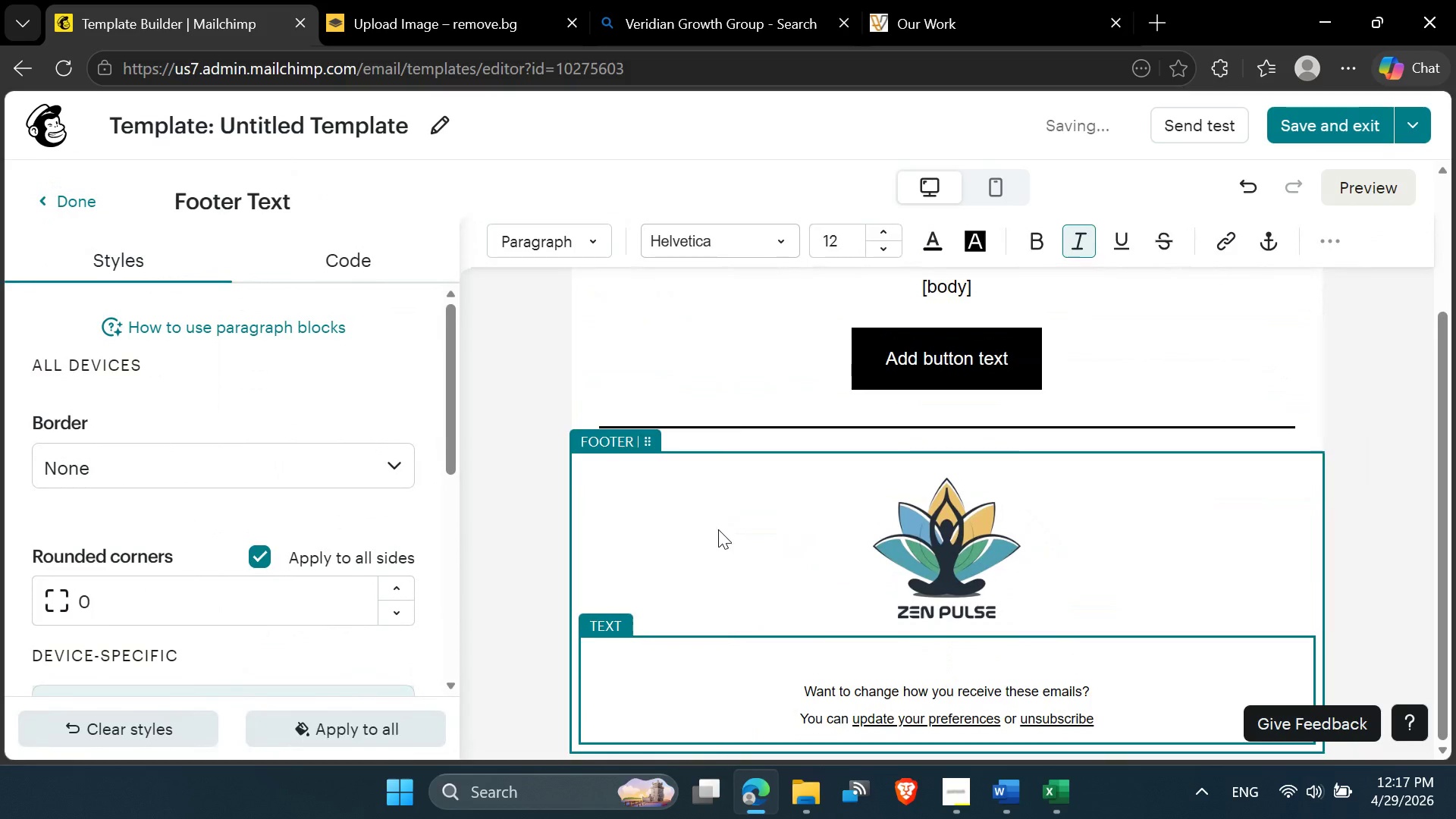 
key(Delete)
 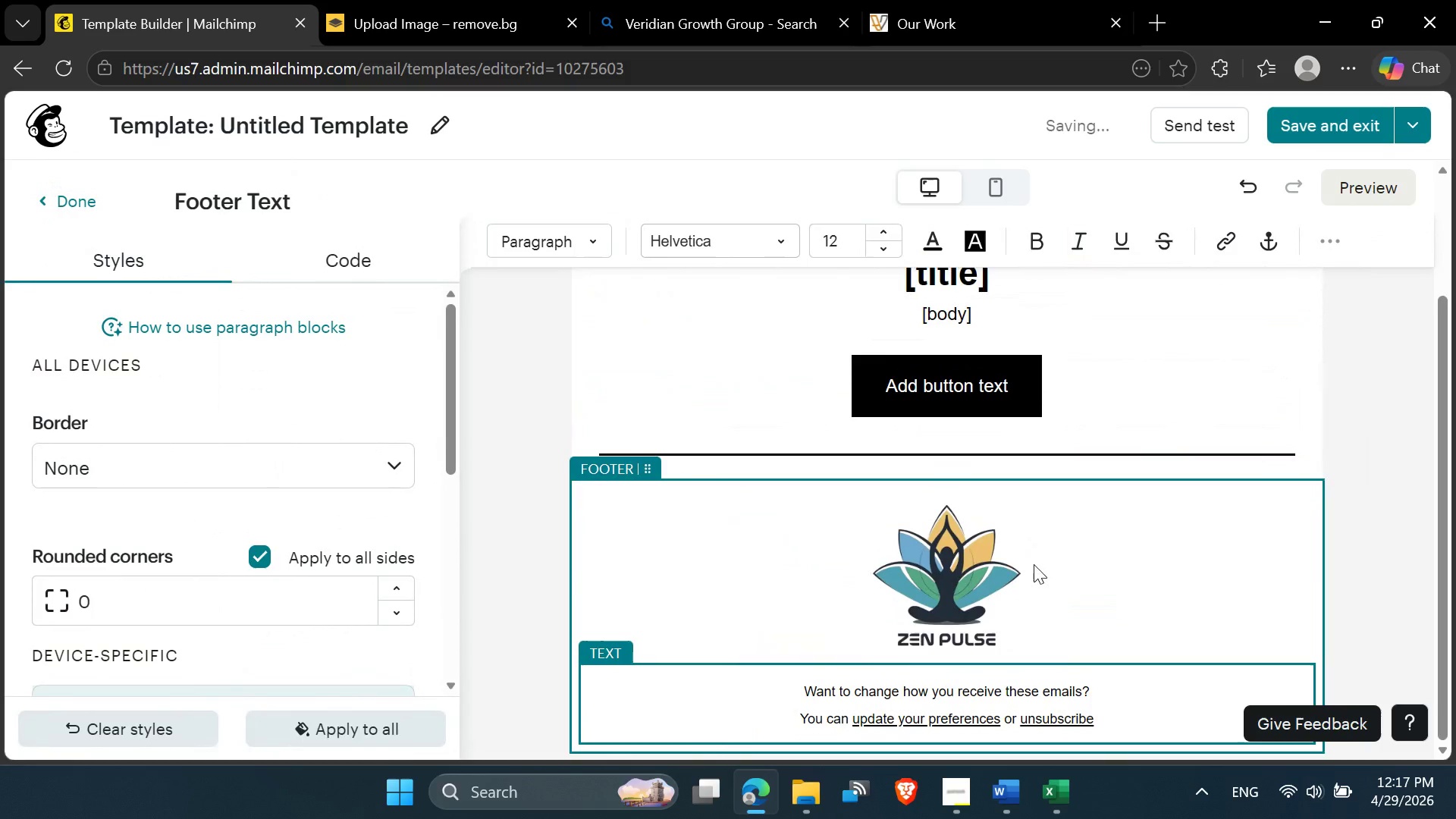 
left_click([1034, 564])
 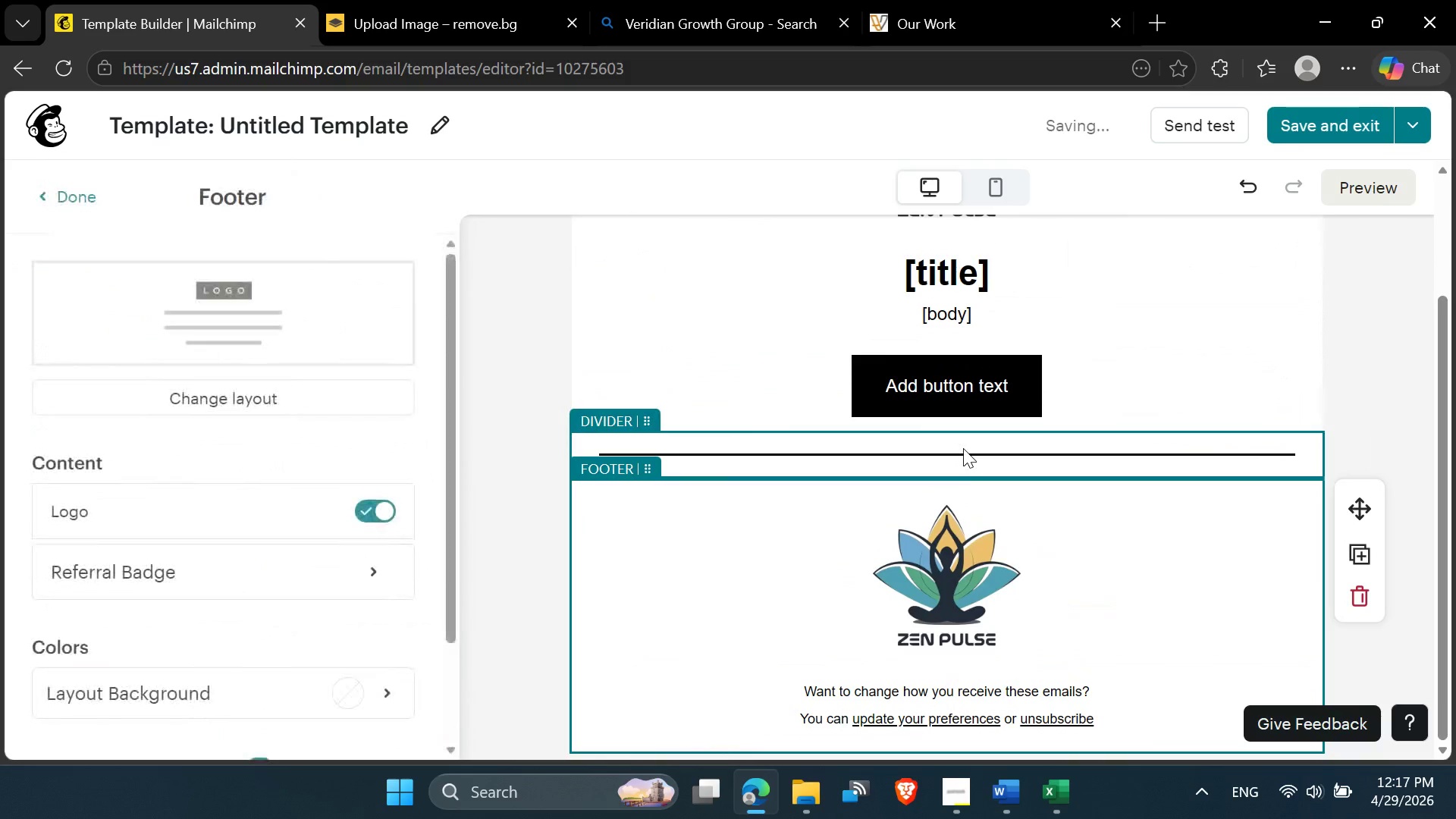 
left_click([963, 448])
 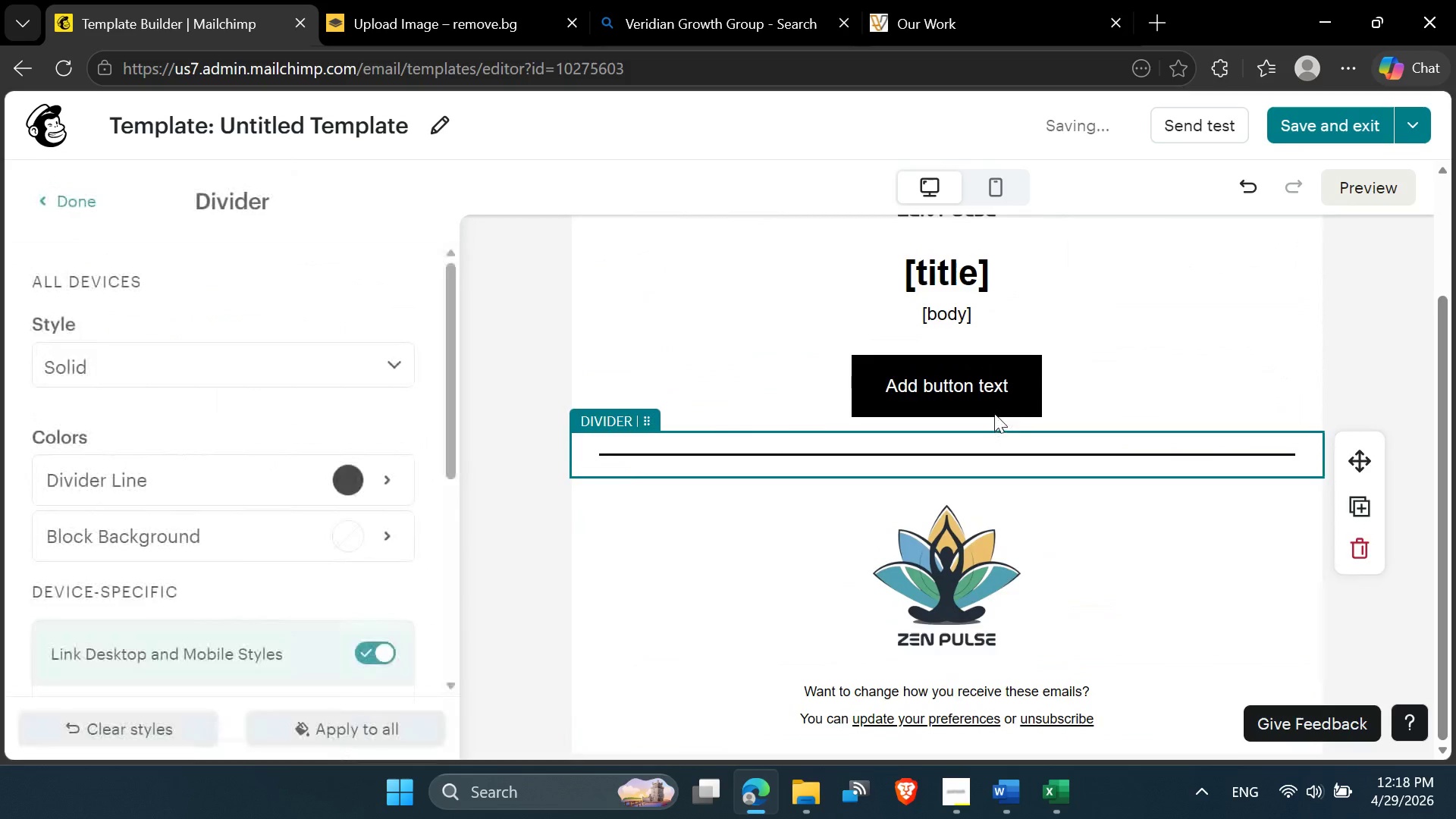 
scroll: coordinate [994, 413], scroll_direction: up, amount: 6.0
 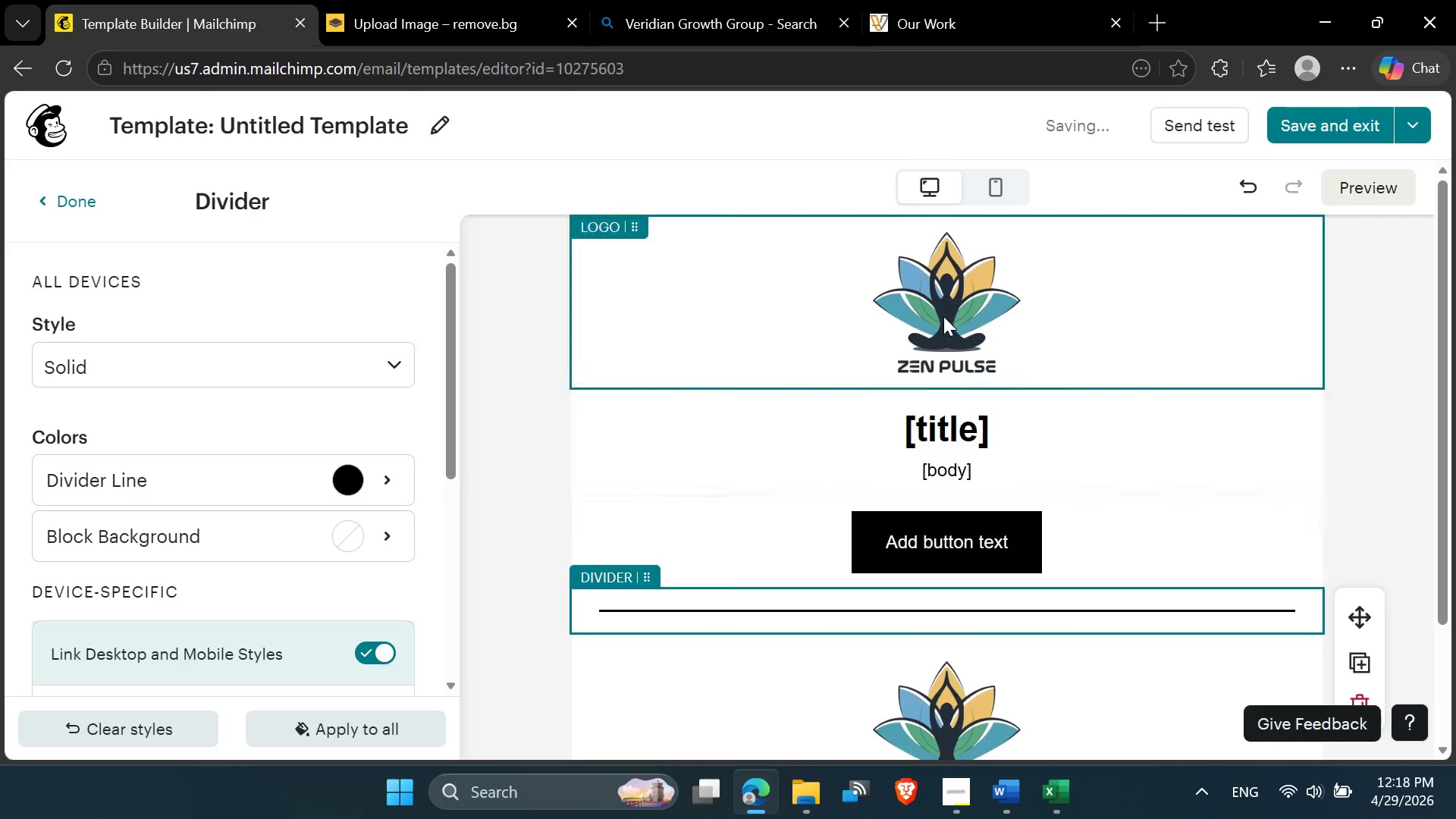 
left_click([940, 319])
 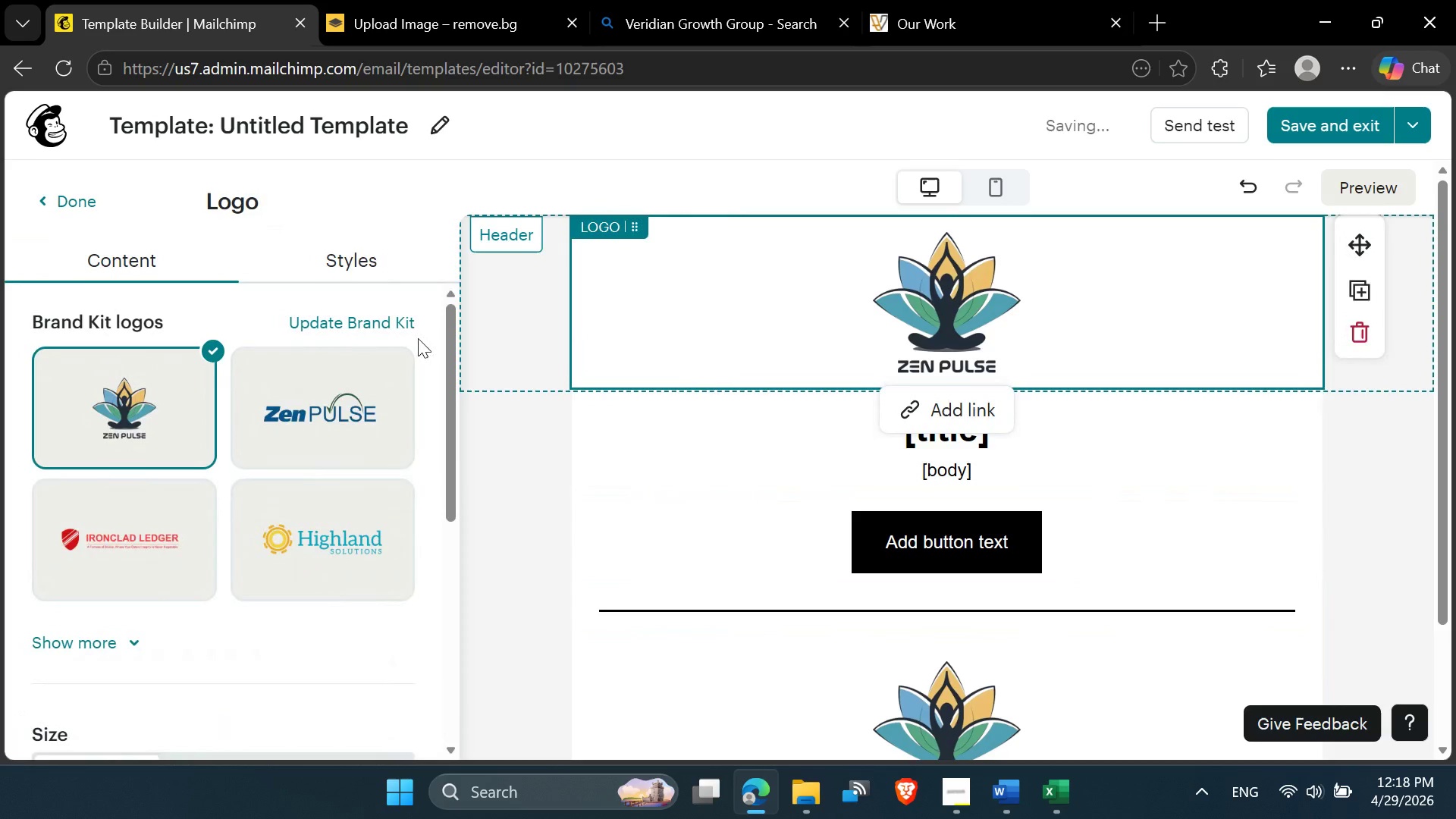 
left_click([402, 329])
 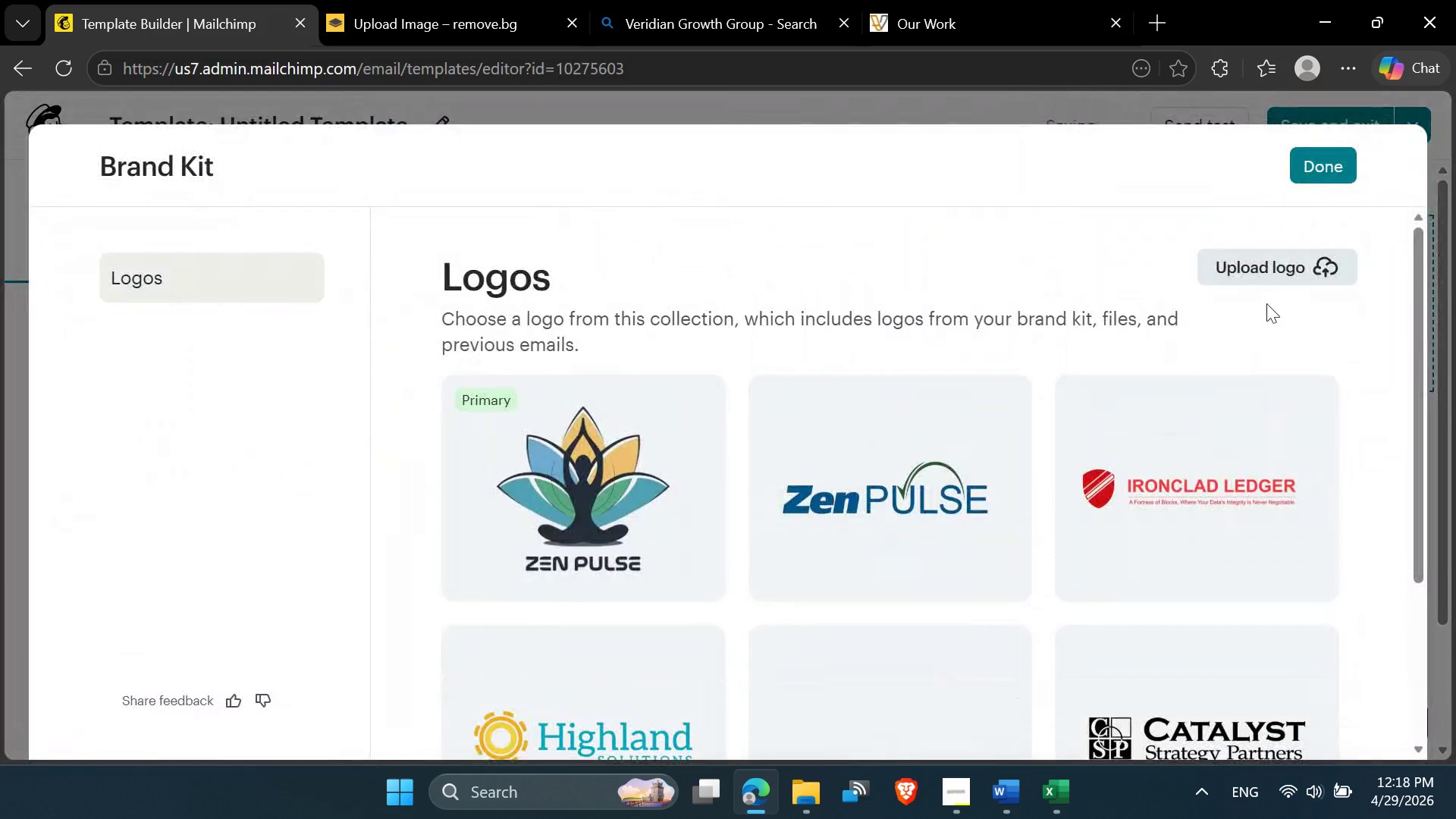 
left_click([1266, 277])
 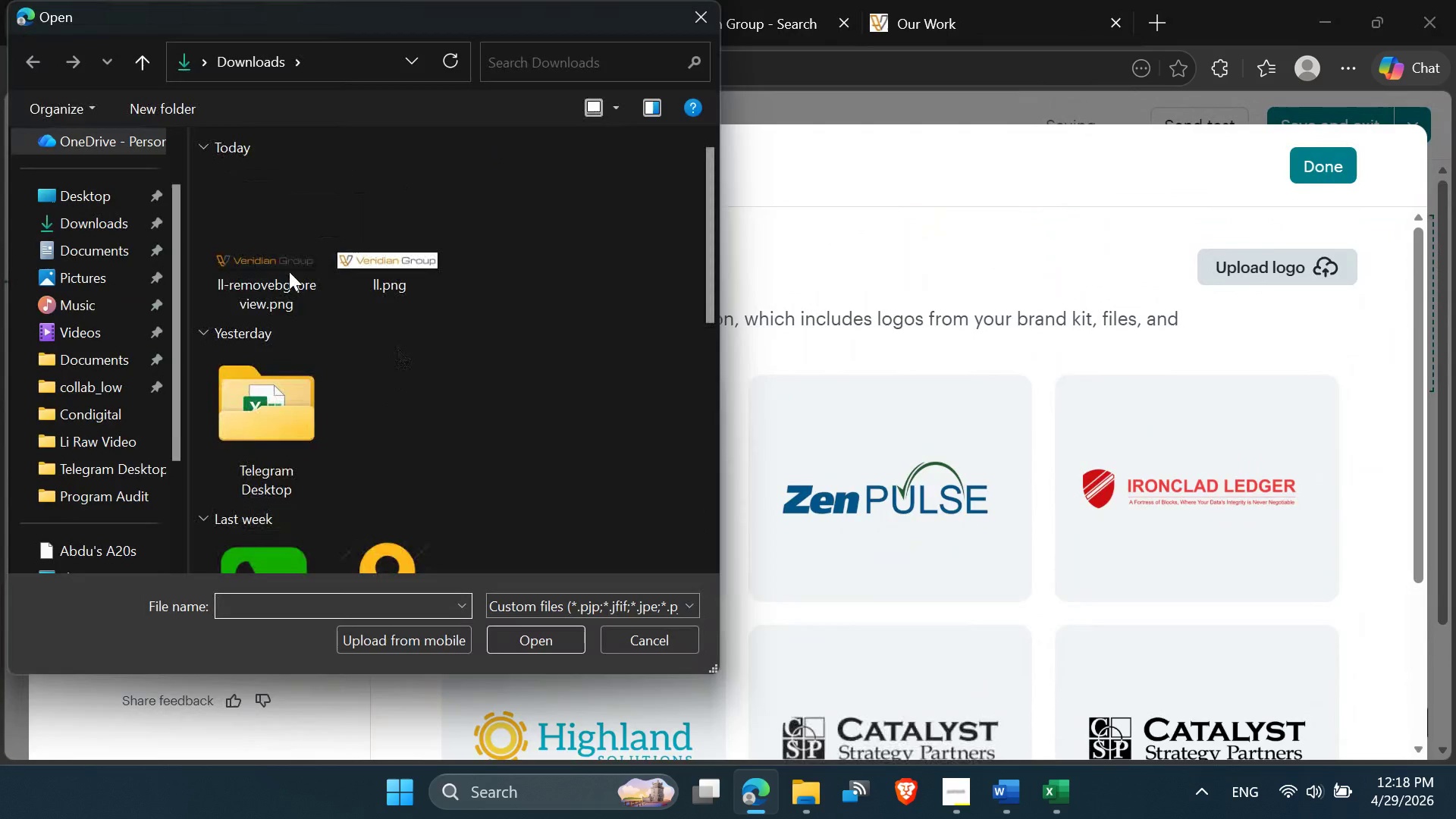 
double_click([260, 248])
 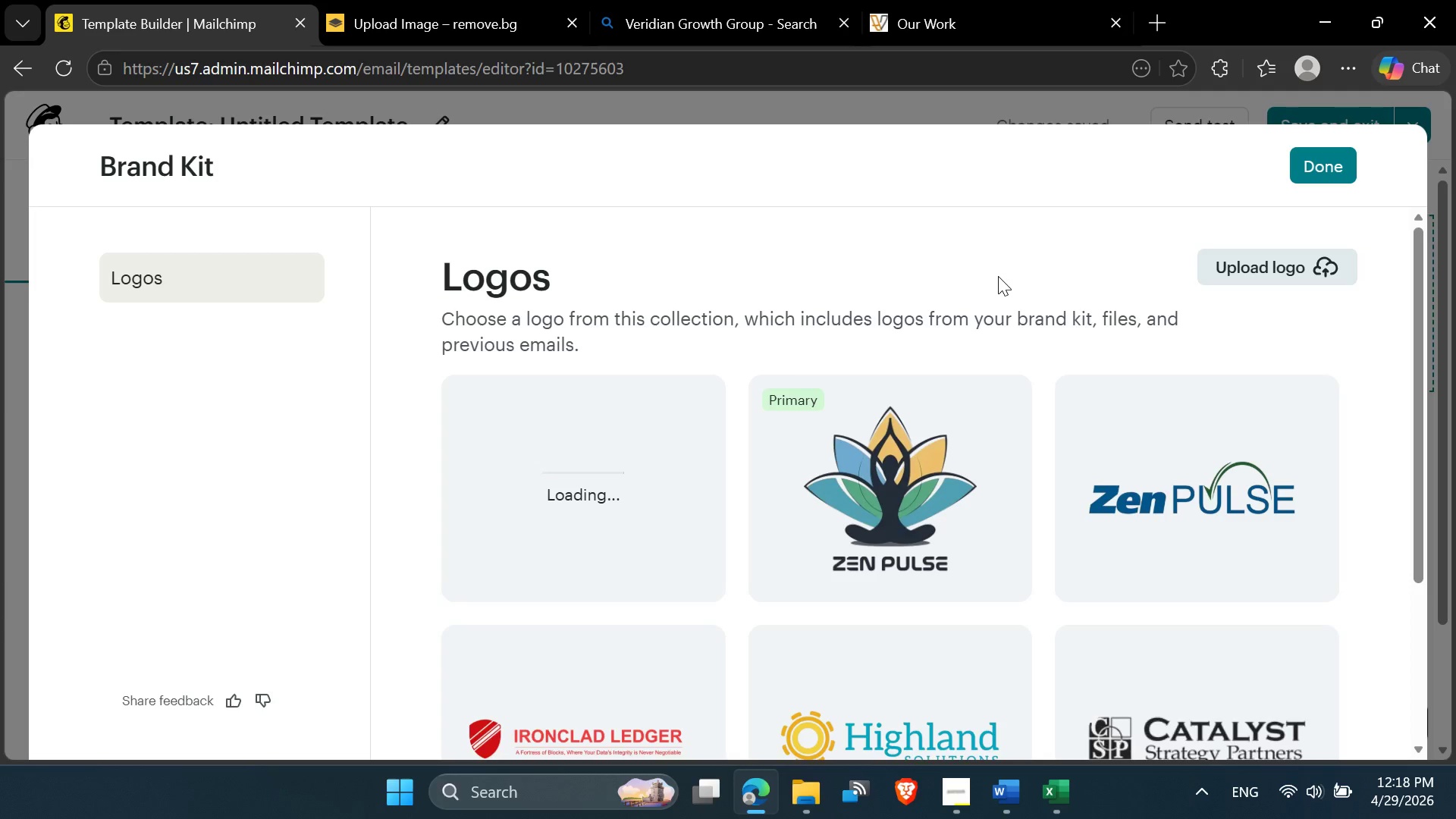 
wait(9.28)
 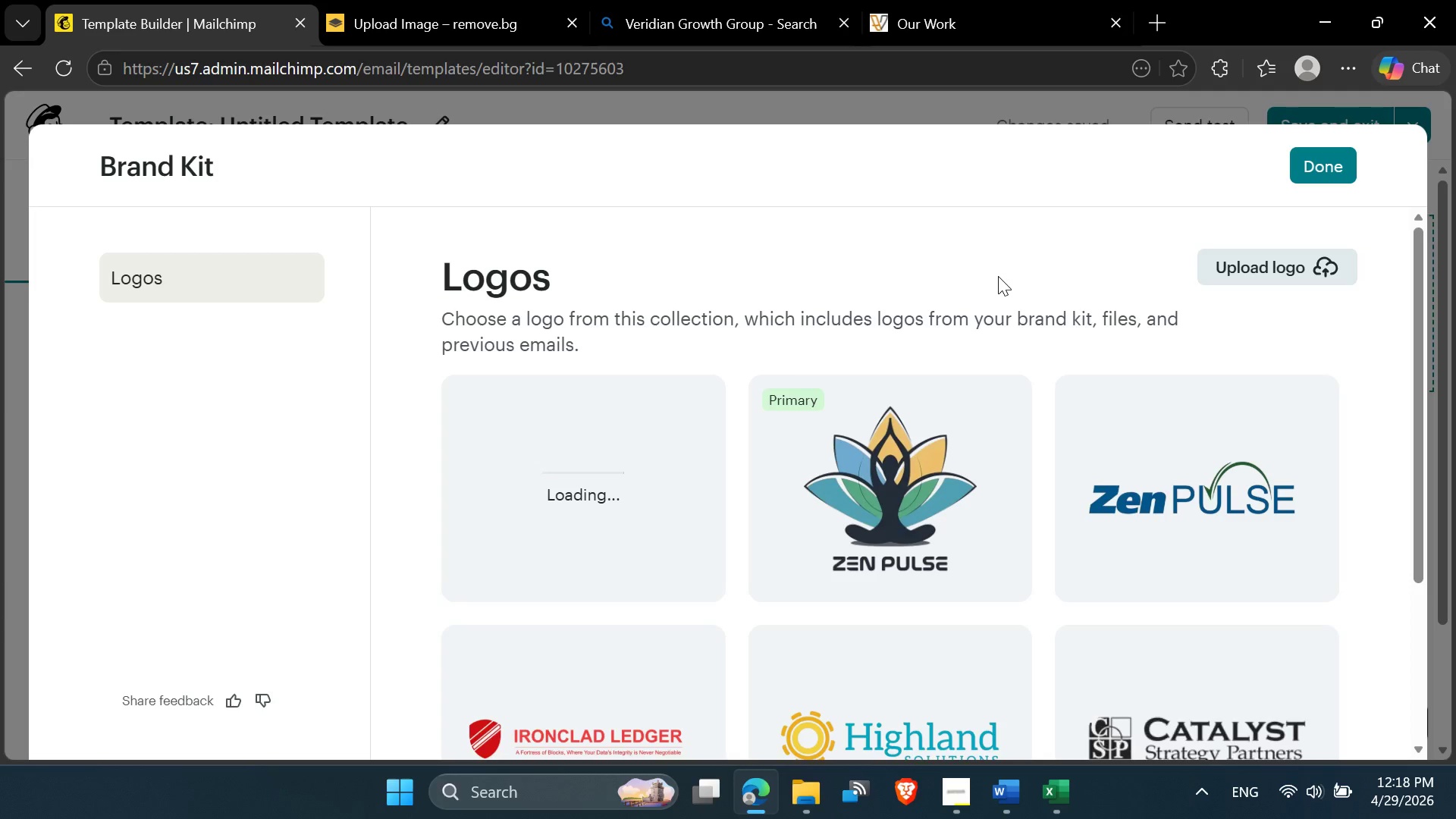 
scroll: coordinate [937, 579], scroll_direction: down, amount: 3.0
 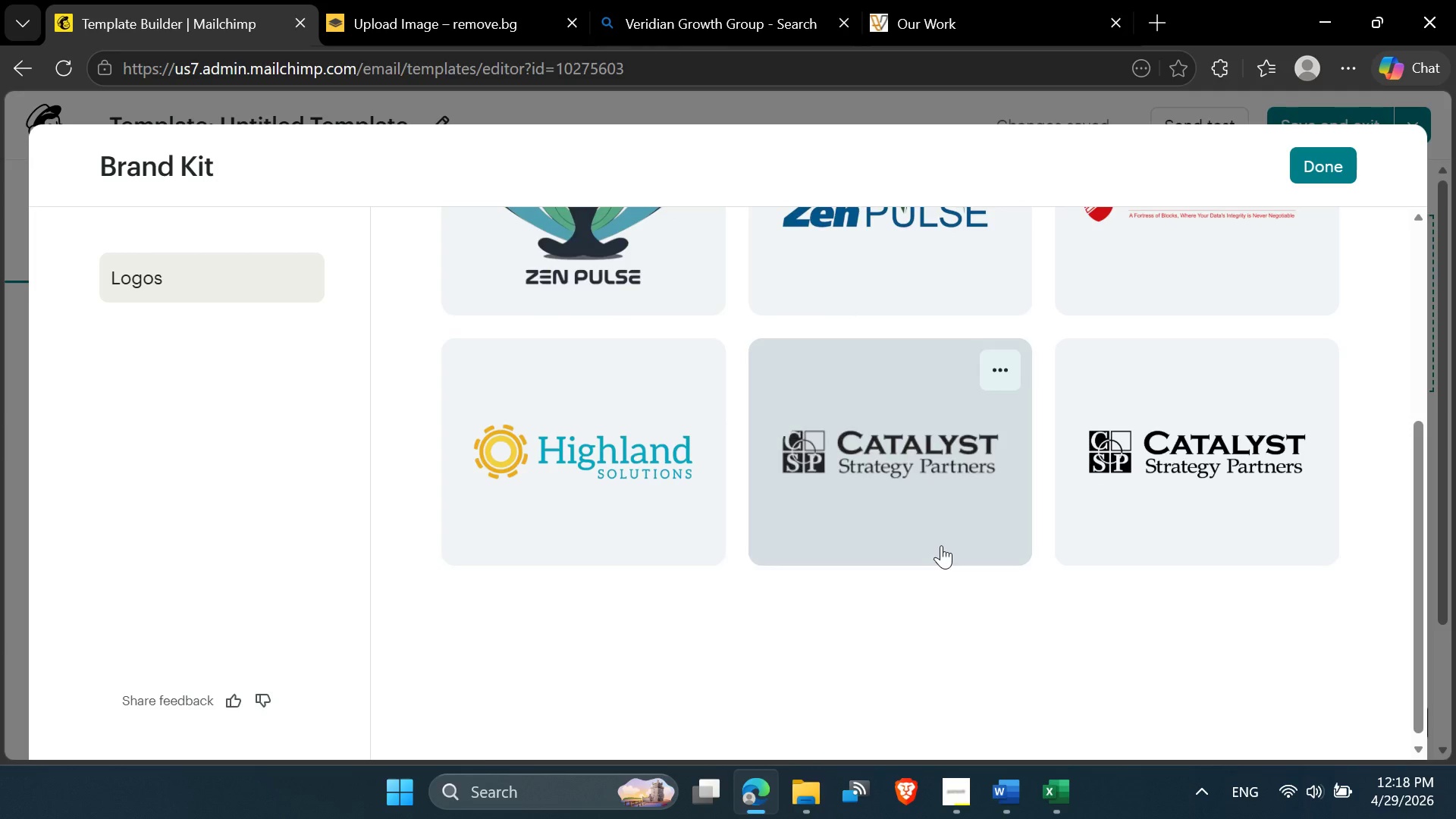 
scroll: coordinate [711, 544], scroll_direction: up, amount: 2.0
 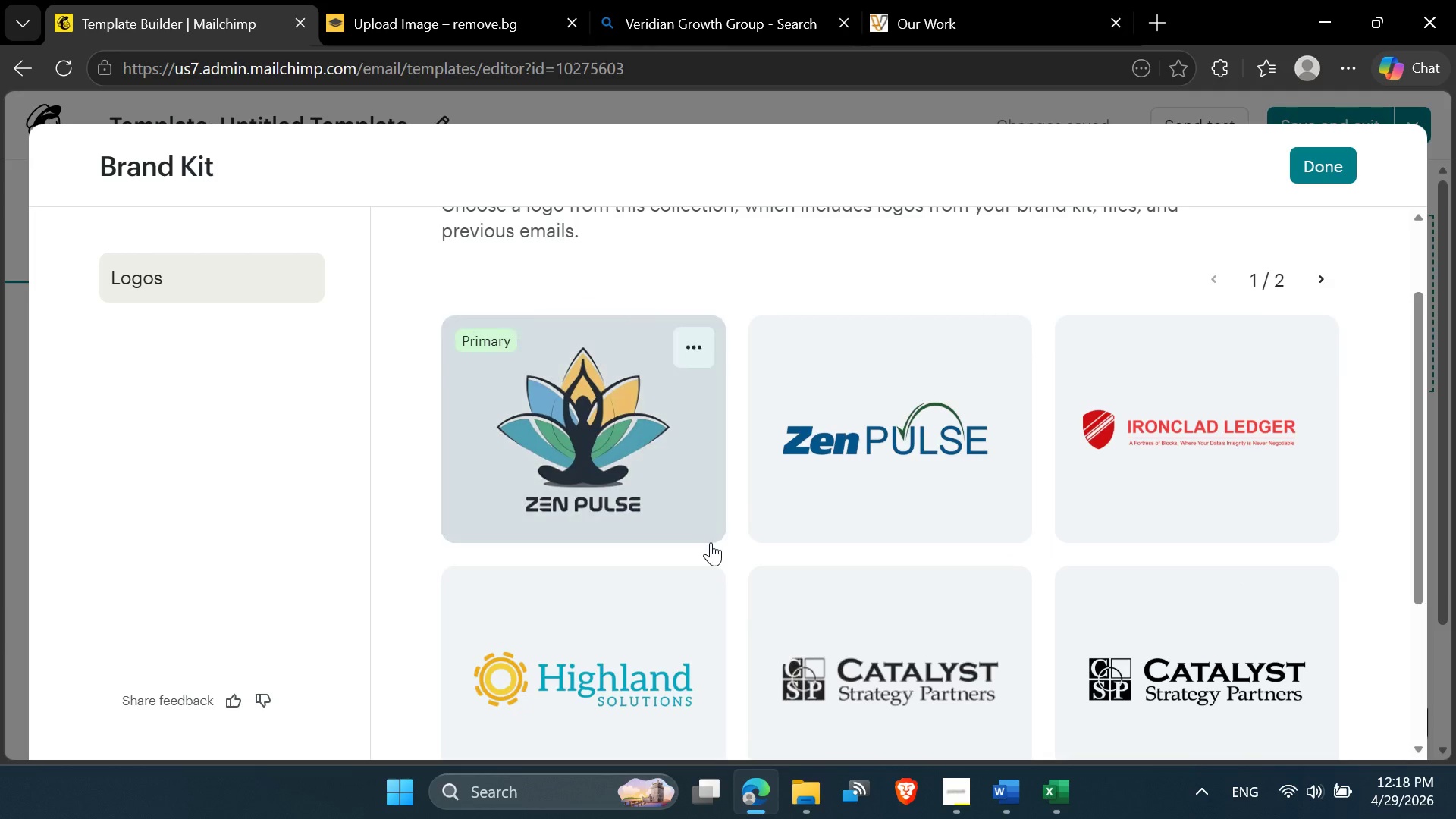 
scroll: coordinate [711, 540], scroll_direction: down, amount: 5.0
 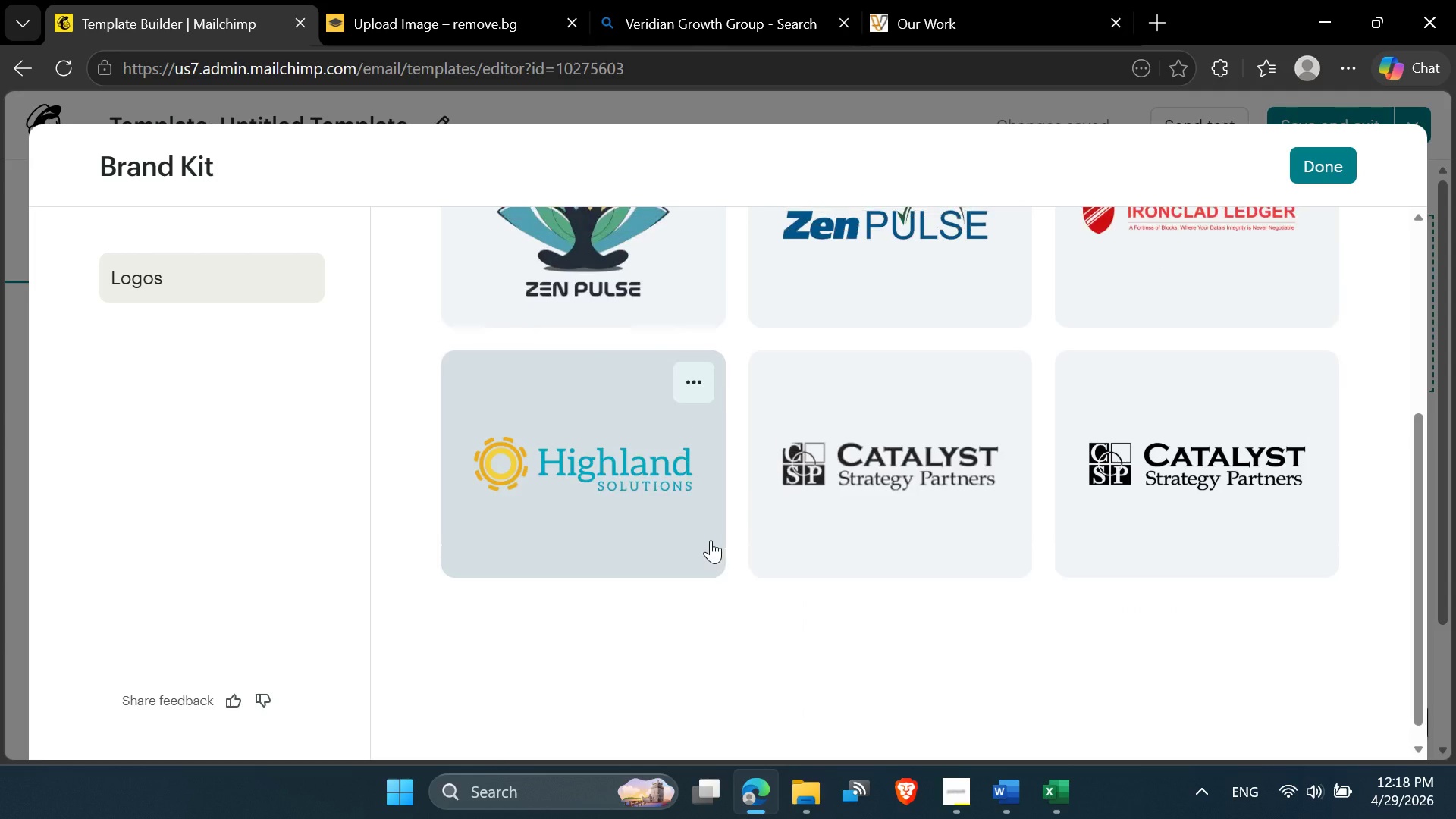 
scroll: coordinate [795, 498], scroll_direction: up, amount: 5.0
 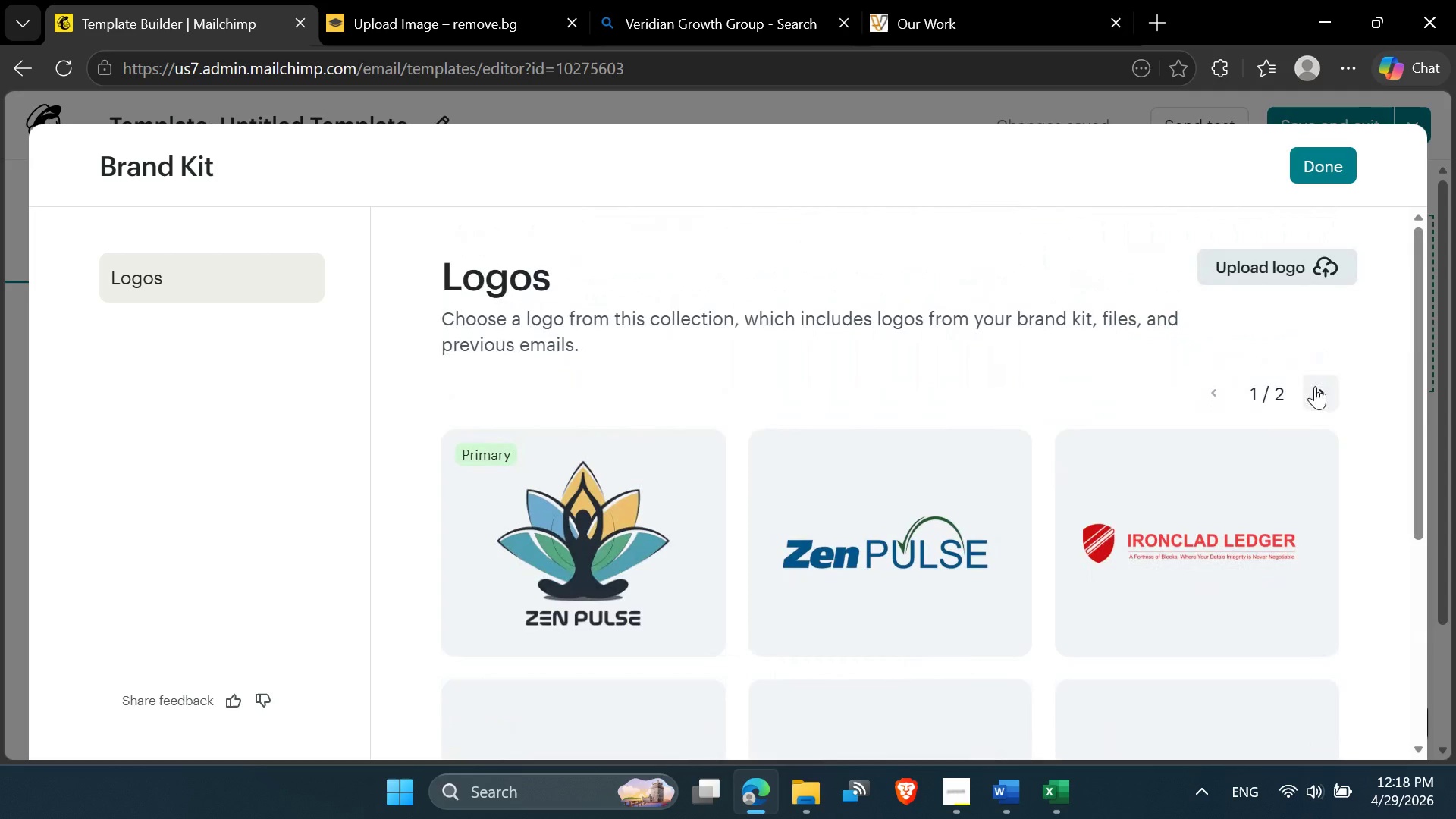 
left_click([1322, 385])
 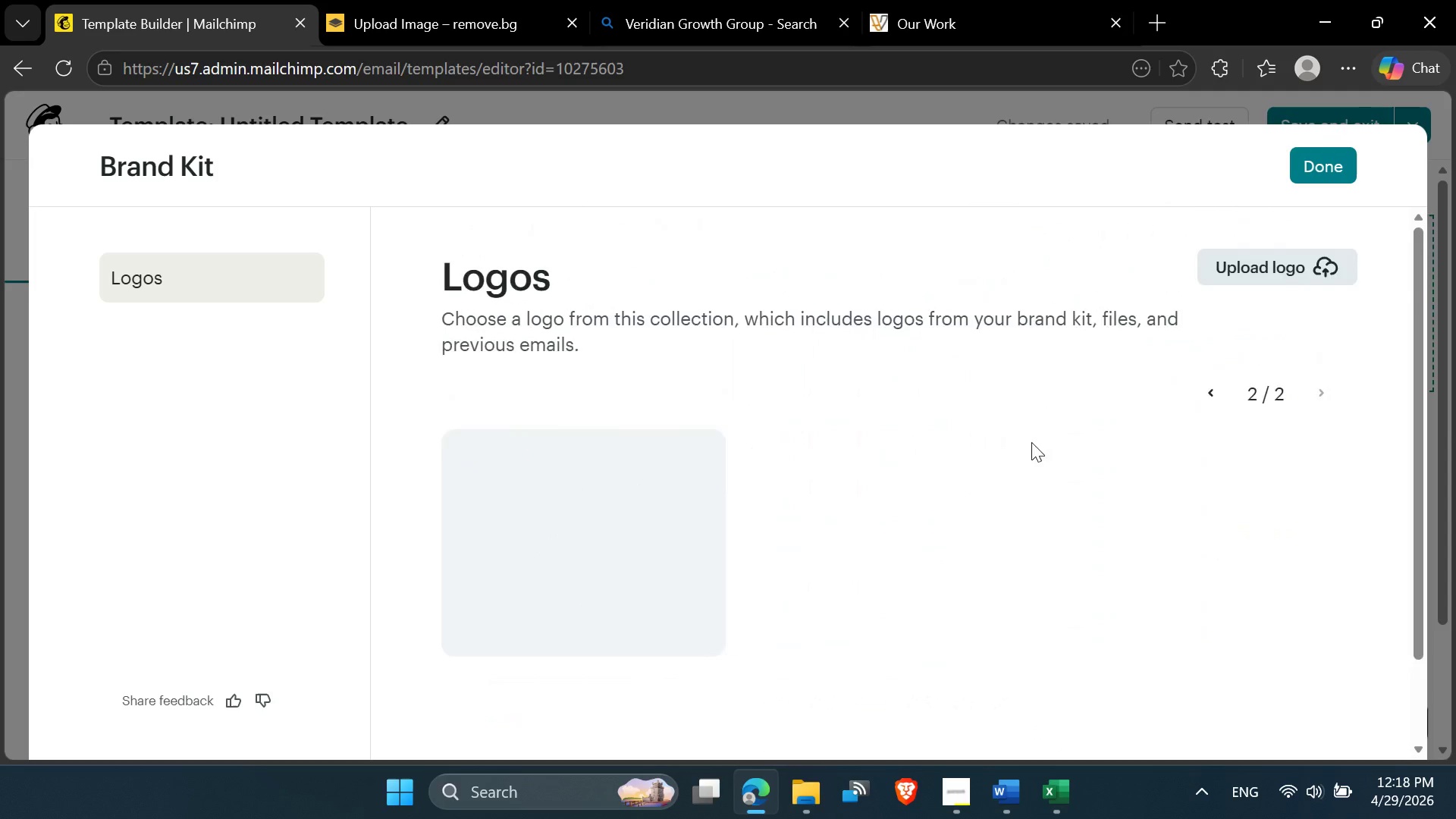 
scroll: coordinate [1031, 442], scroll_direction: down, amount: 1.0
 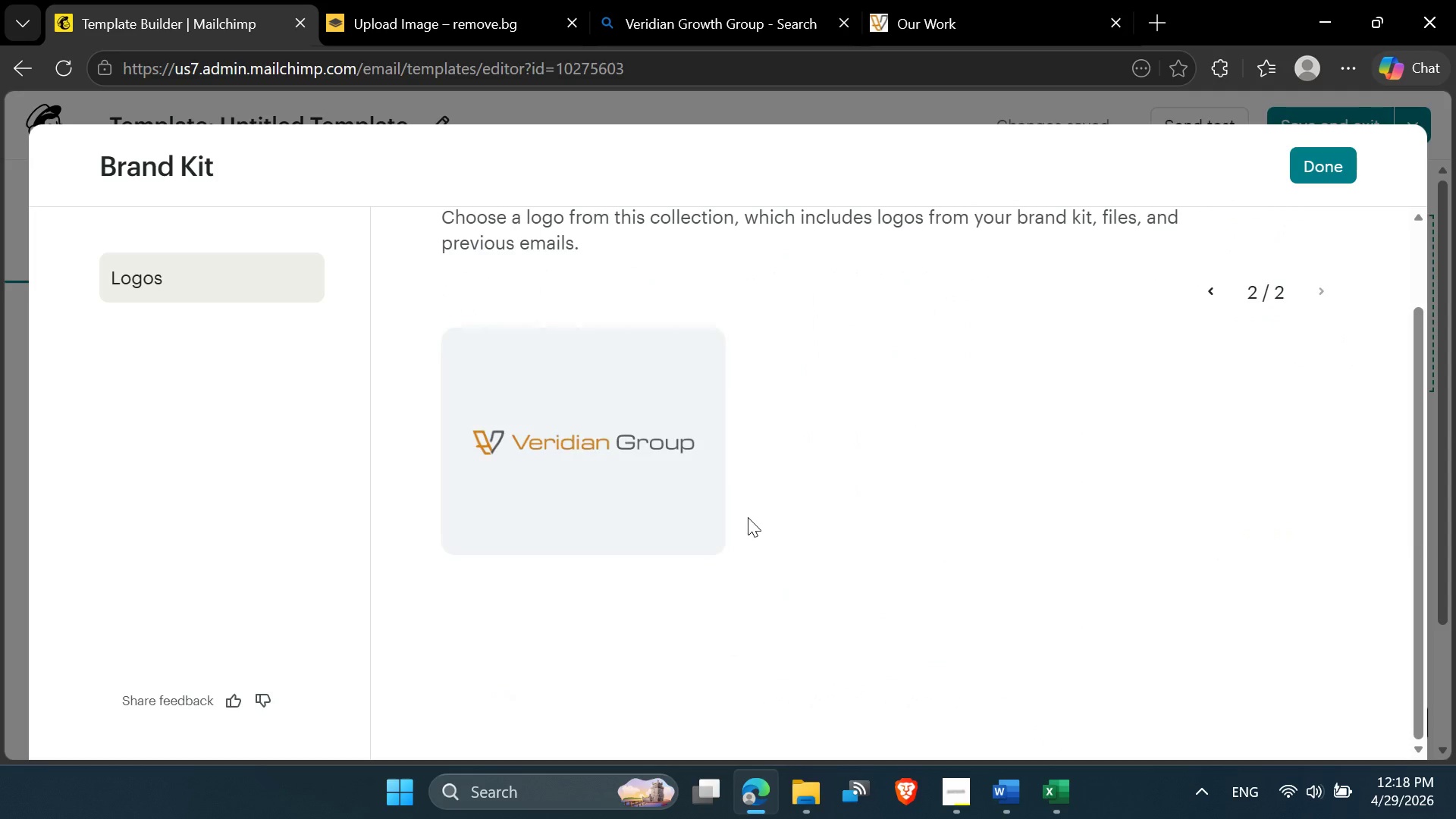 
left_click([630, 474])
 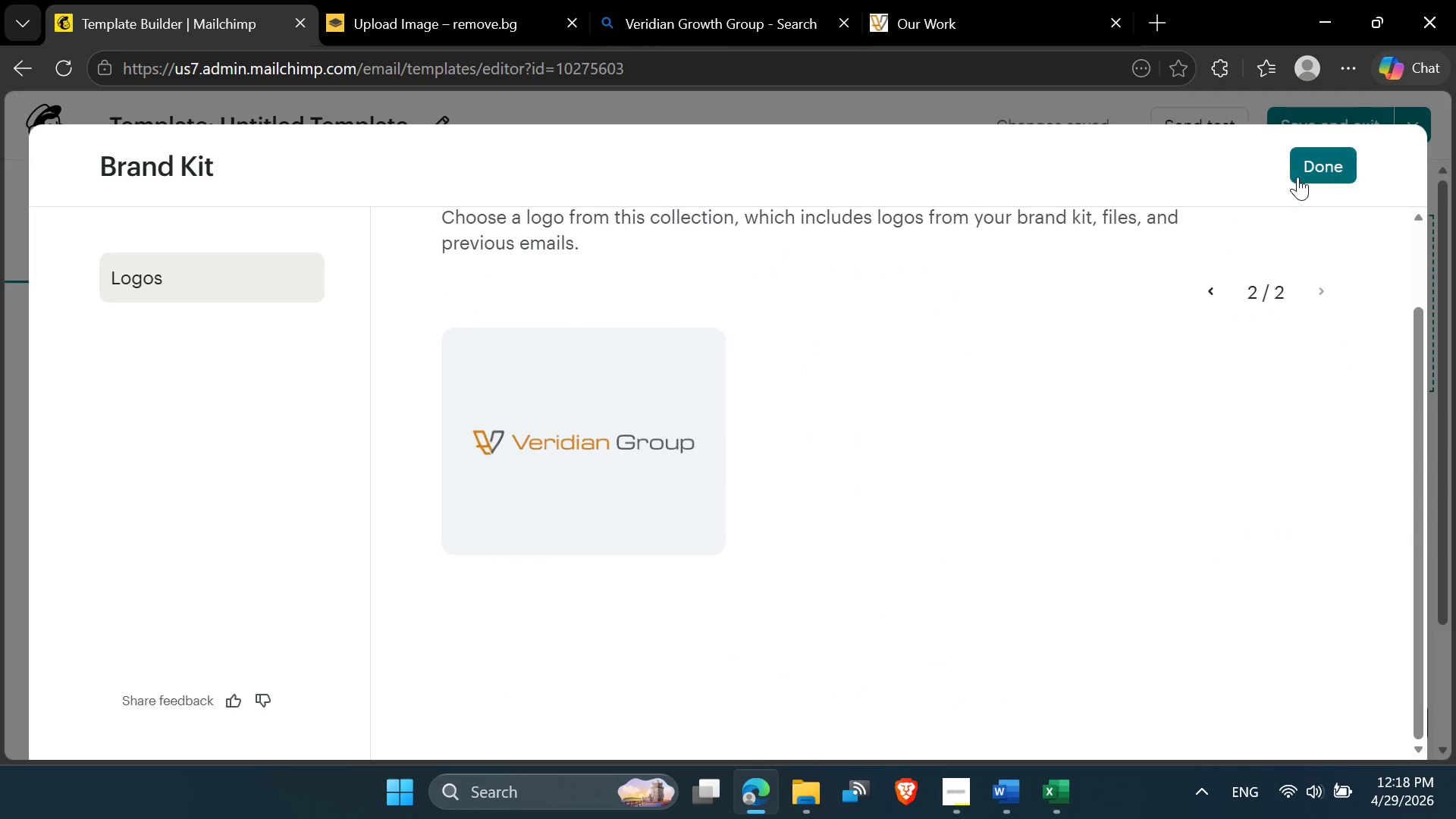 
left_click([1298, 176])
 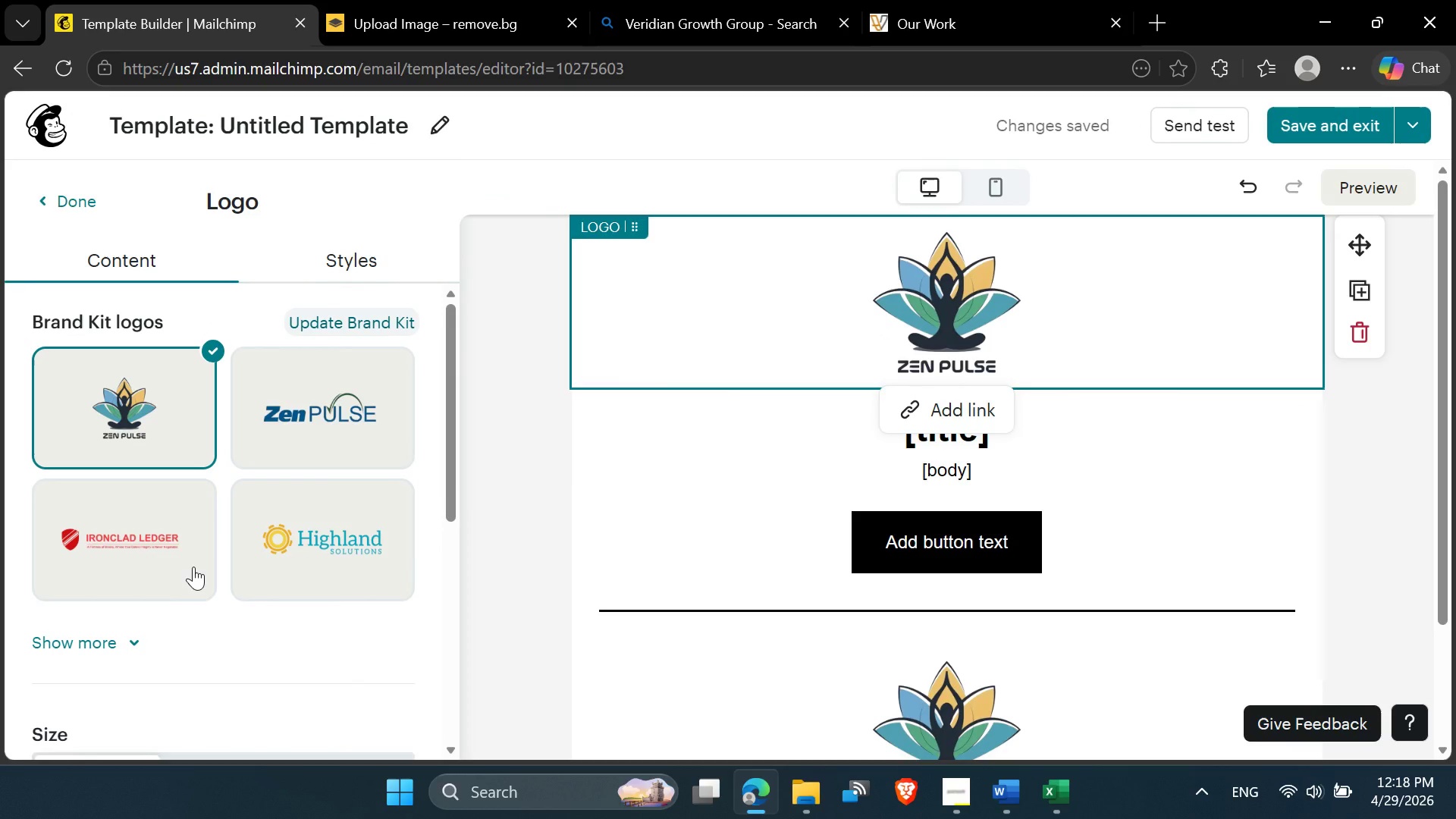 
left_click([123, 644])
 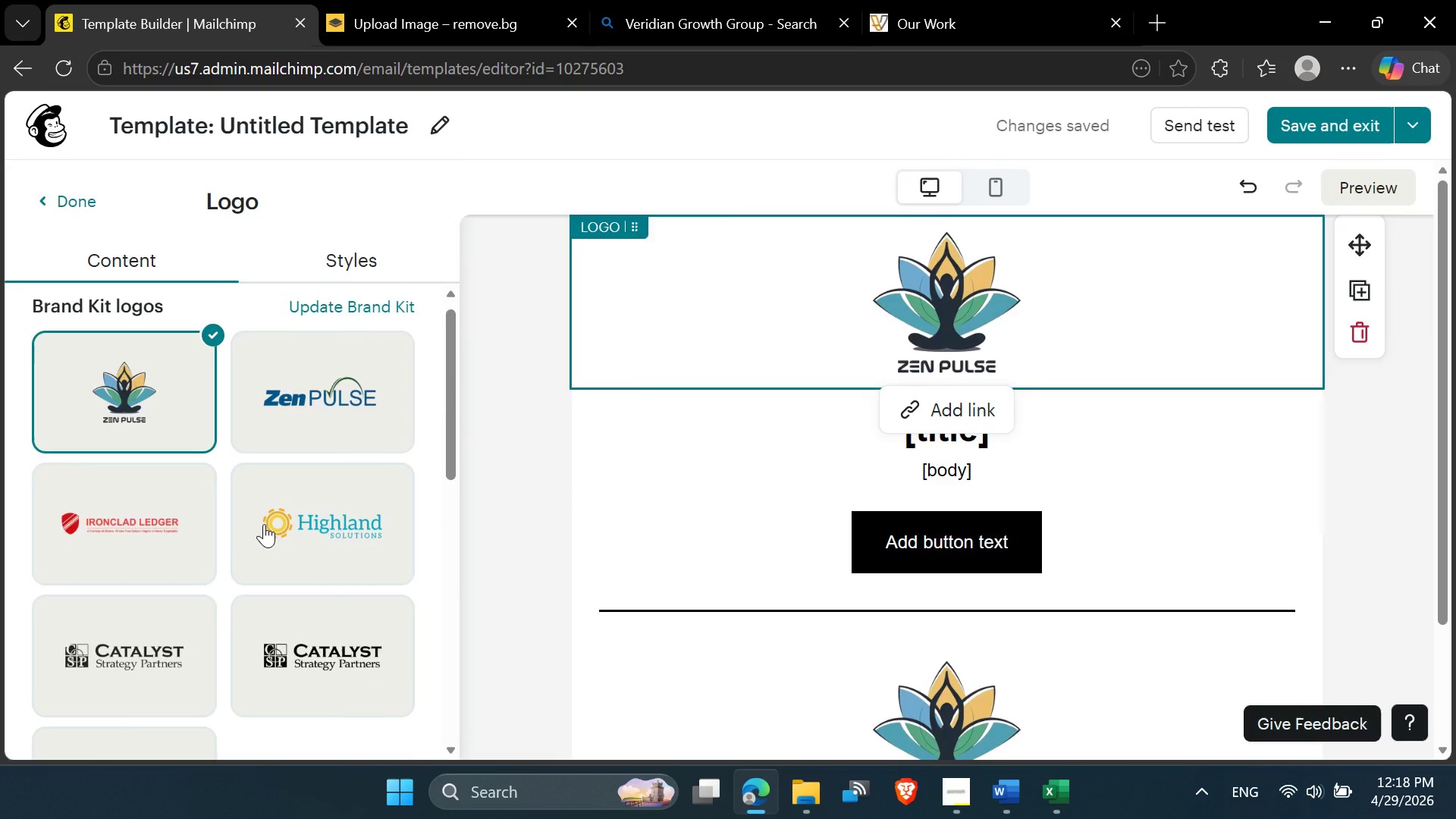 
scroll: coordinate [264, 524], scroll_direction: down, amount: 5.0
 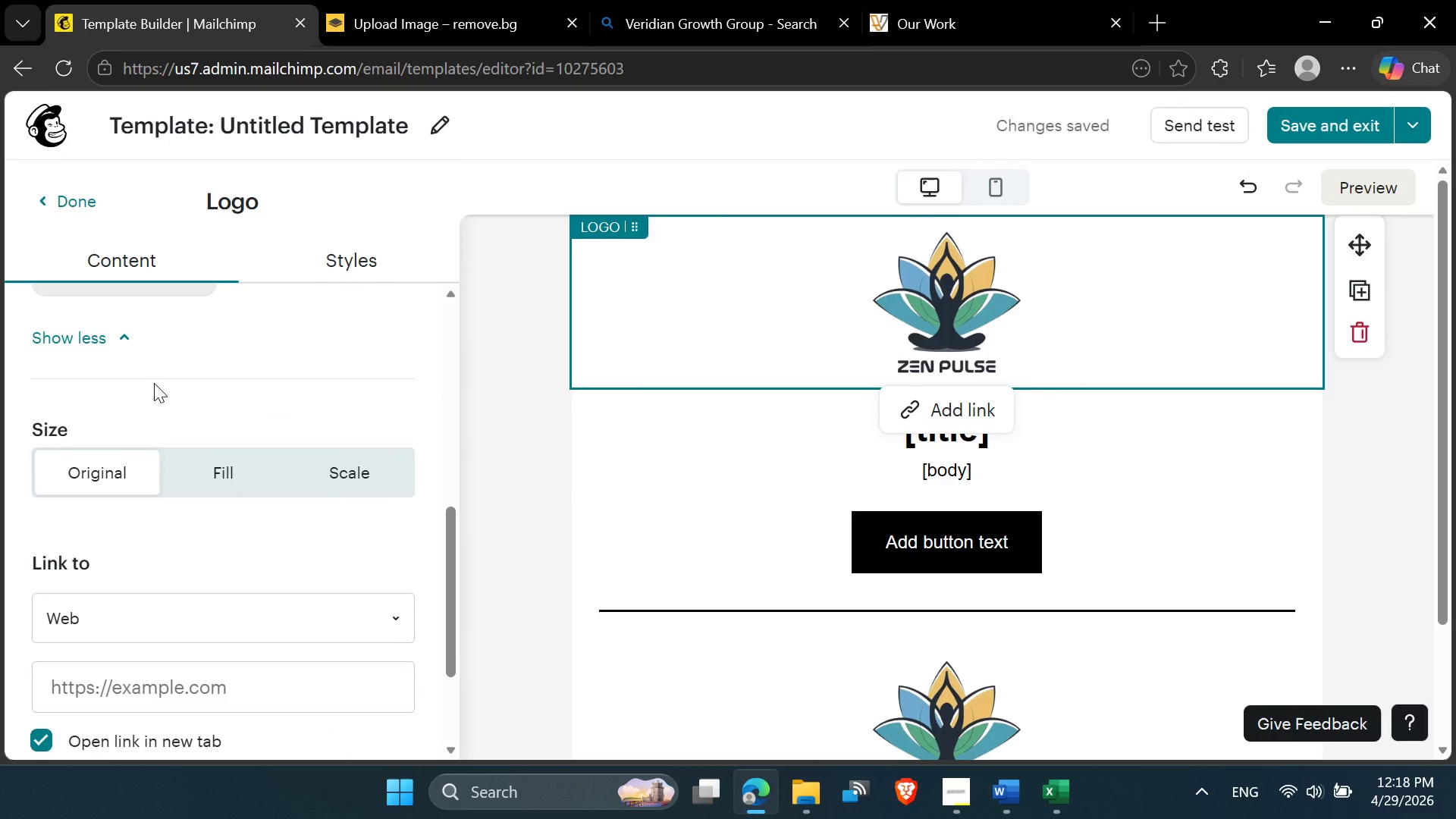 
scroll: coordinate [154, 383], scroll_direction: up, amount: 1.0
 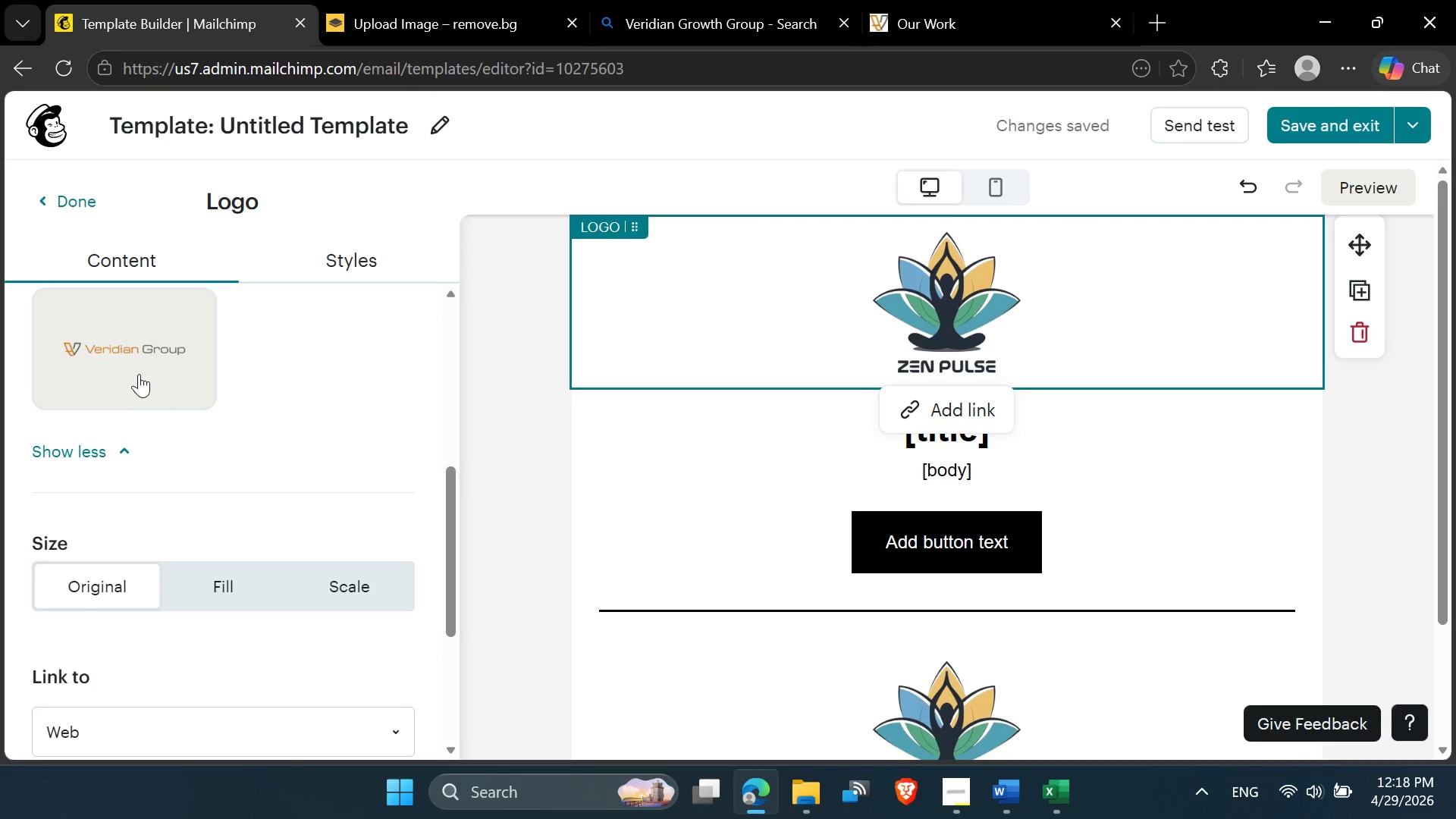 
left_click([139, 374])
 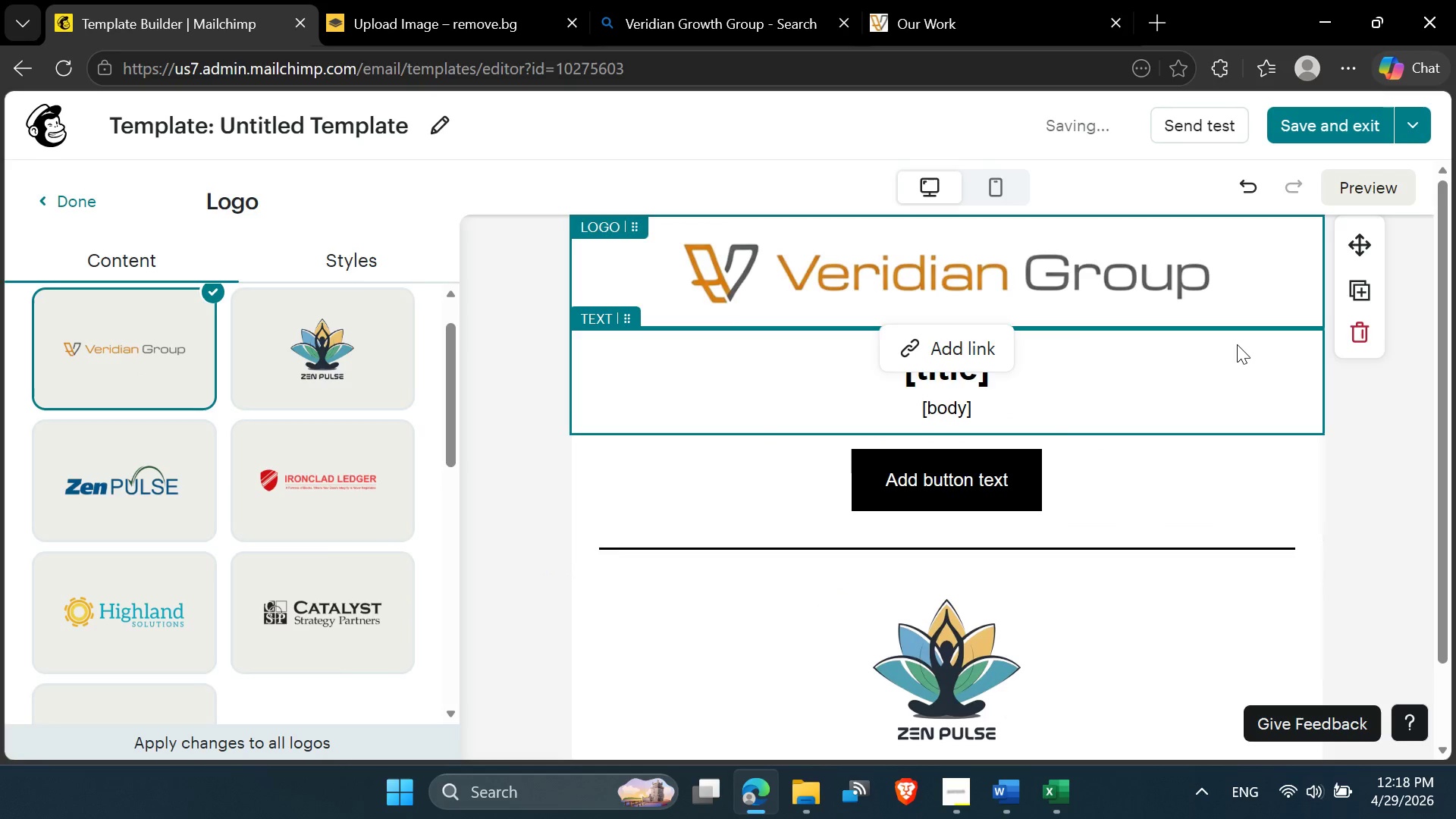 
left_click([1364, 427])
 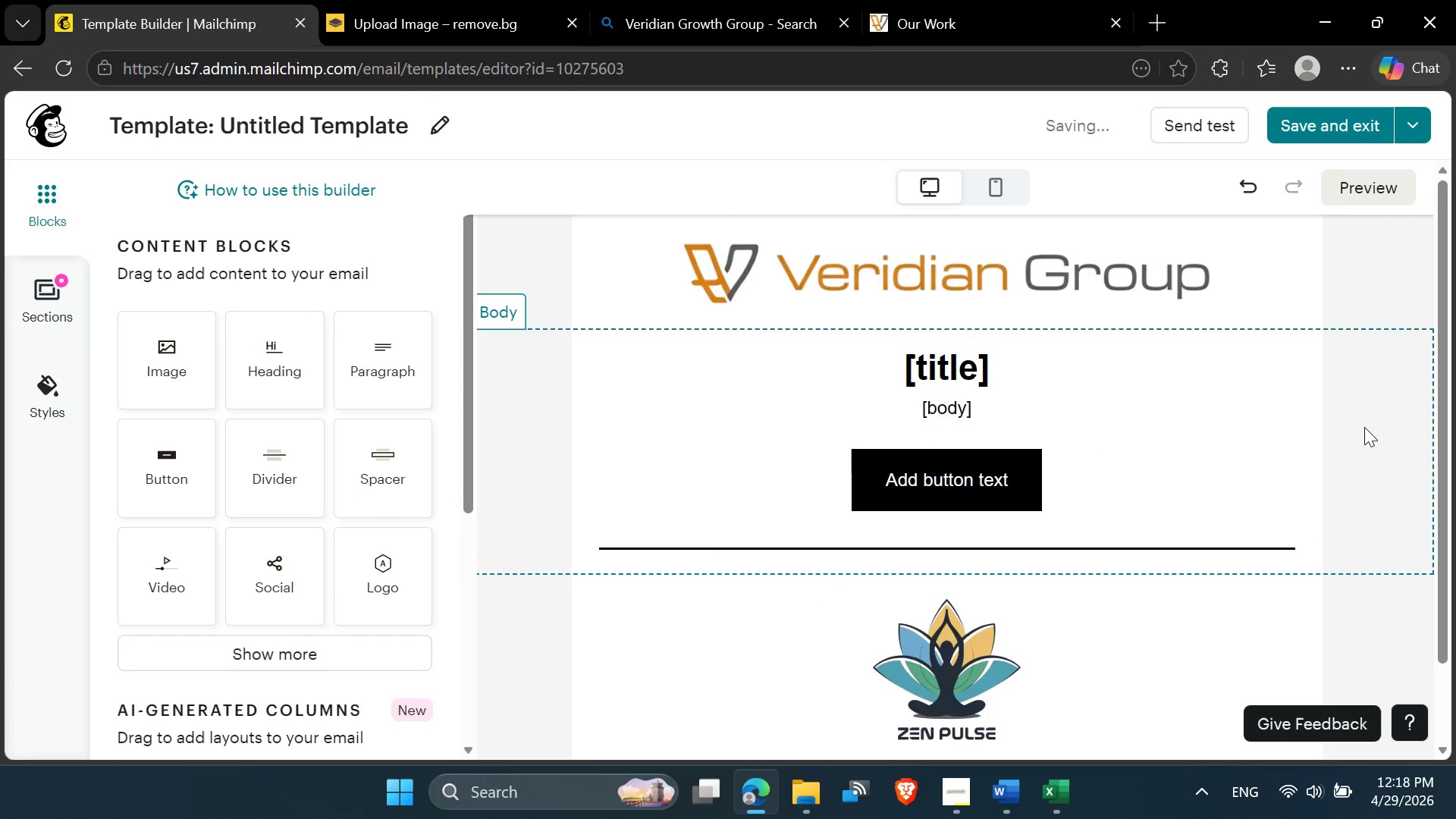 
wait(8.58)
 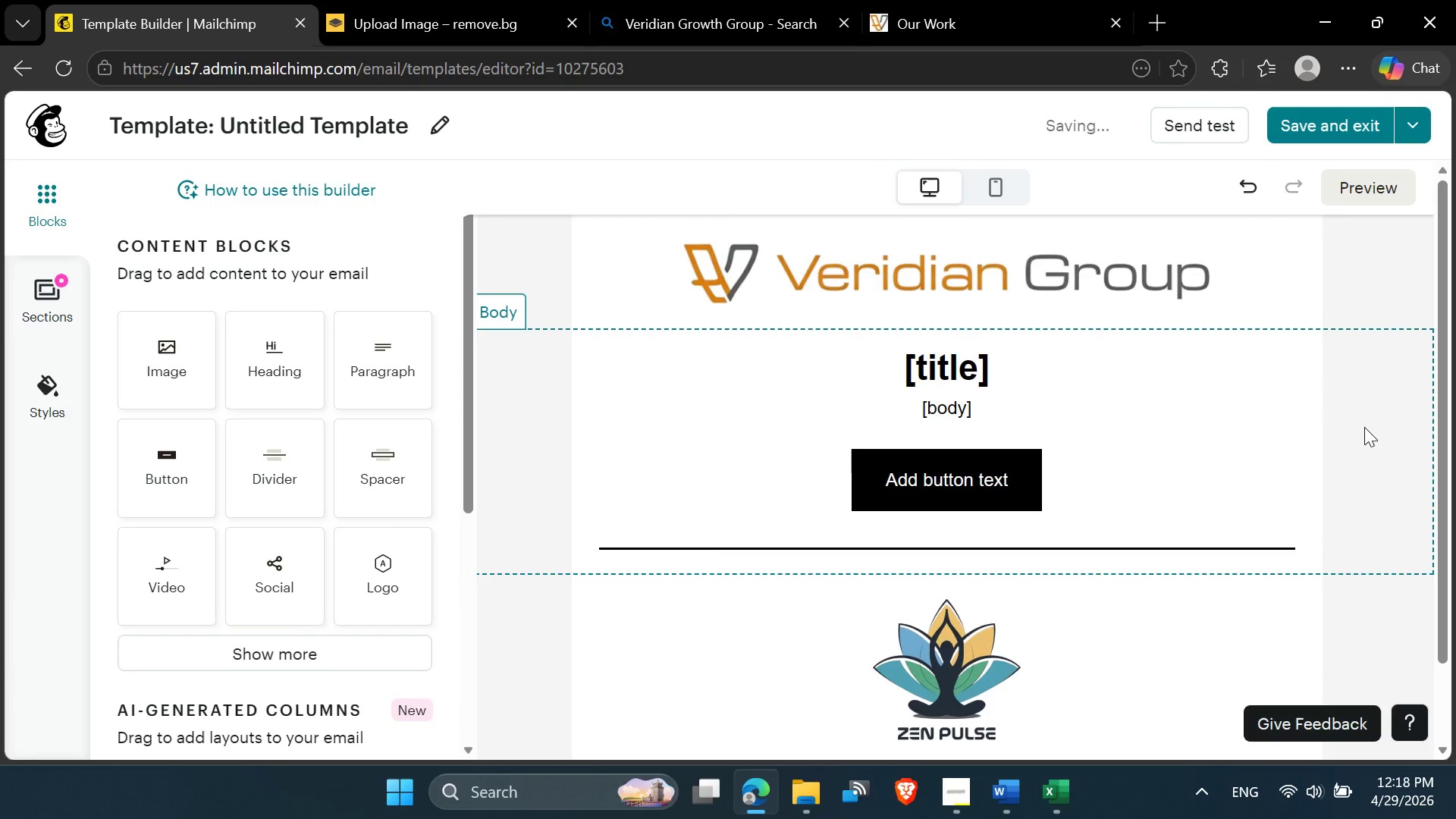 
left_click([1364, 427])
 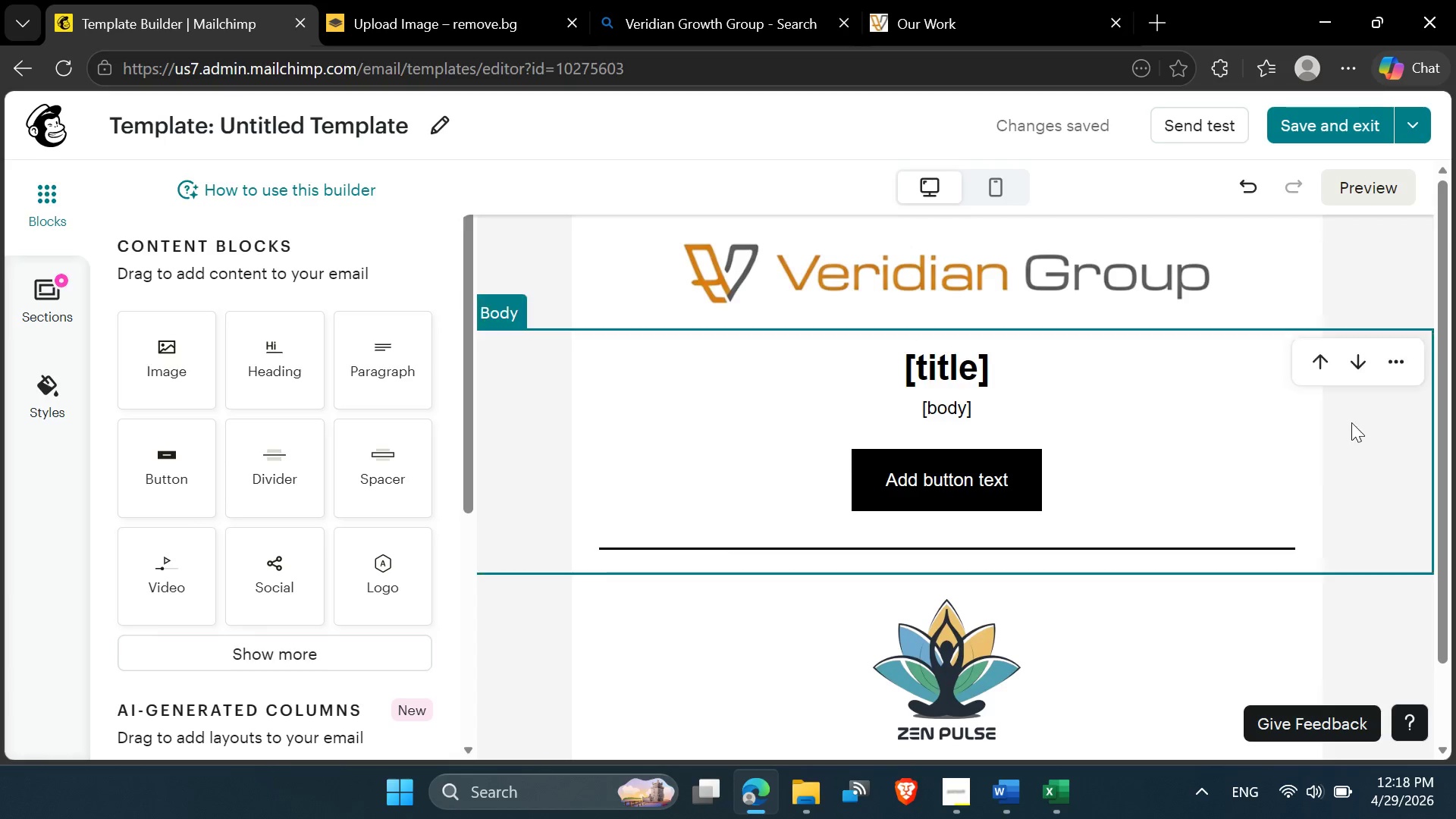 
 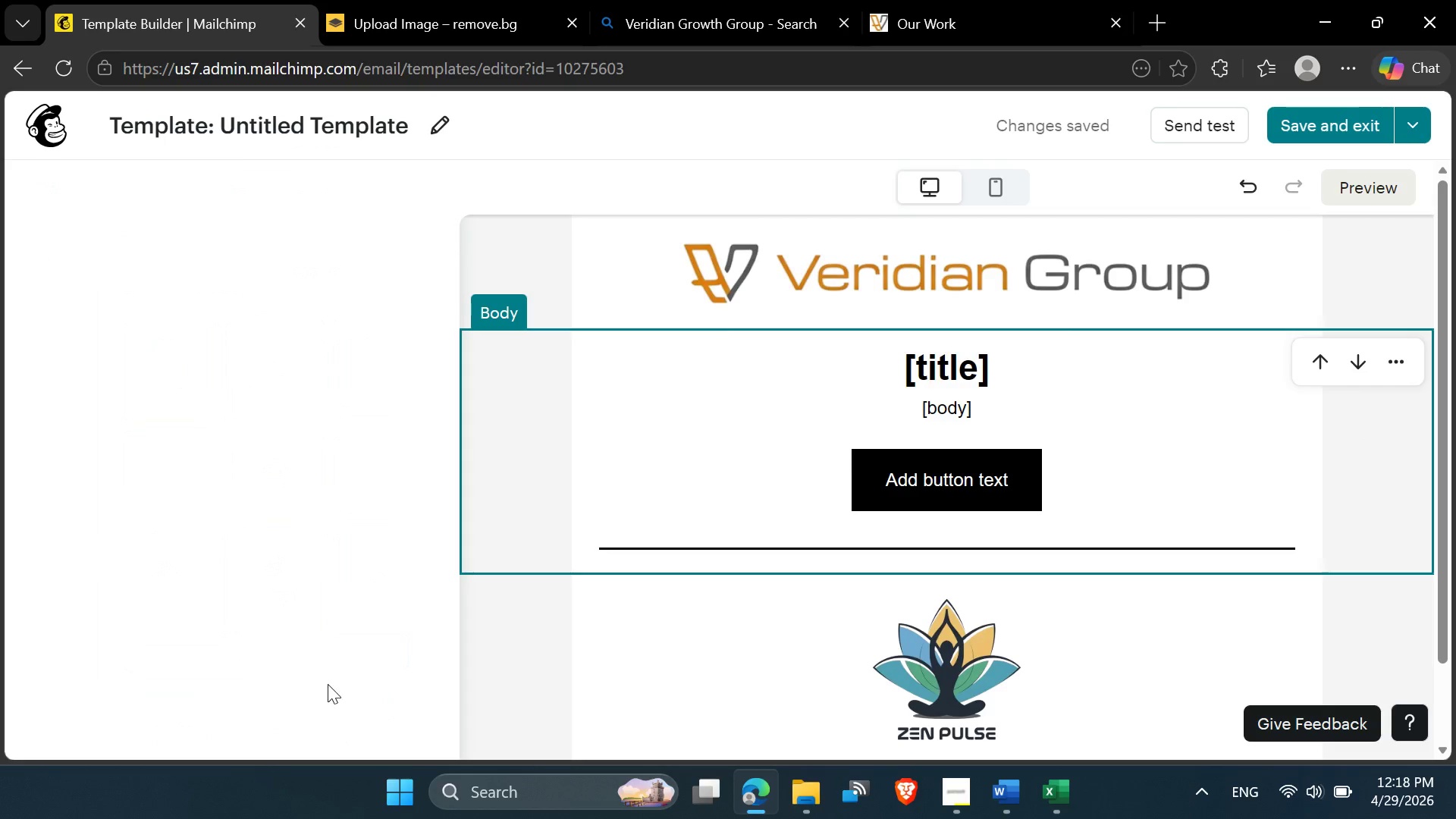 
left_click_drag(start_coordinate=[1144, 239], to_coordinate=[0, 818])
 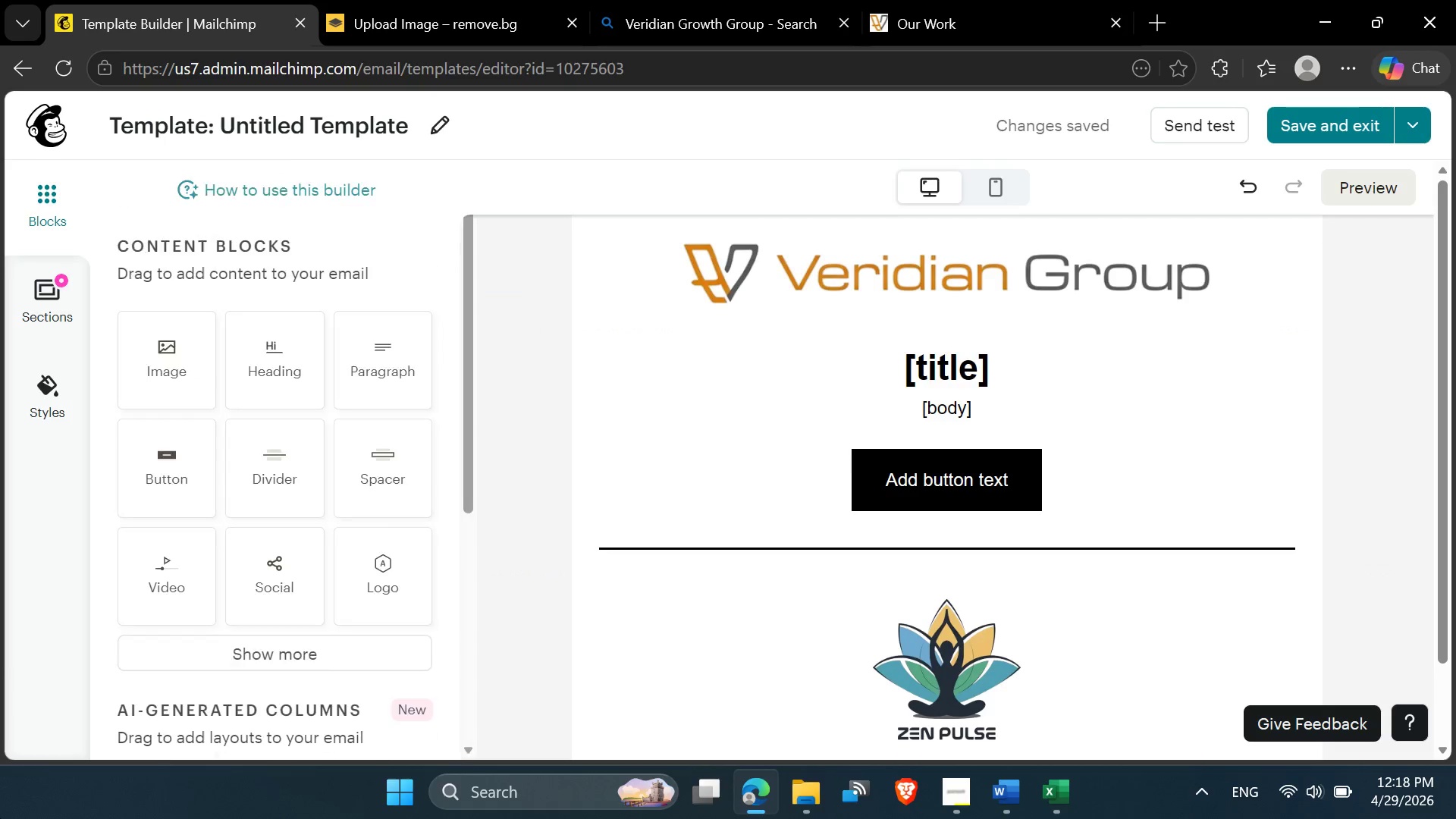 
left_click([0, 818])
 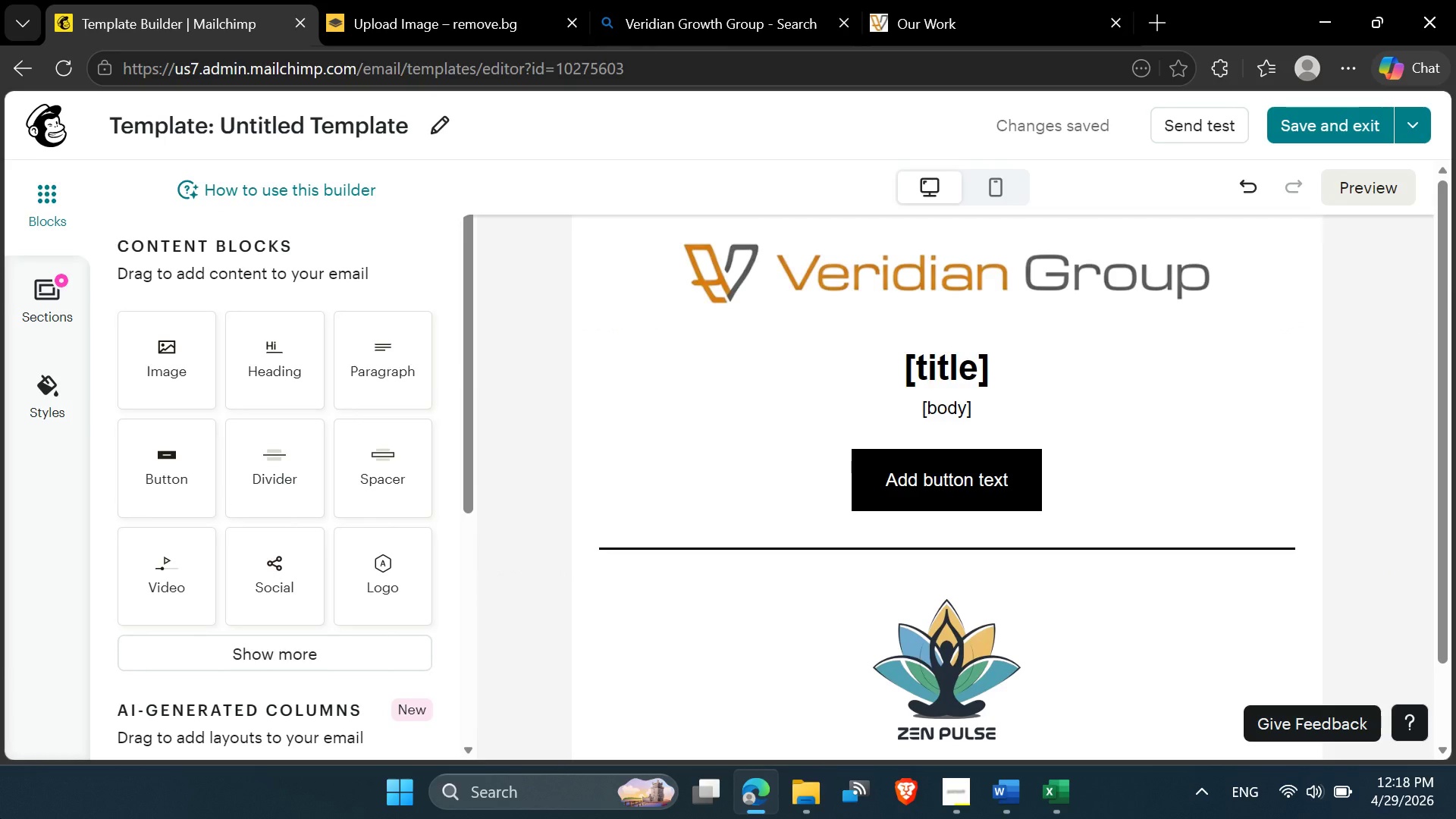 
triple_click([0, 818])
 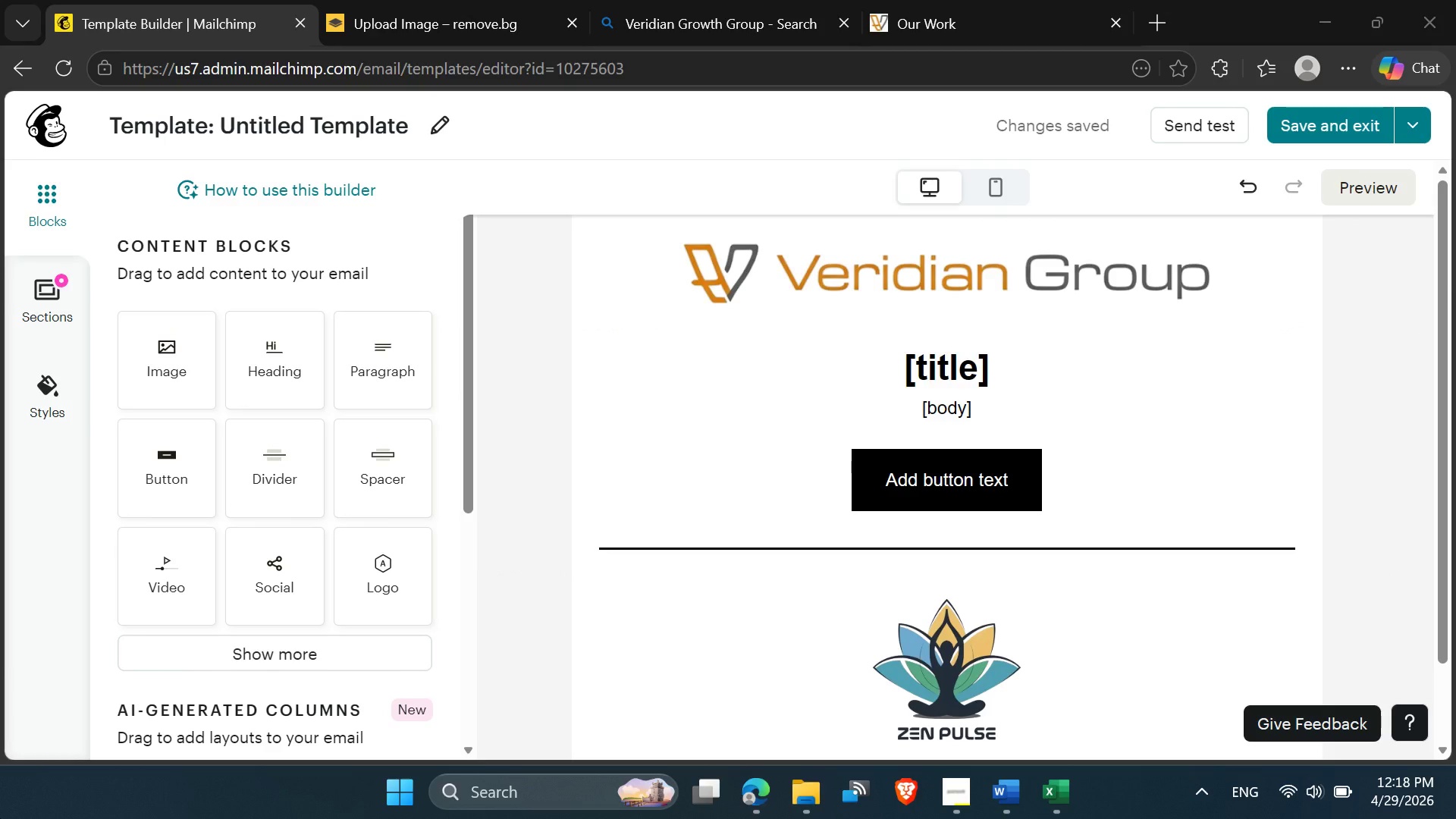 
triple_click([0, 818])
 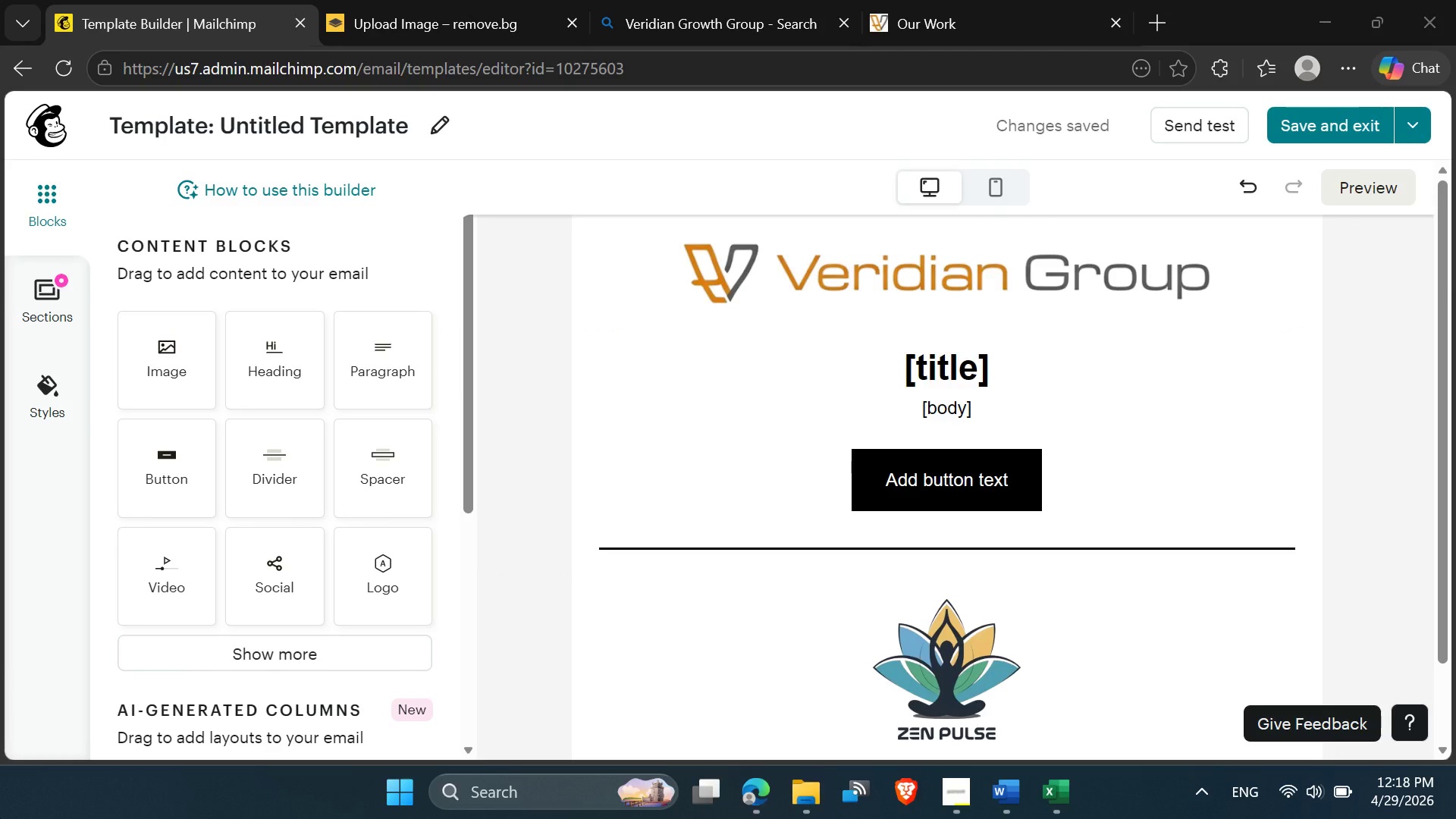 
triple_click([0, 818])
 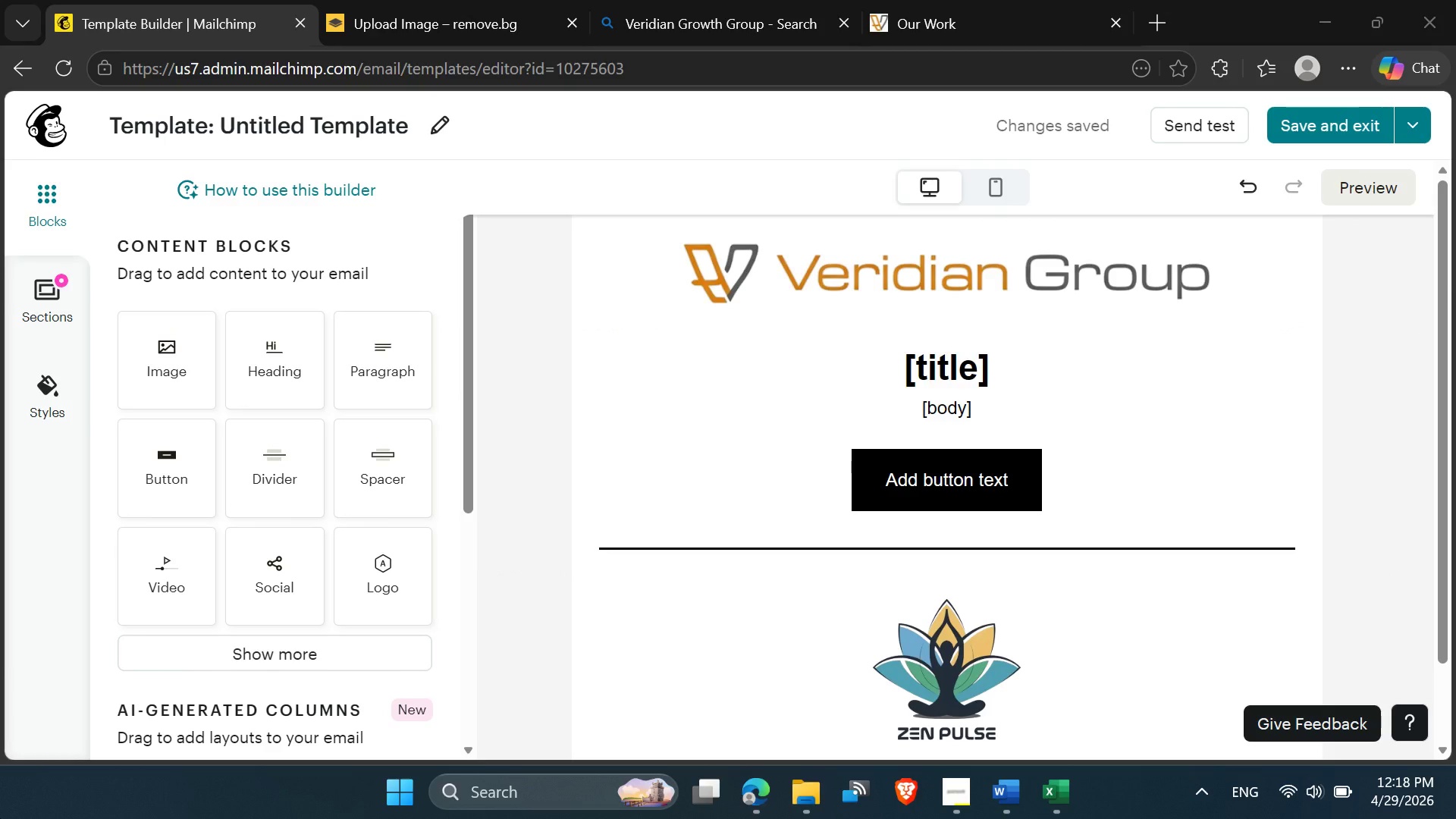 
triple_click([0, 818])
 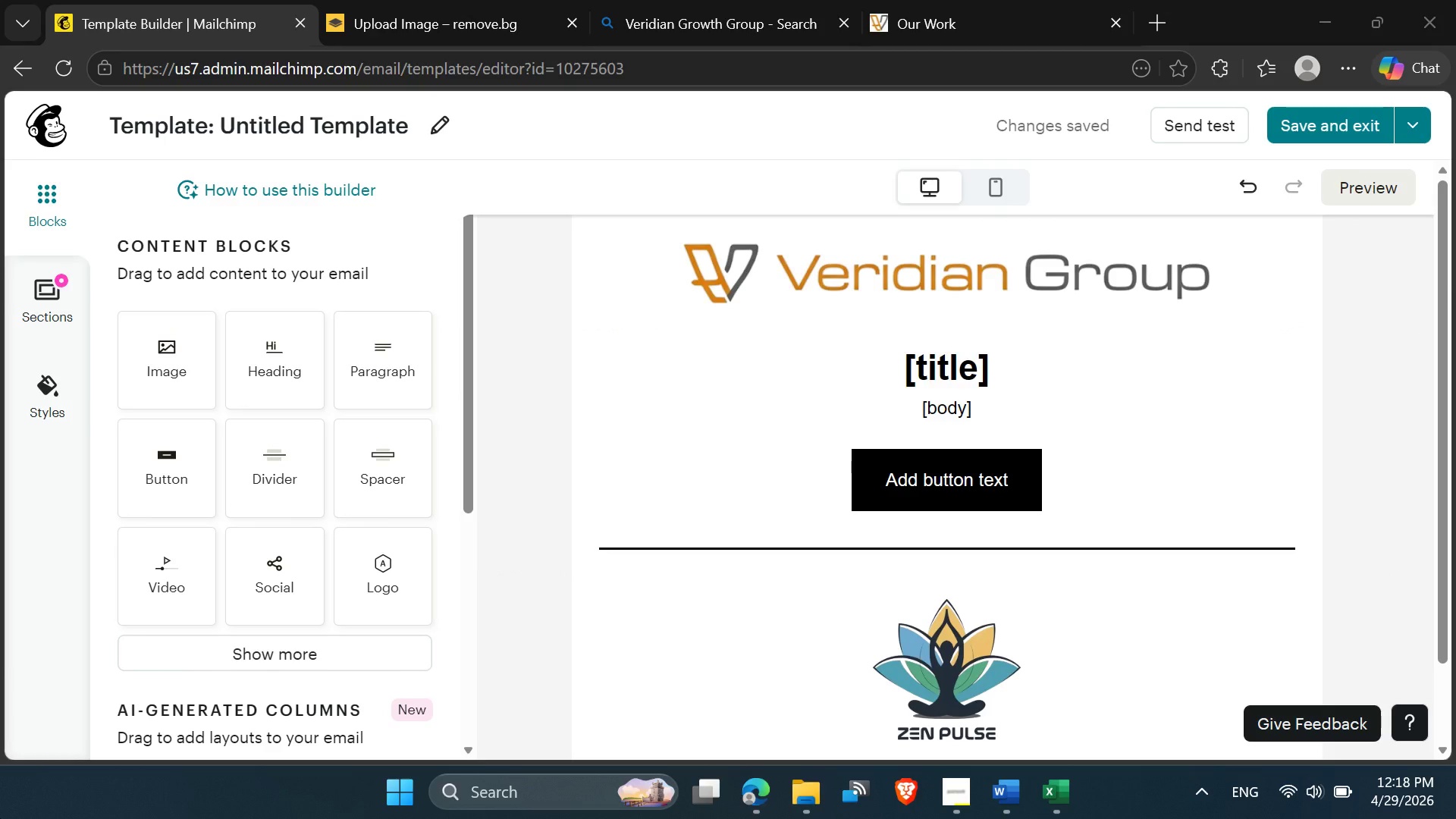 
triple_click([0, 818])
 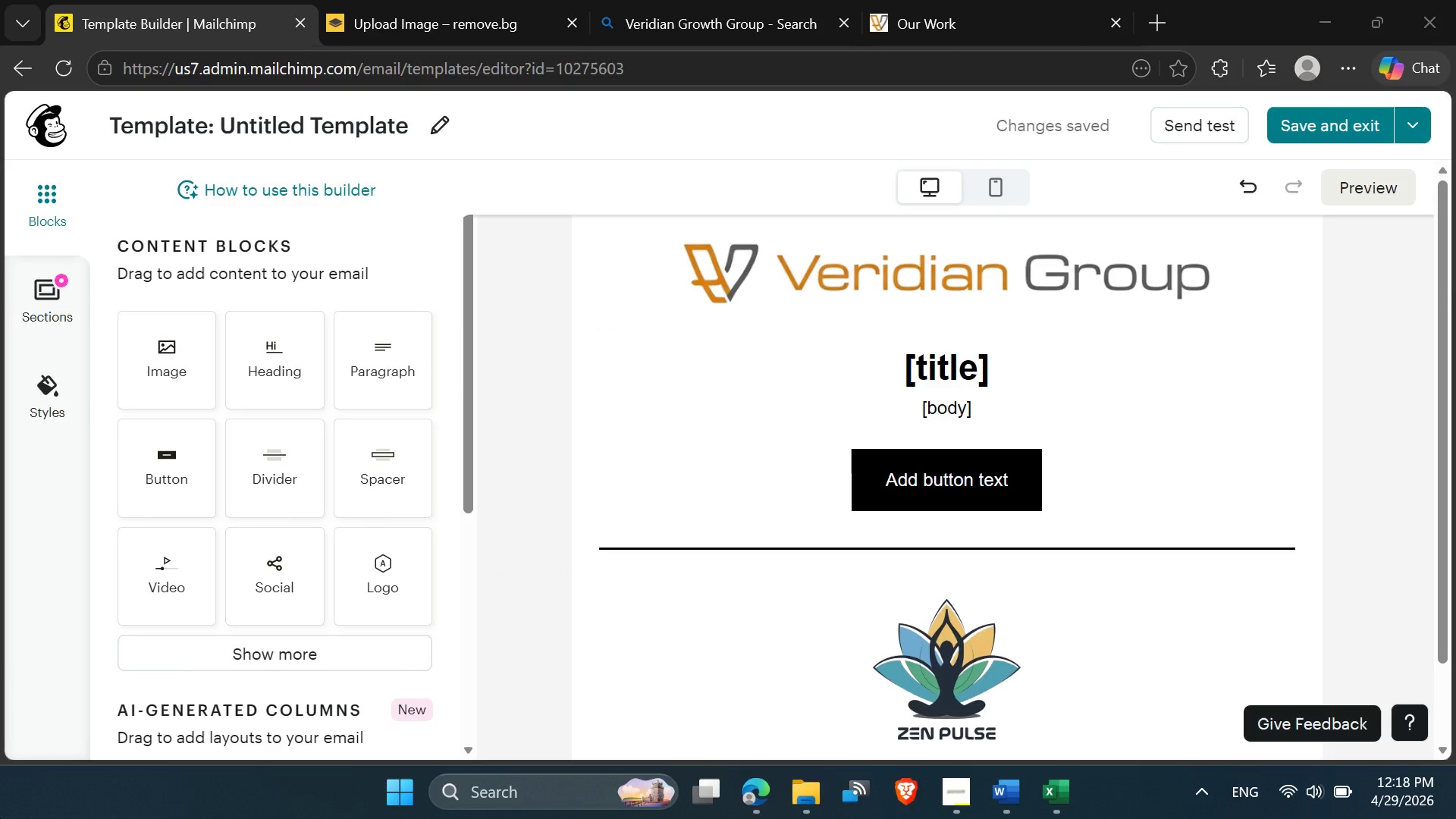 
triple_click([0, 818])
 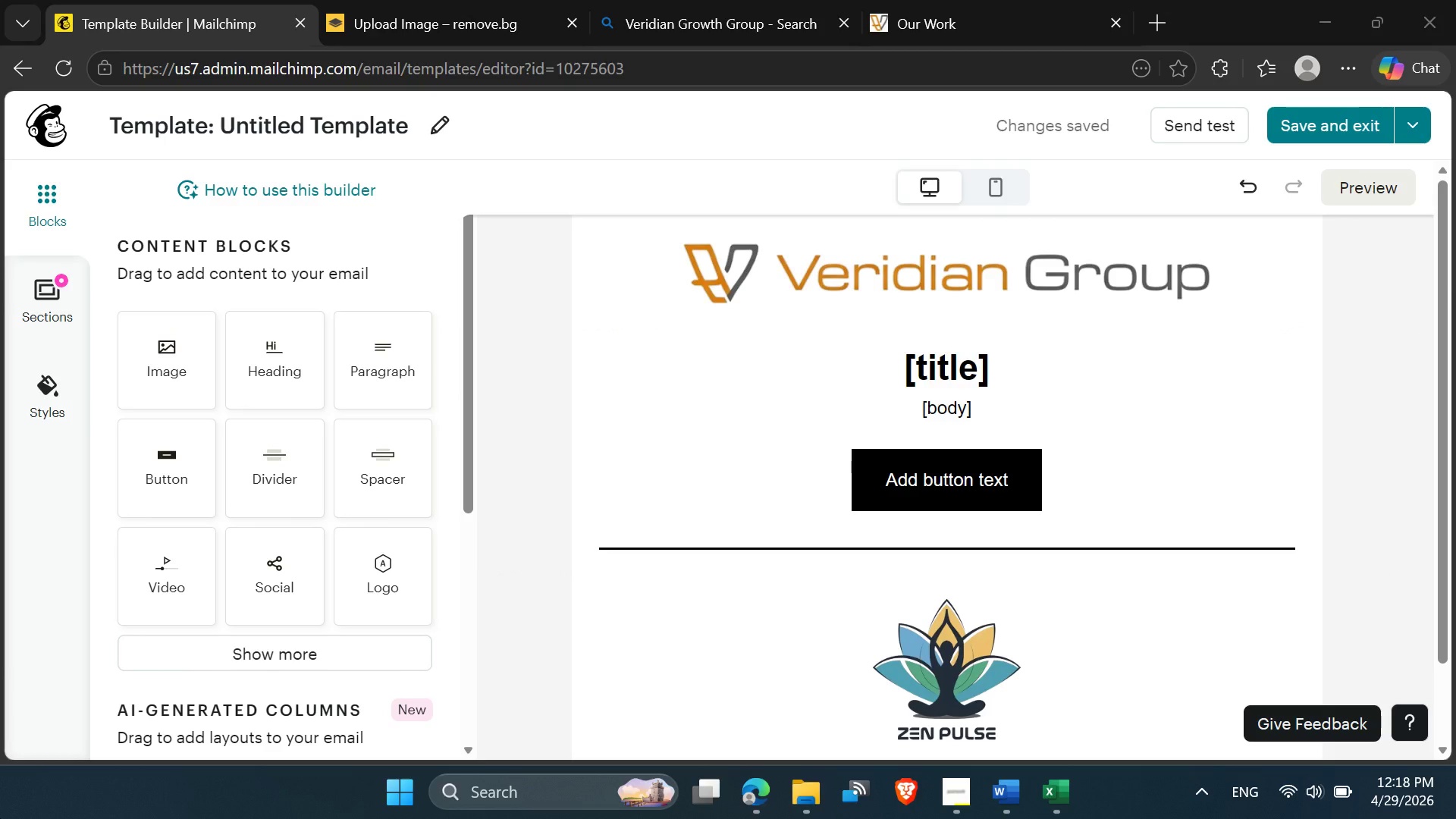 
triple_click([0, 818])
 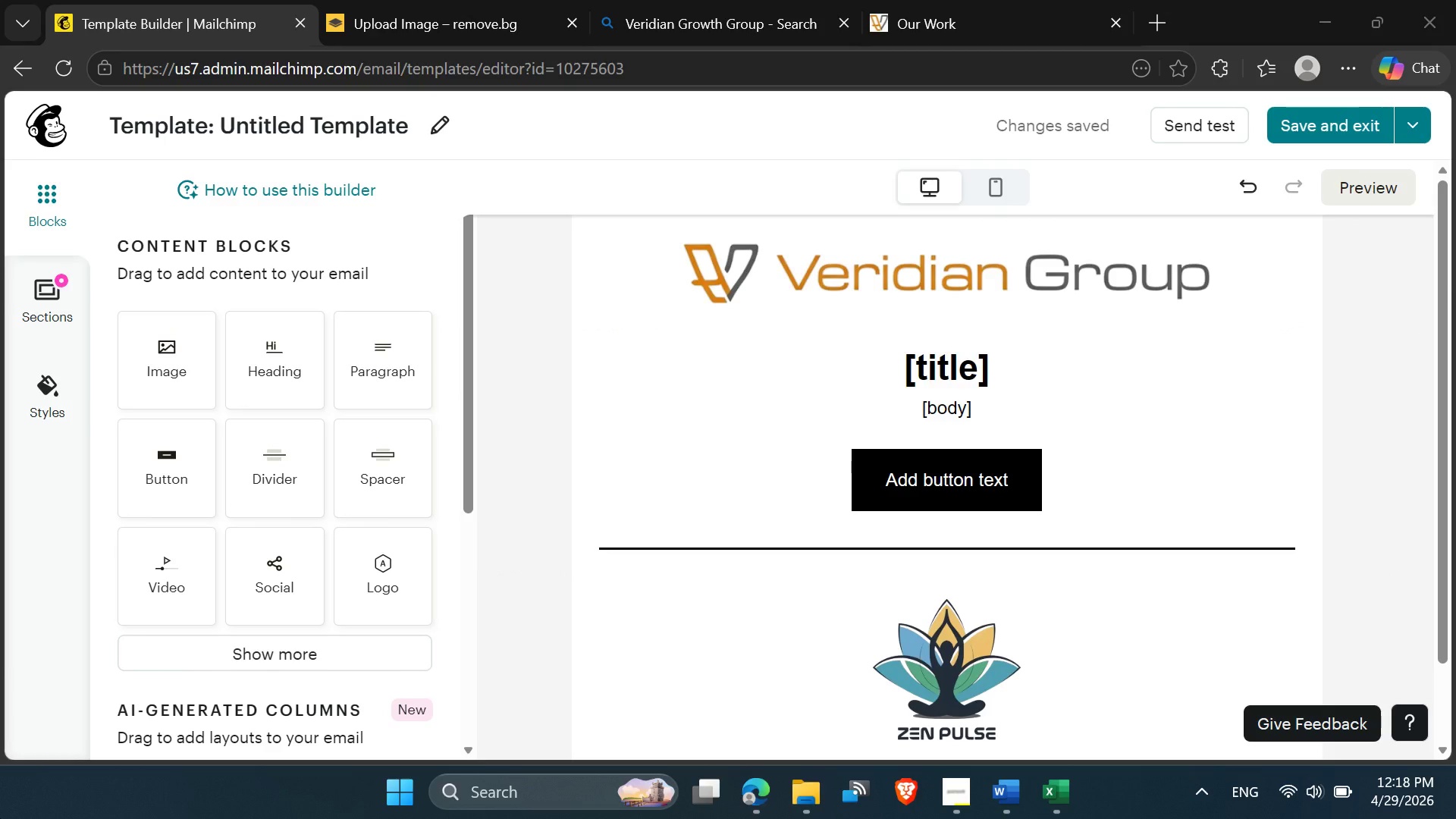 
triple_click([0, 818])
 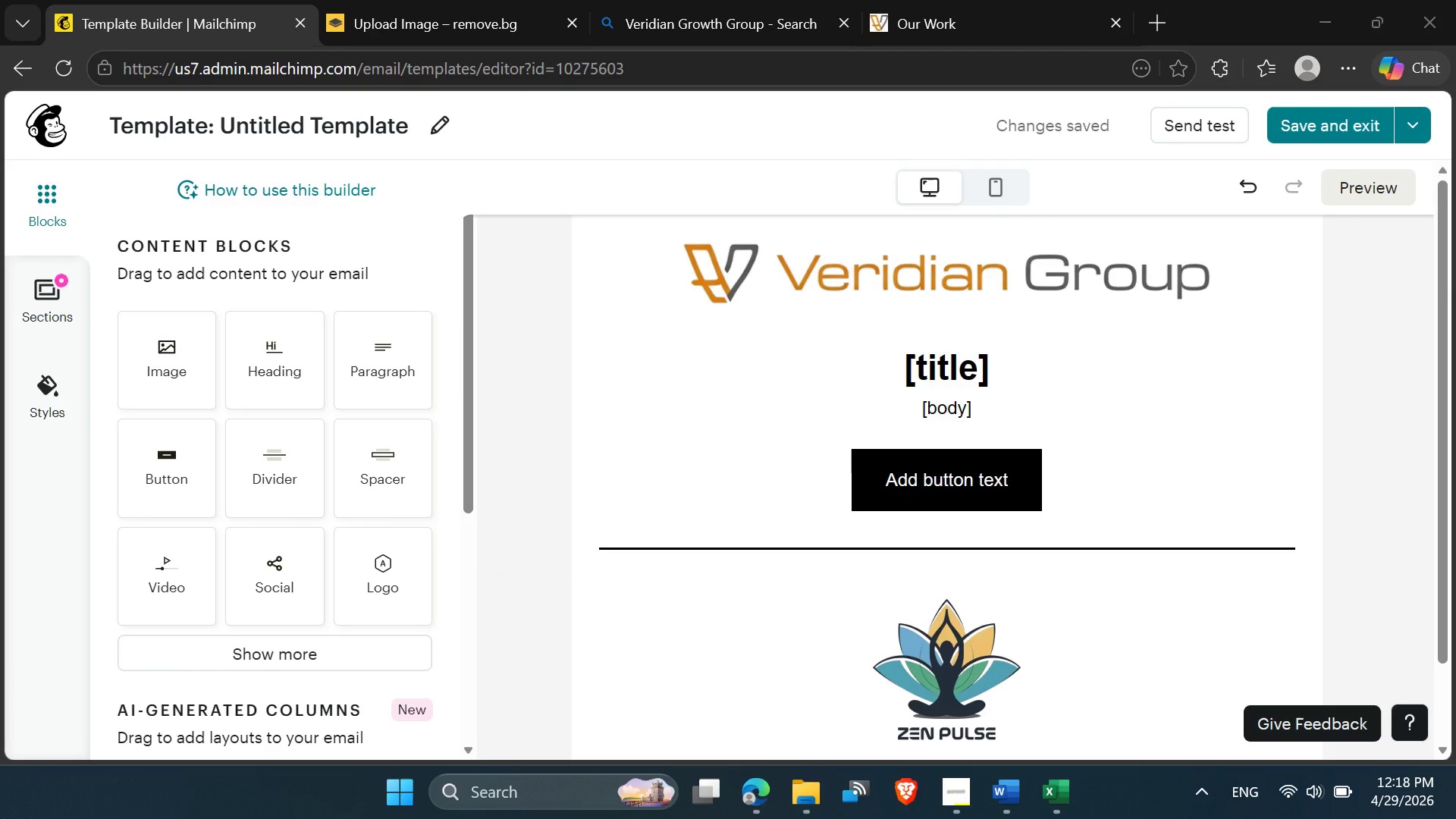 
double_click([0, 818])
 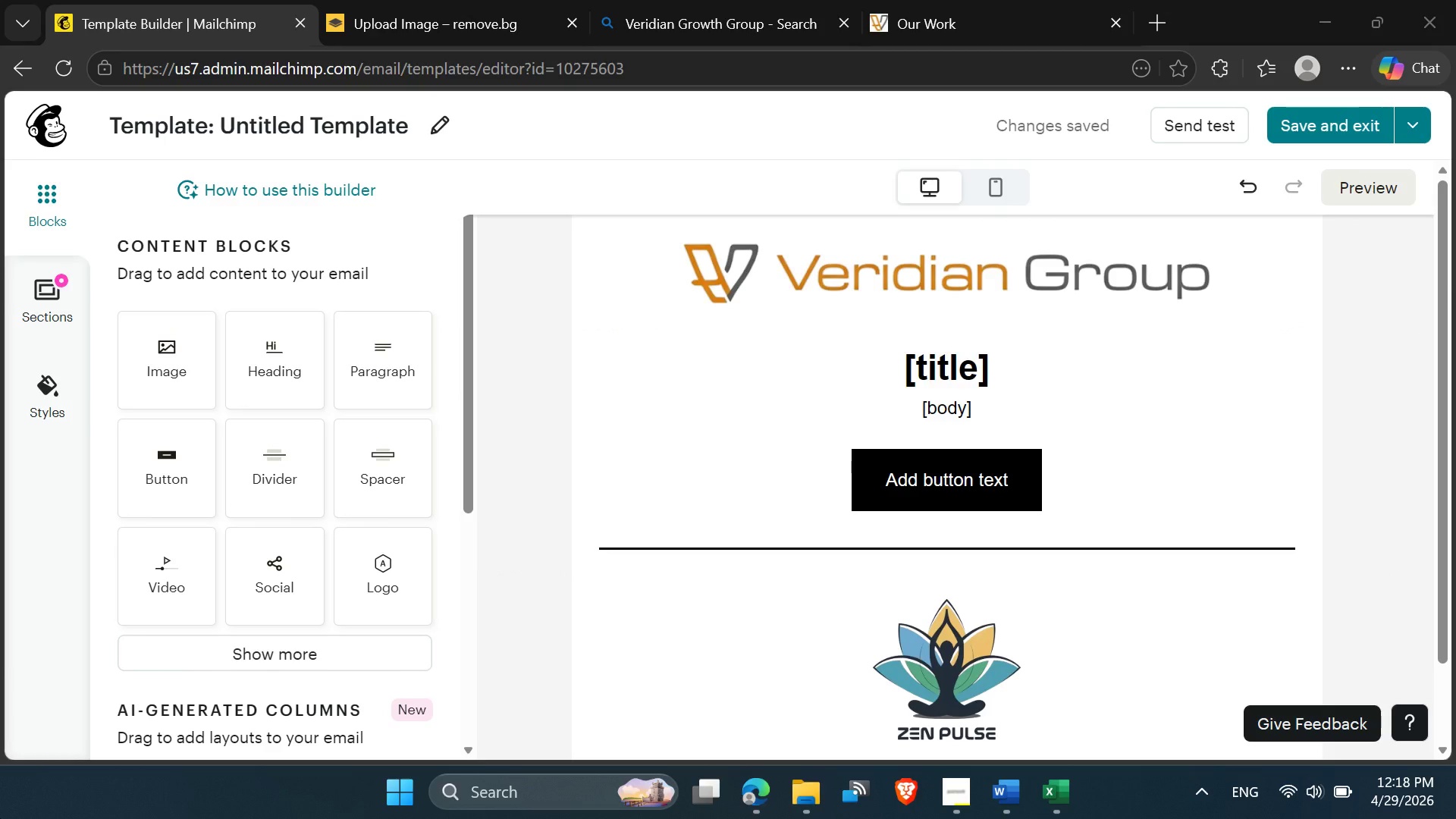 
double_click([0, 818])
 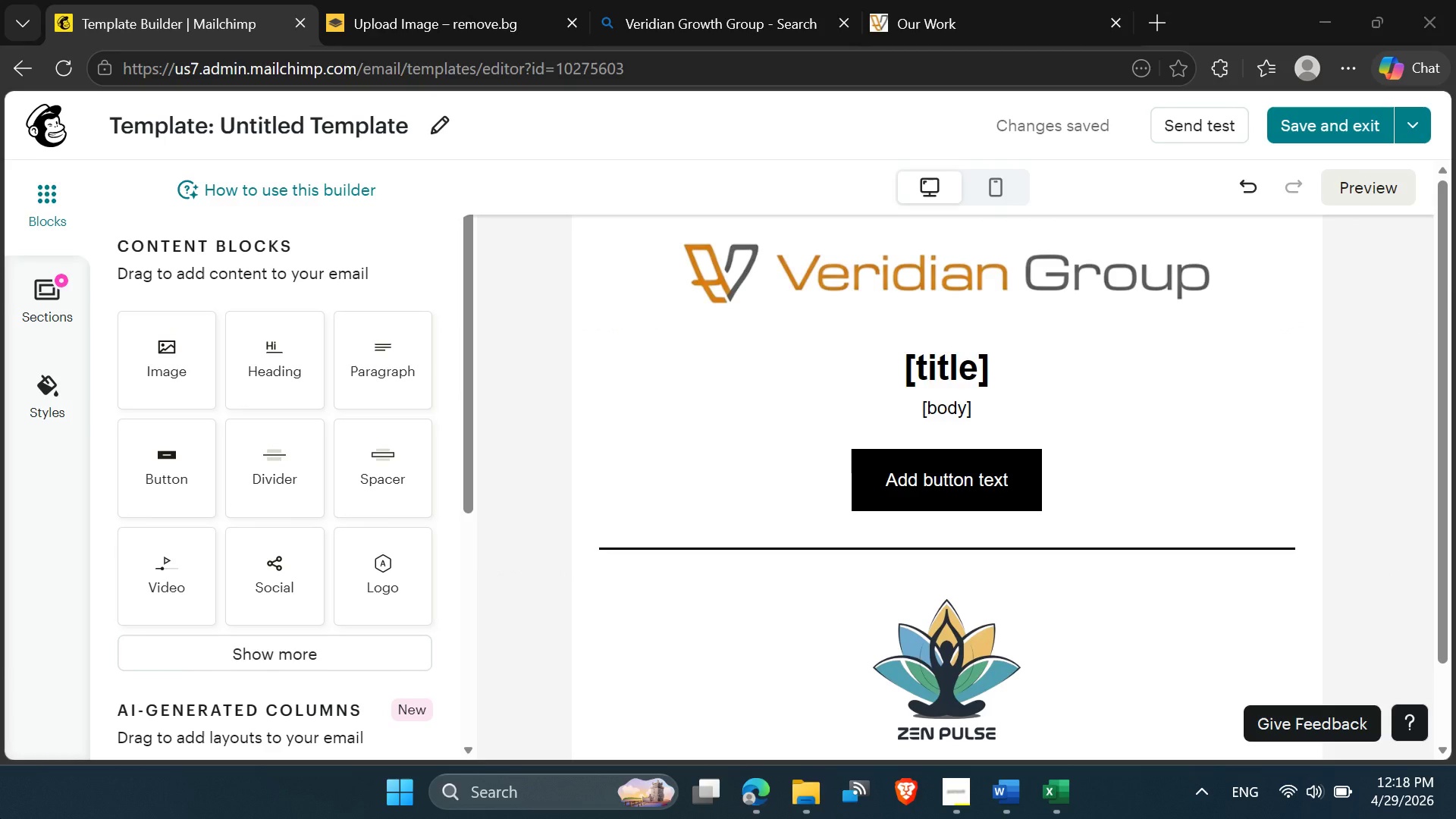 
triple_click([0, 818])
 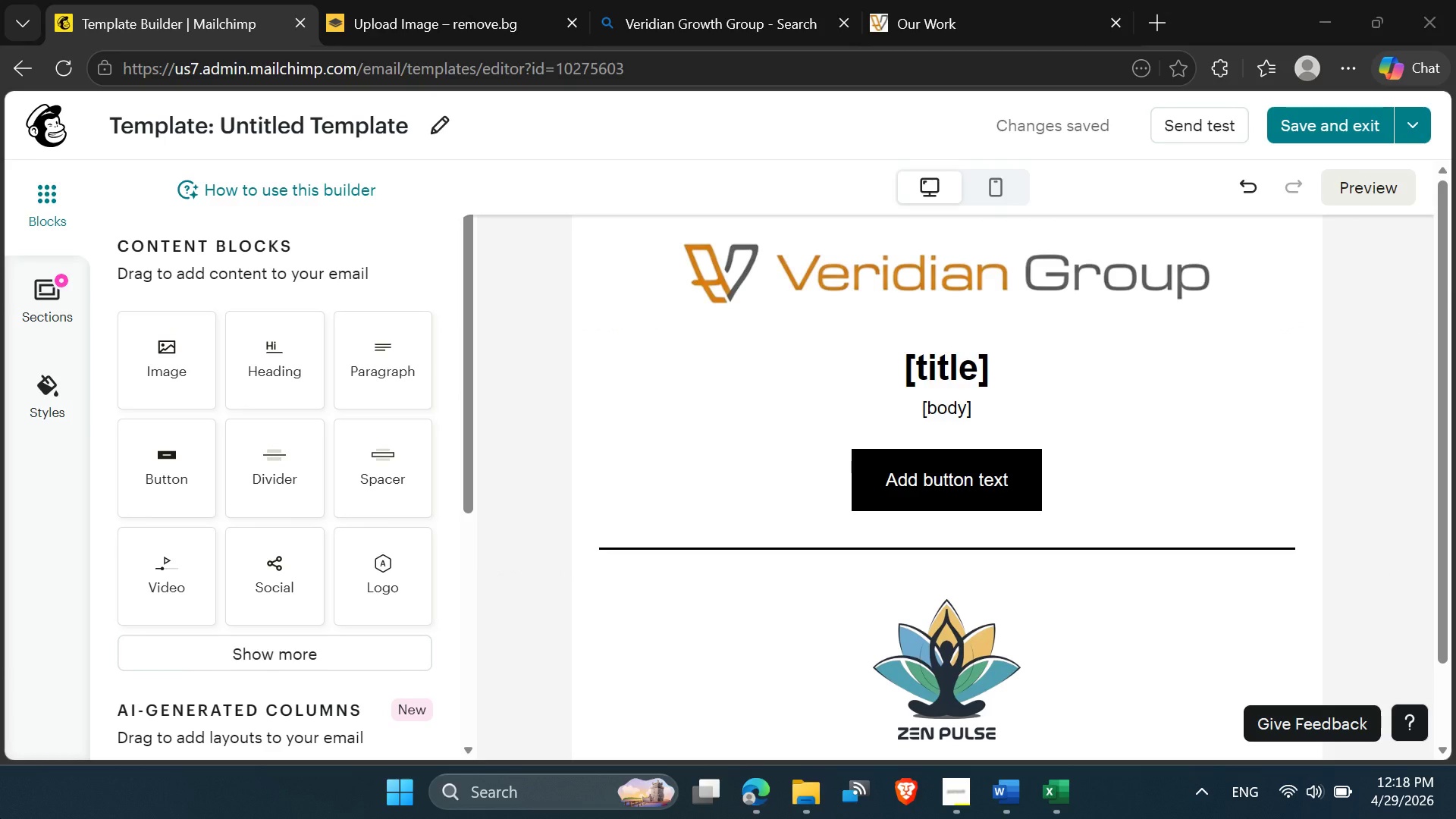 
triple_click([0, 818])
 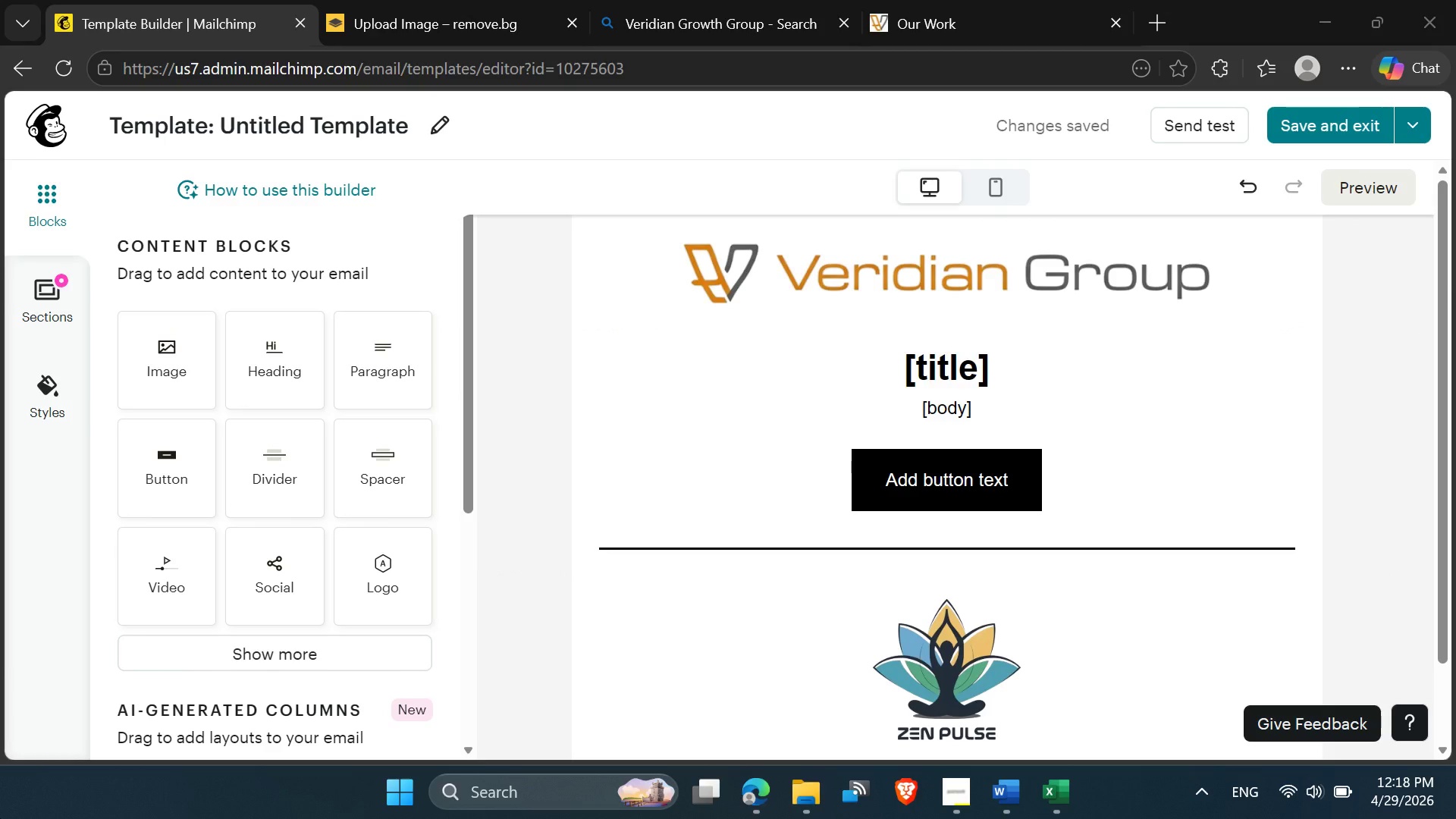 
 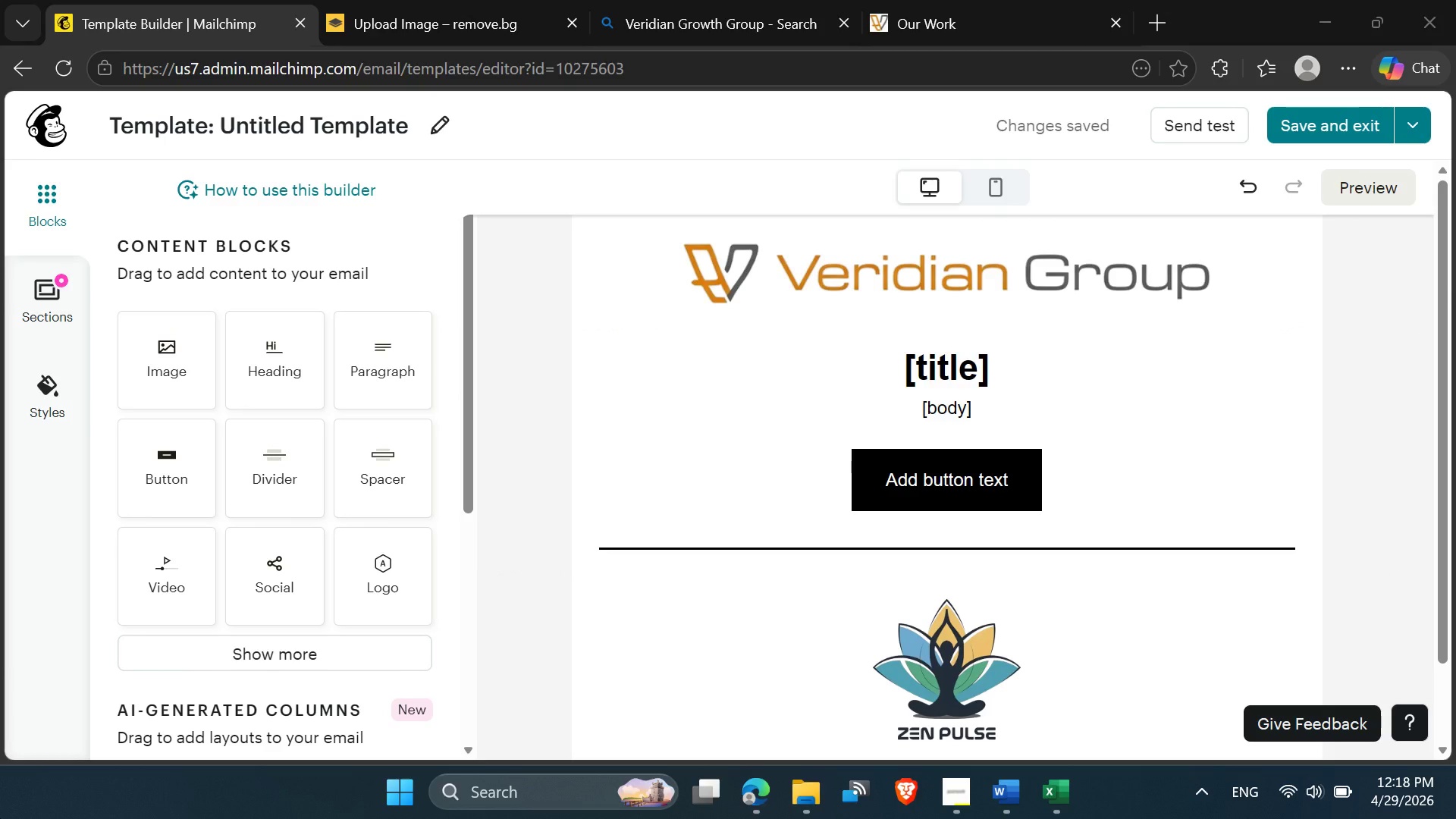 
double_click([0, 818])
 